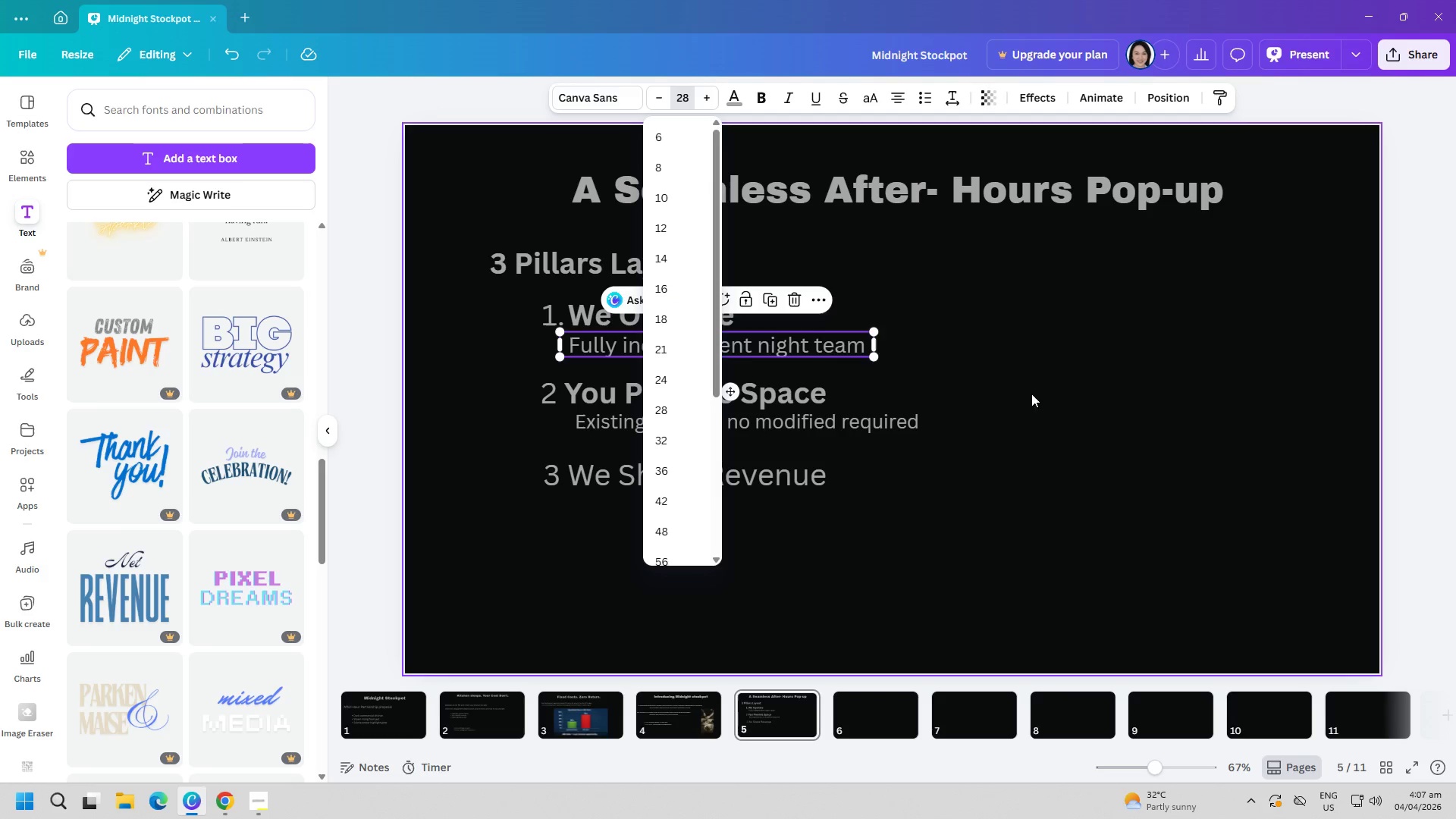 
left_click([1110, 516])
 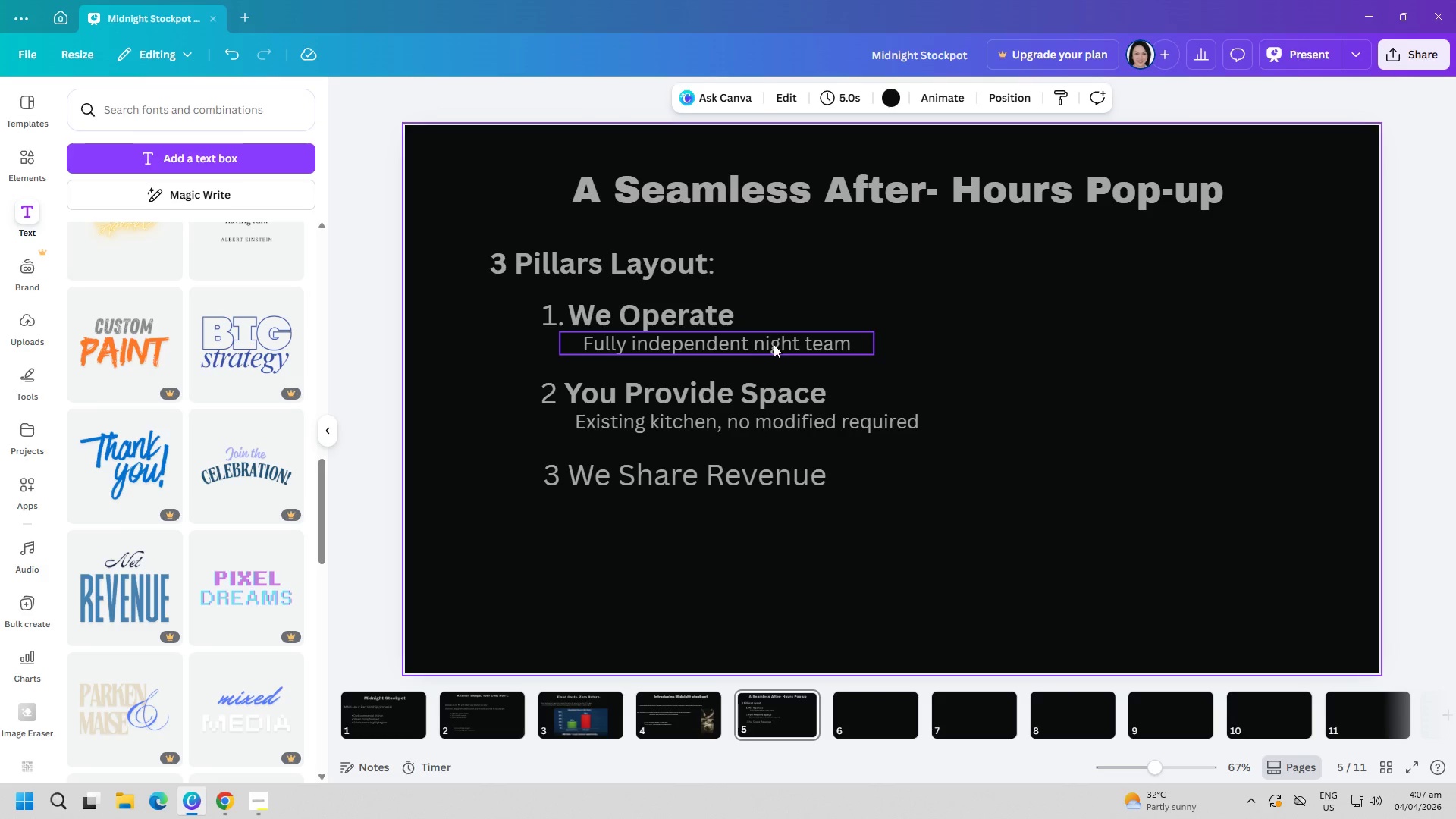 
left_click_drag(start_coordinate=[779, 341], to_coordinate=[769, 341])
 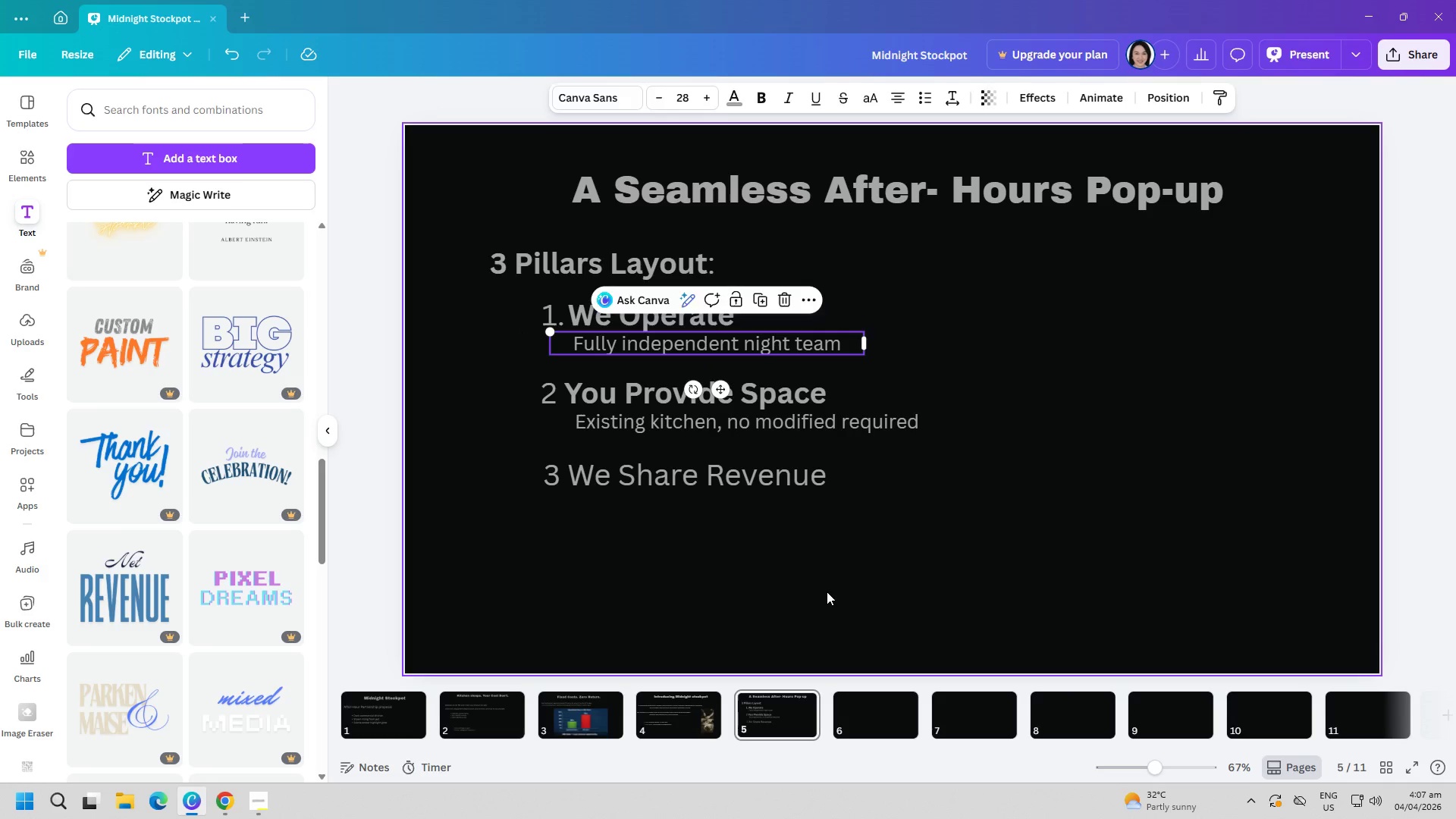 
left_click([828, 592])
 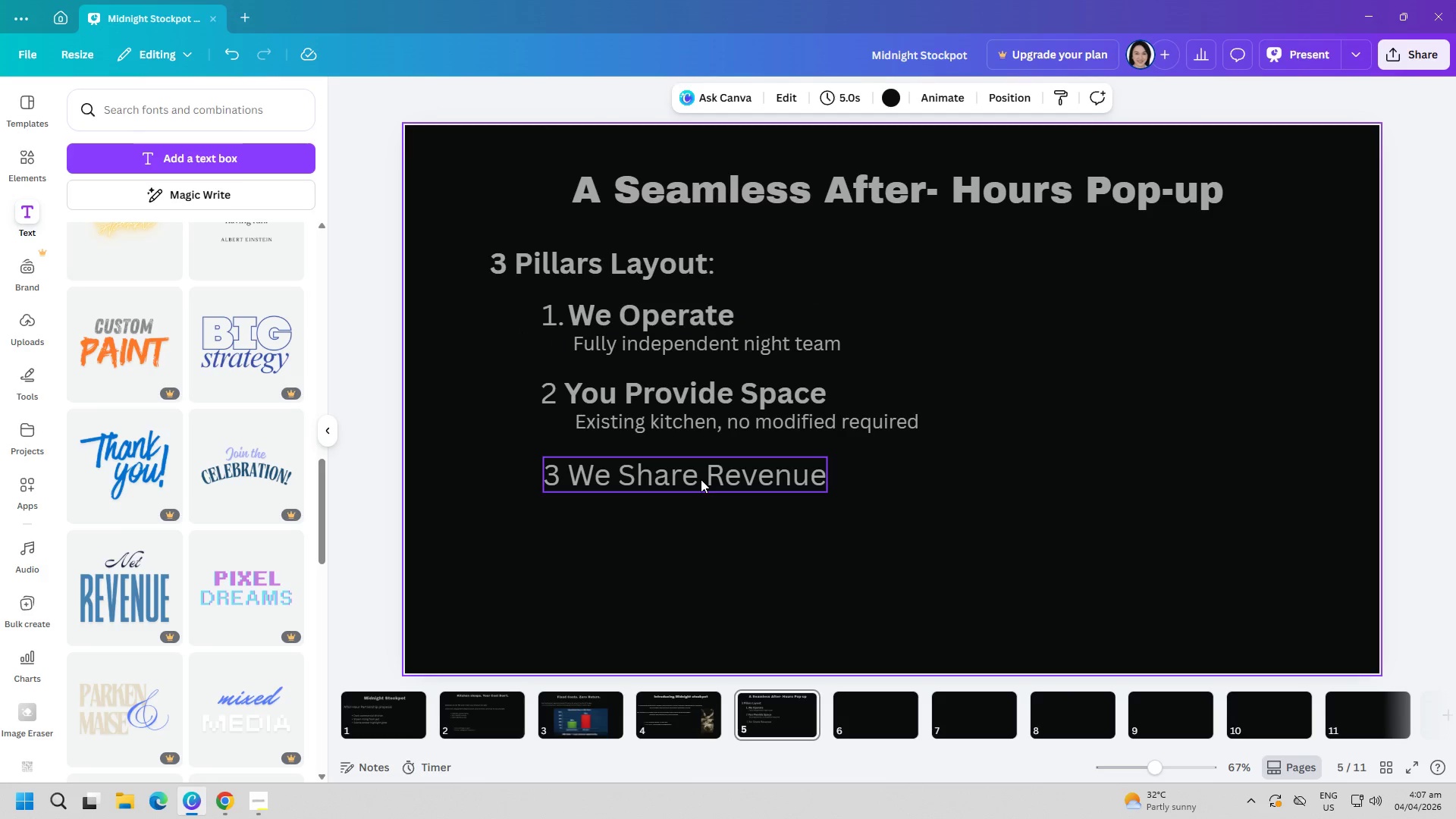 
left_click_drag(start_coordinate=[701, 479], to_coordinate=[701, 474])
 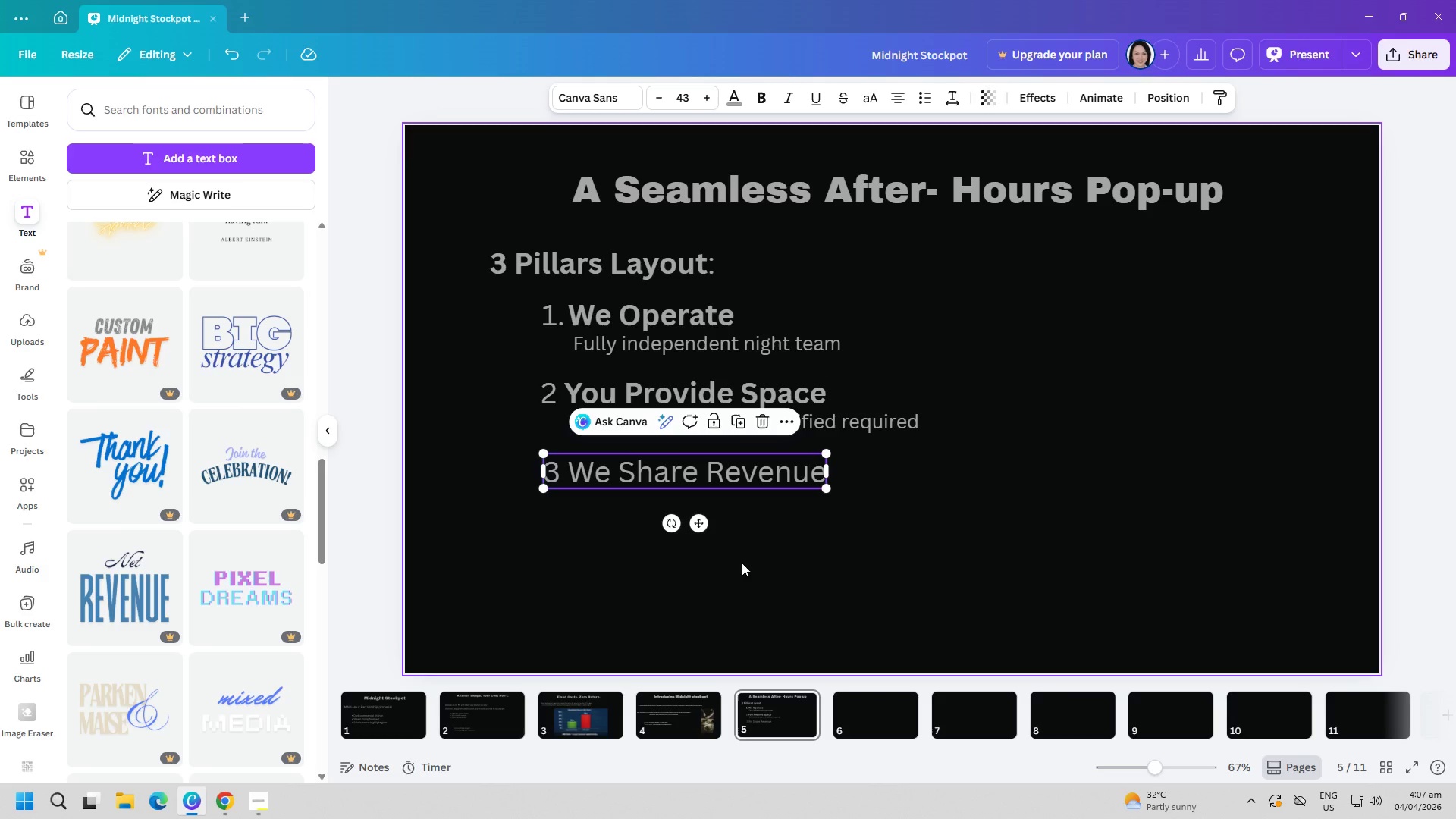 
left_click([767, 567])
 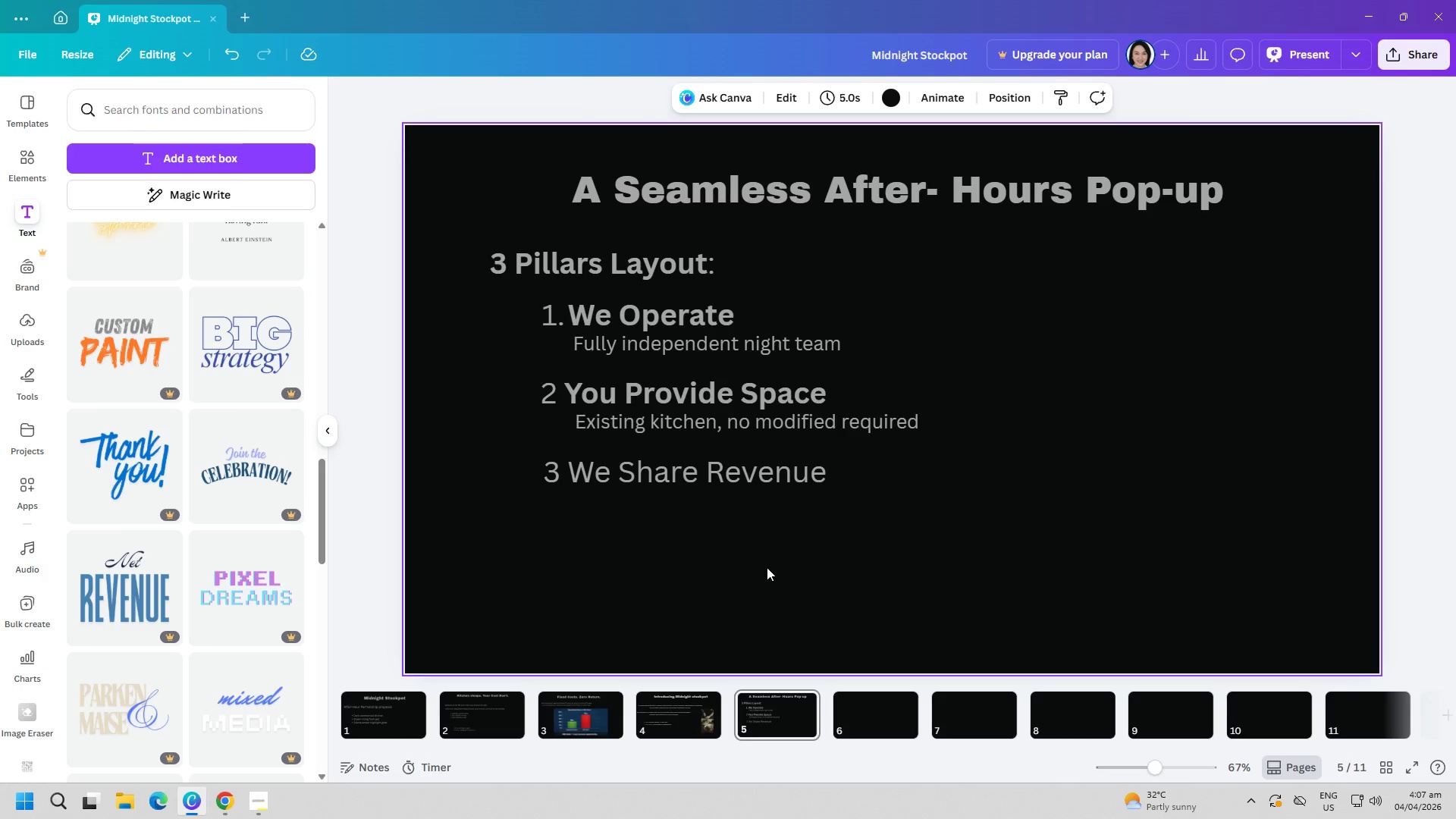 
wait(6.64)
 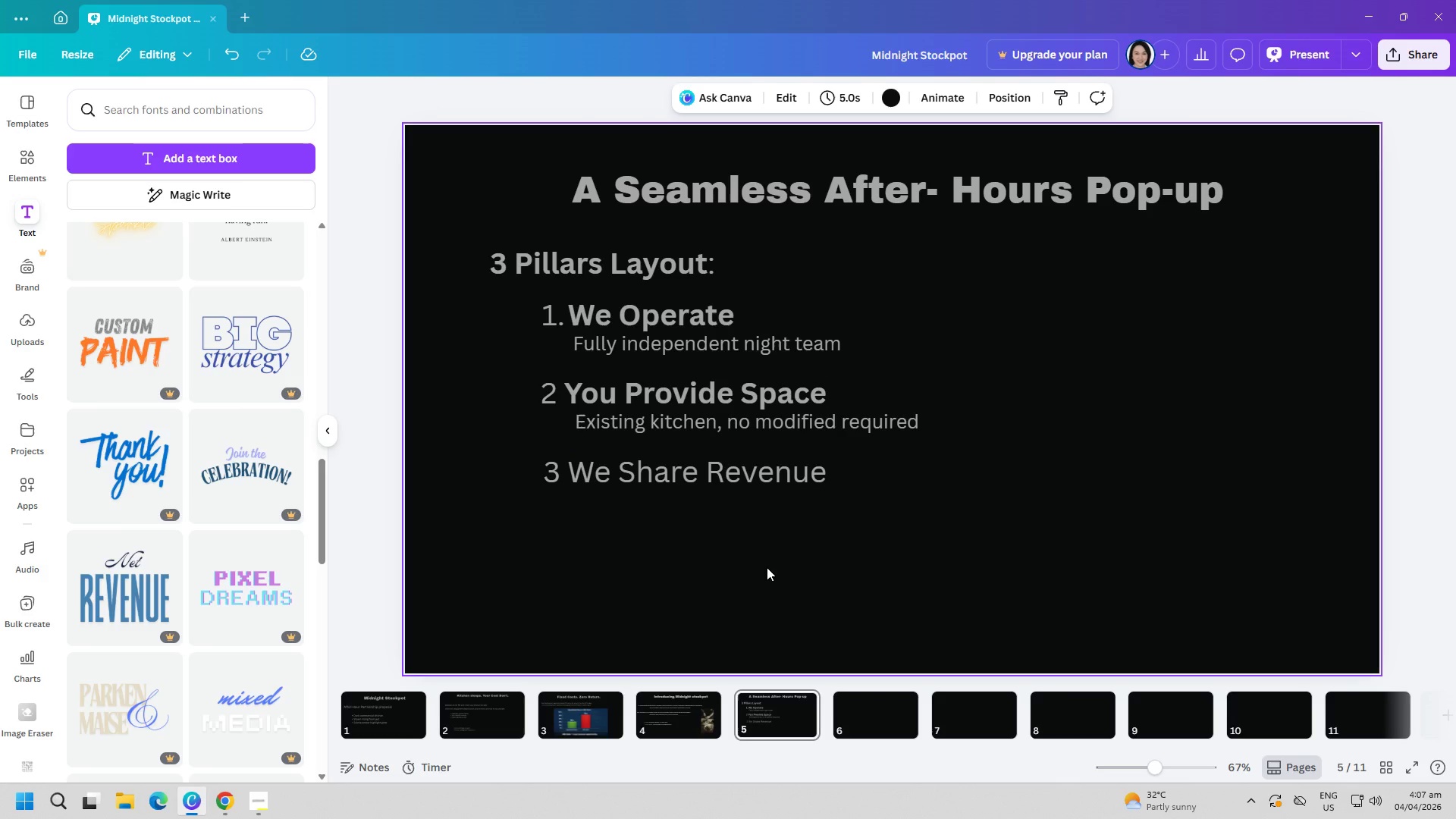 
left_click([199, 153])
 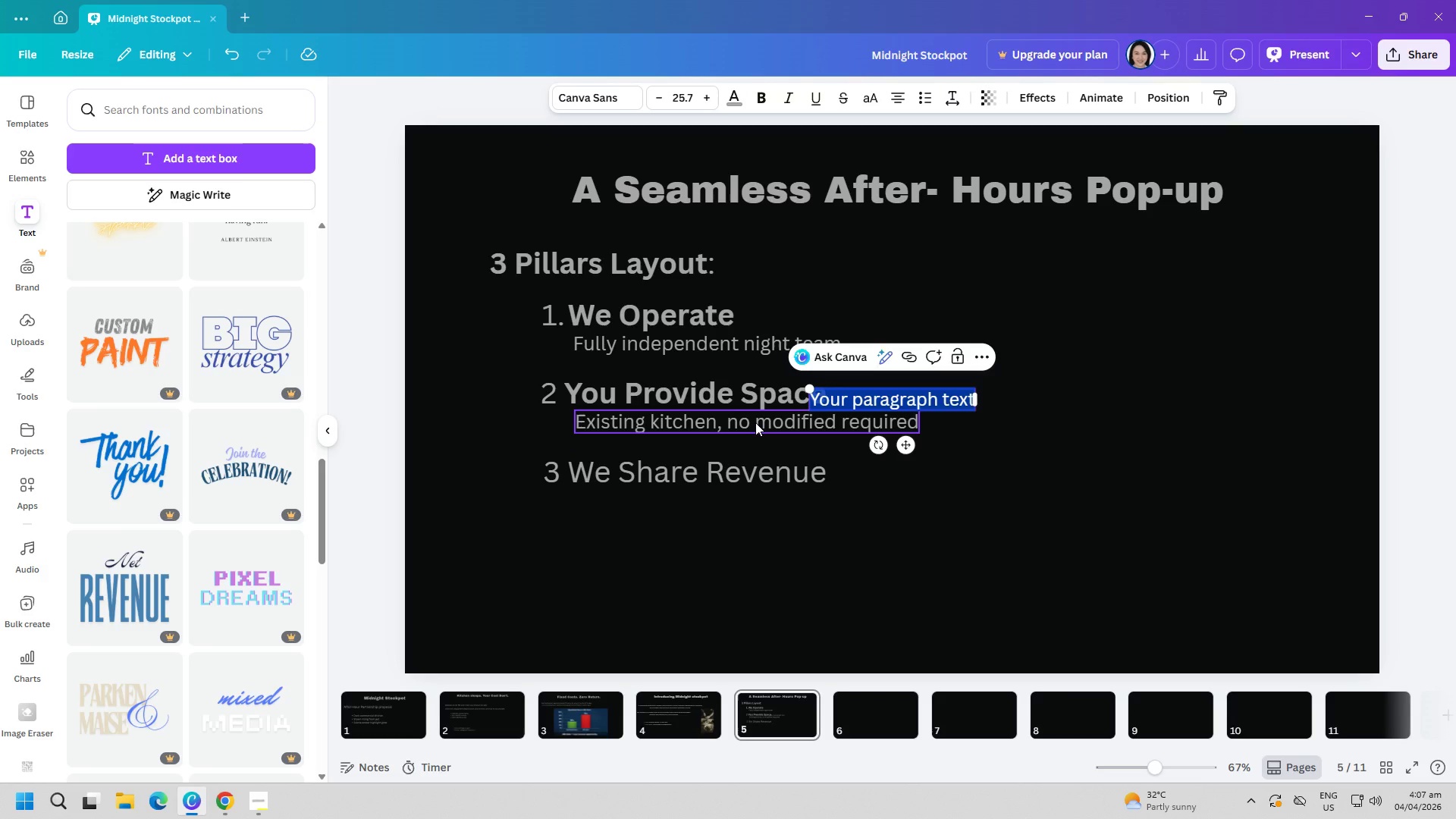 
type(Tranparent)
 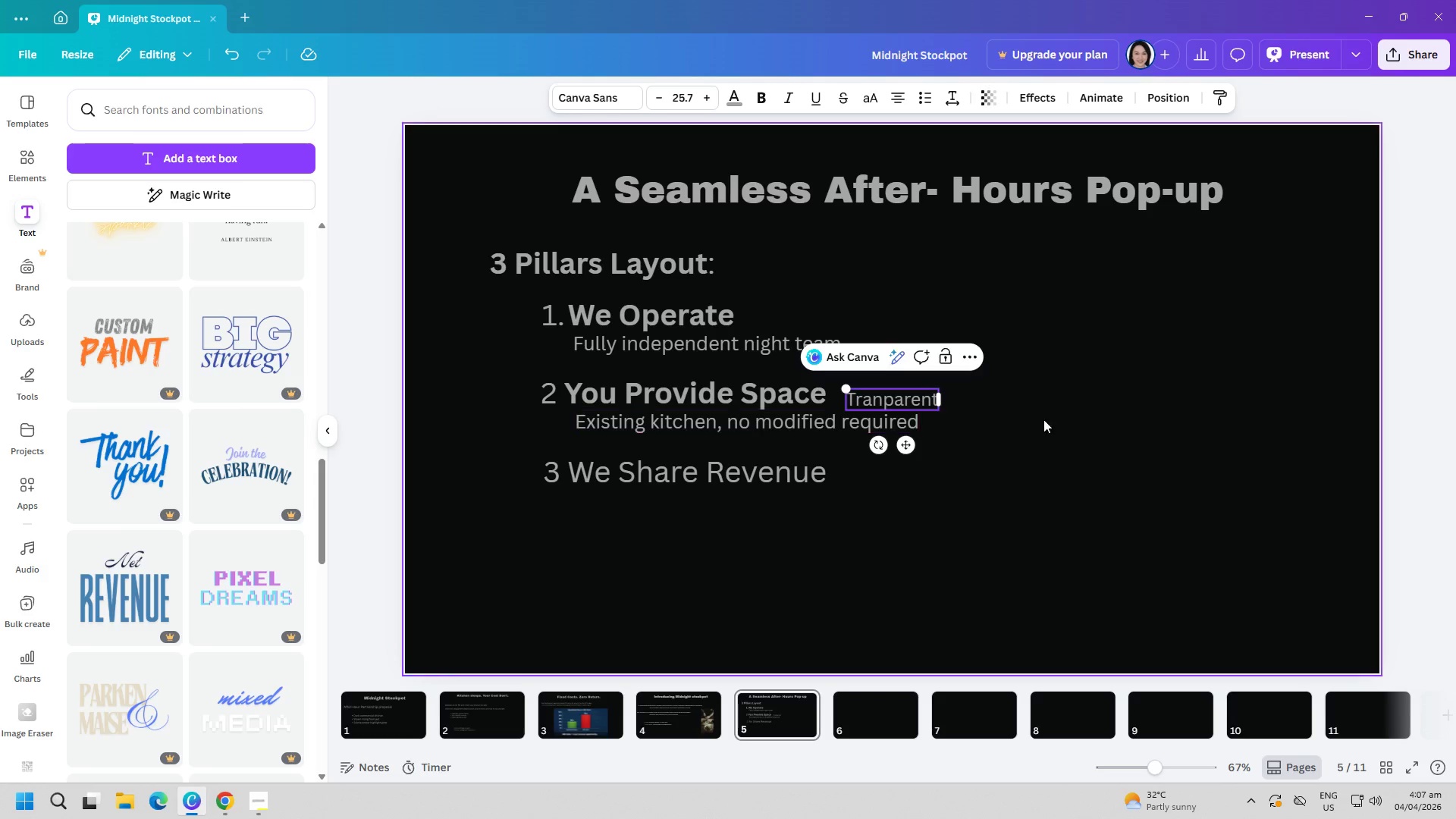 
left_click([1173, 465])
 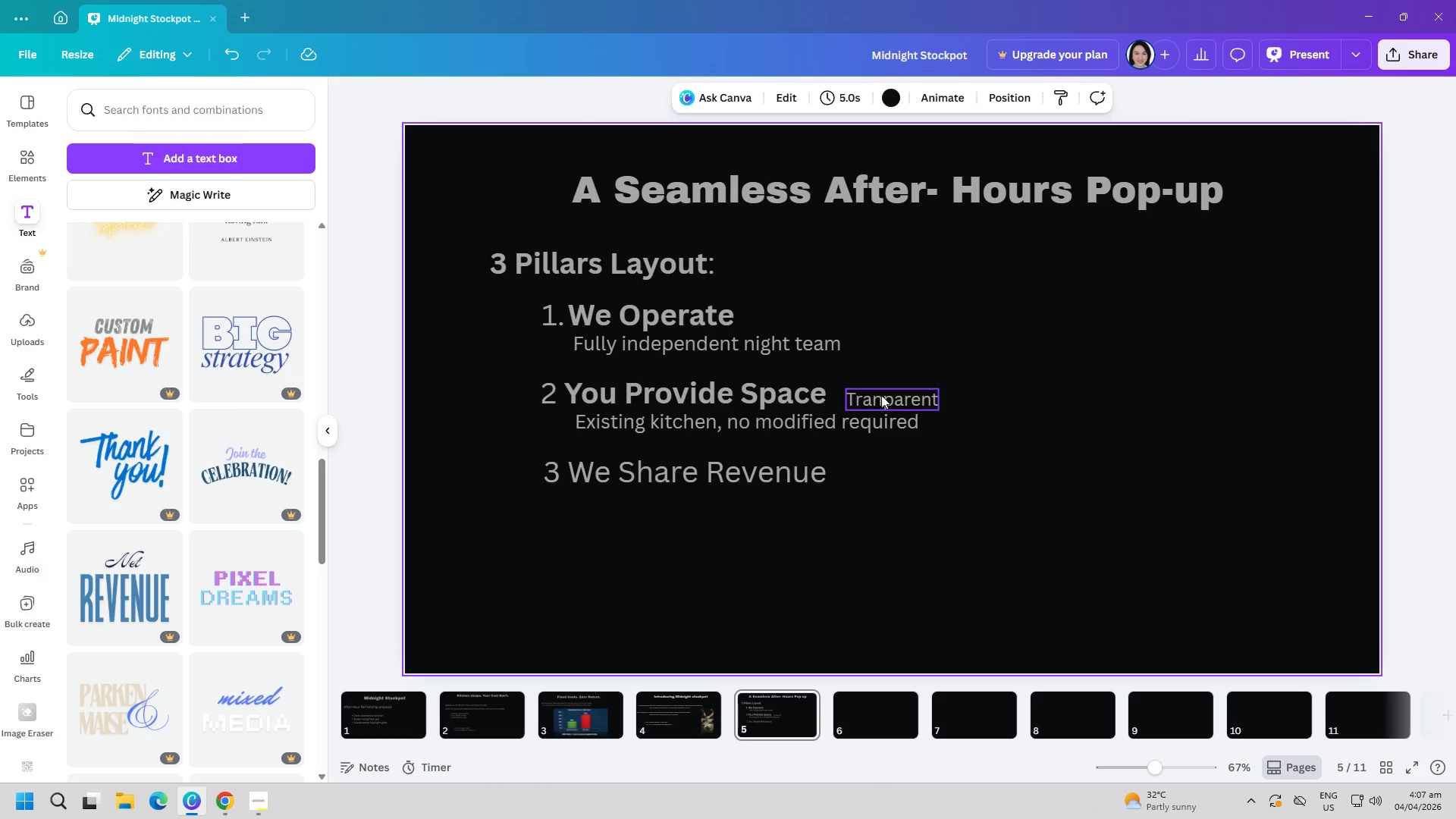 
left_click_drag(start_coordinate=[883, 395], to_coordinate=[610, 497])
 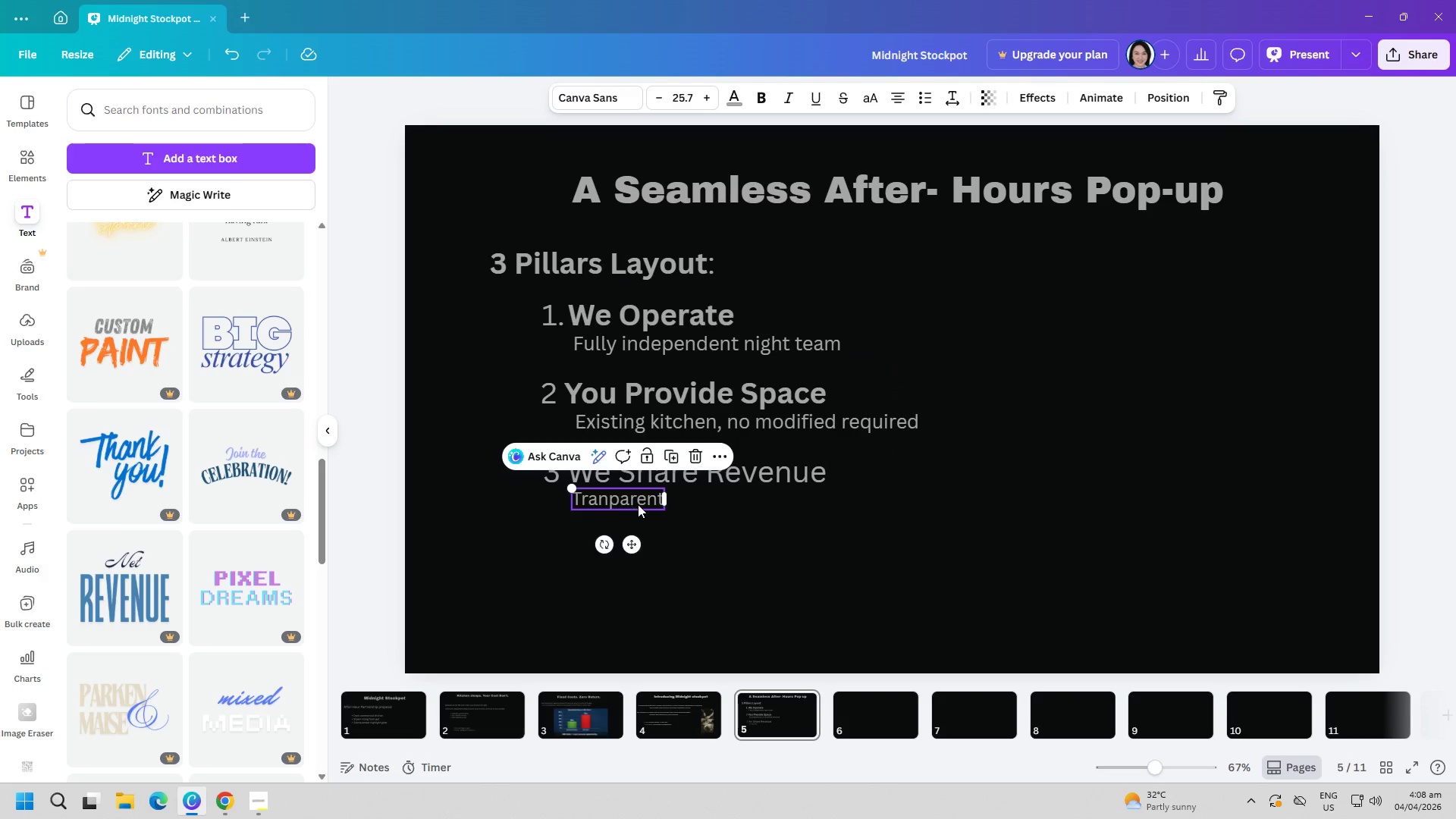 
left_click([639, 504])
 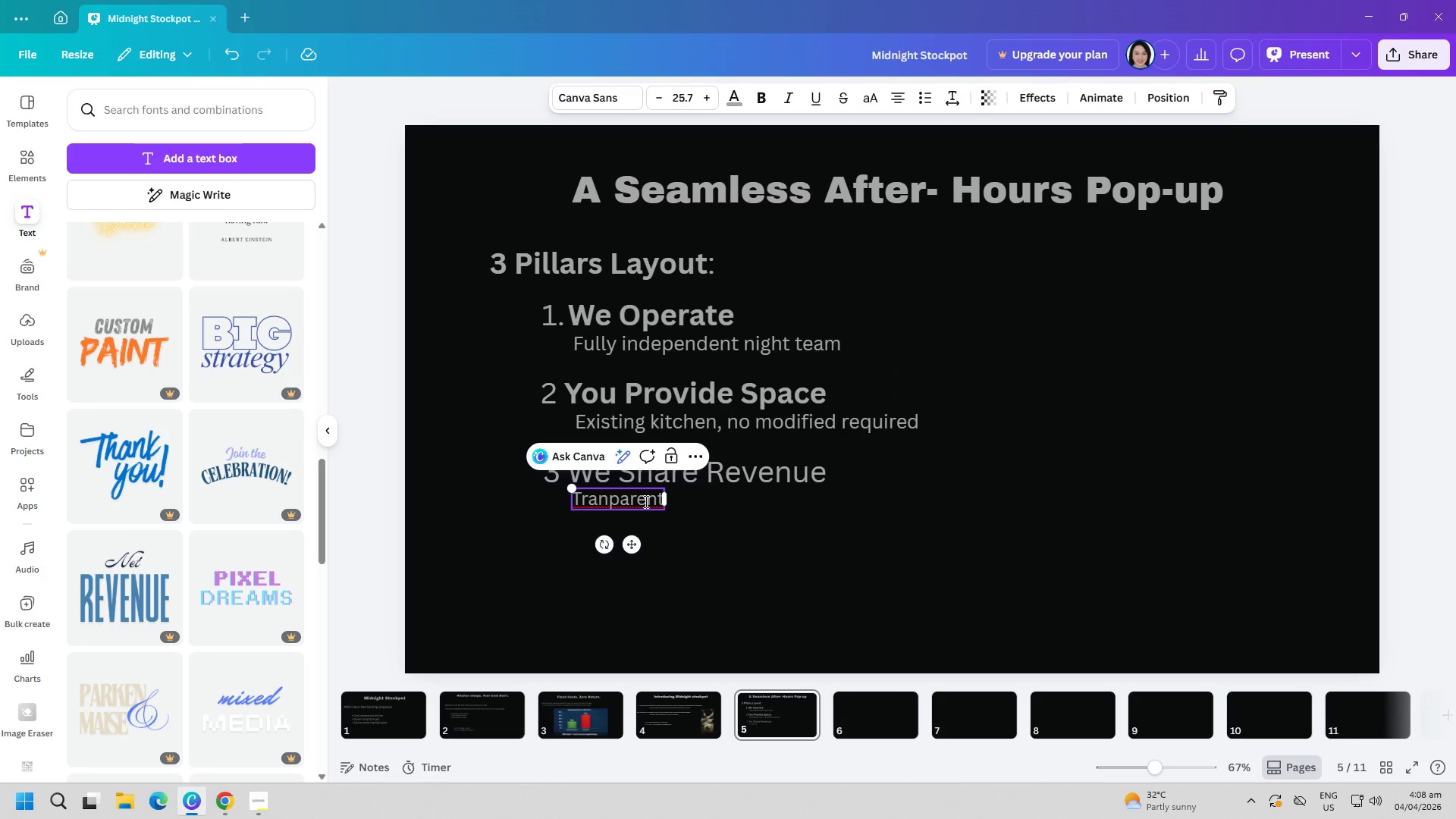 
key(ArrowRight)
 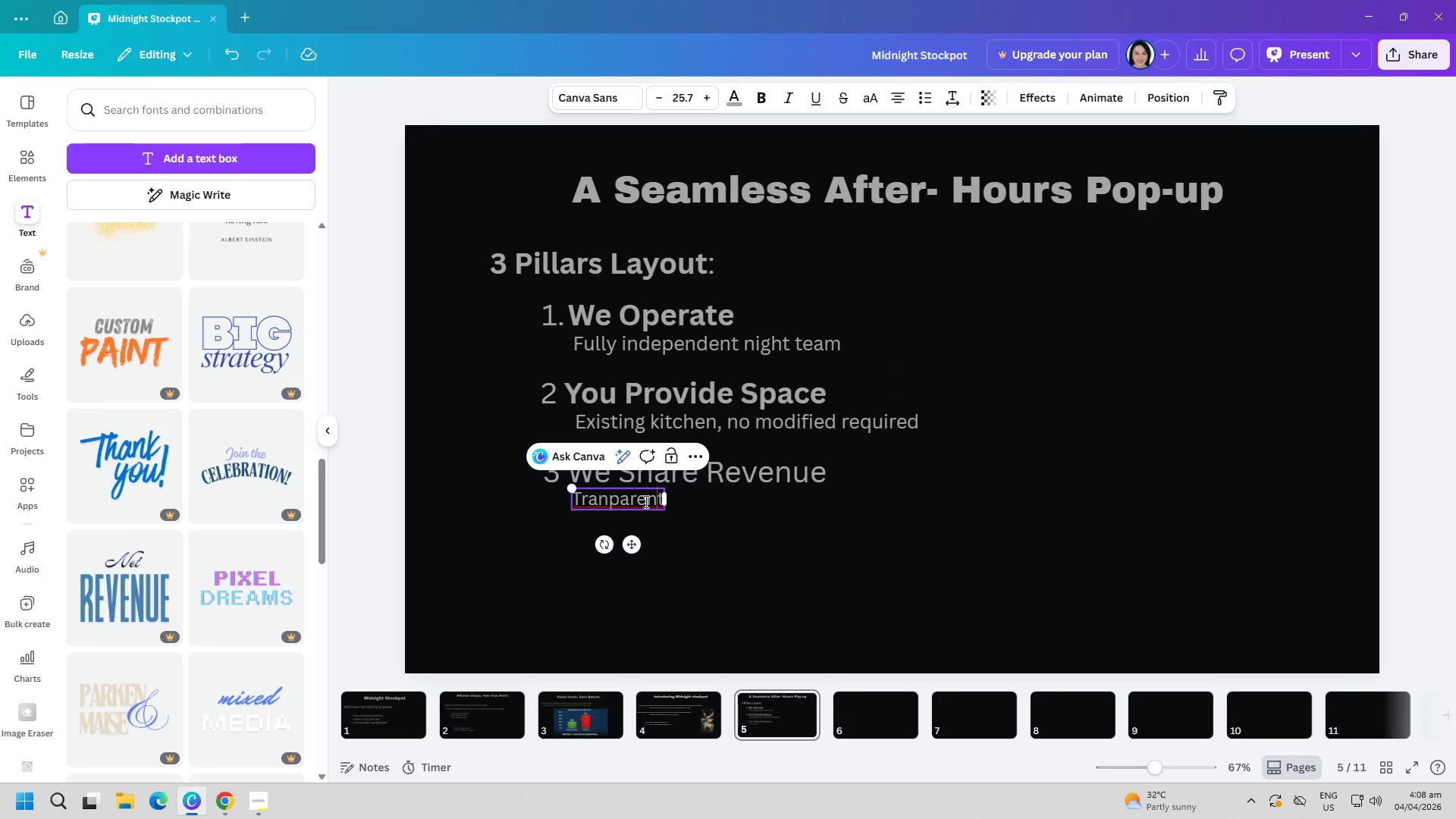 
key(ArrowRight)
 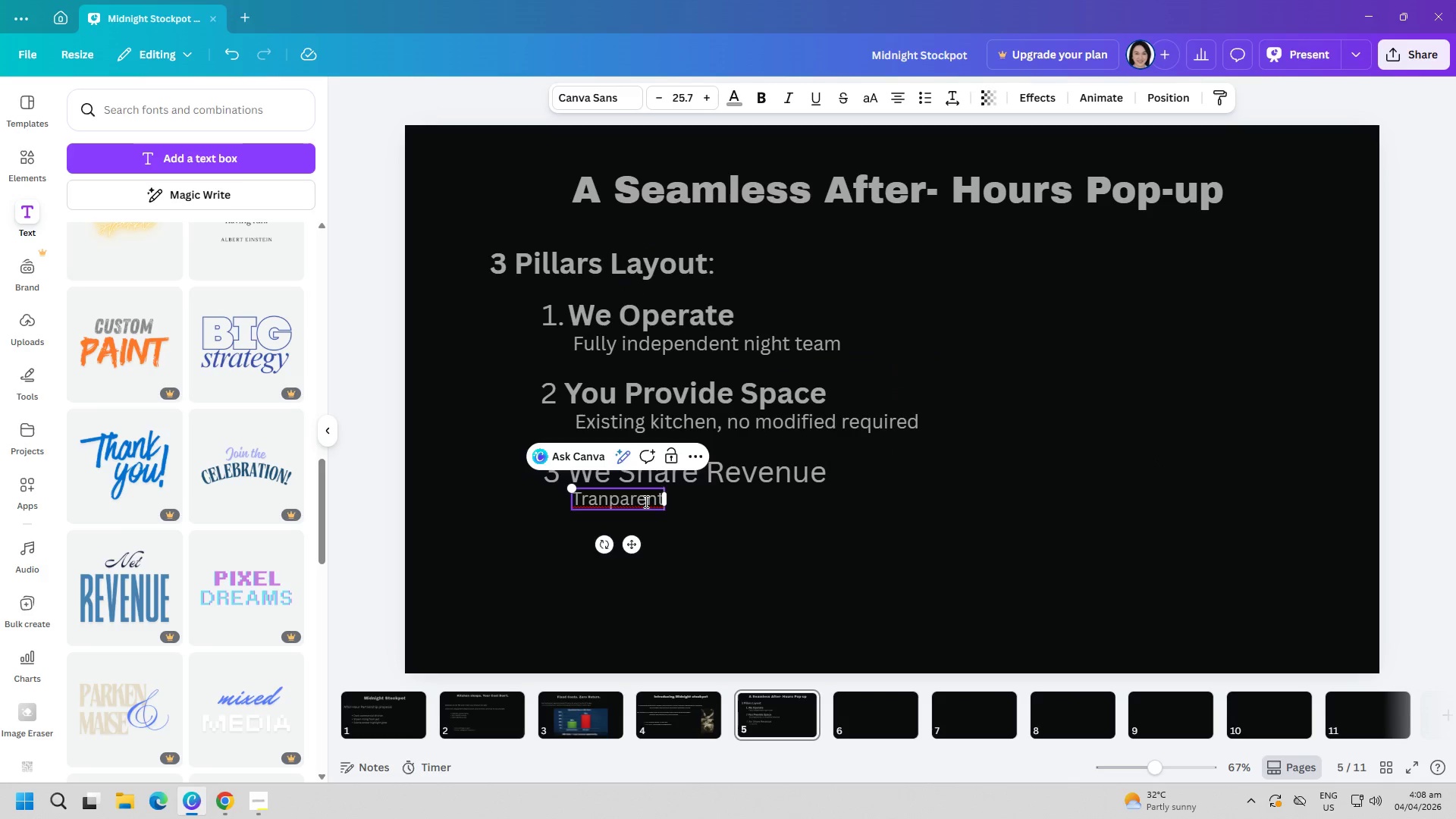 
key(ArrowRight)
 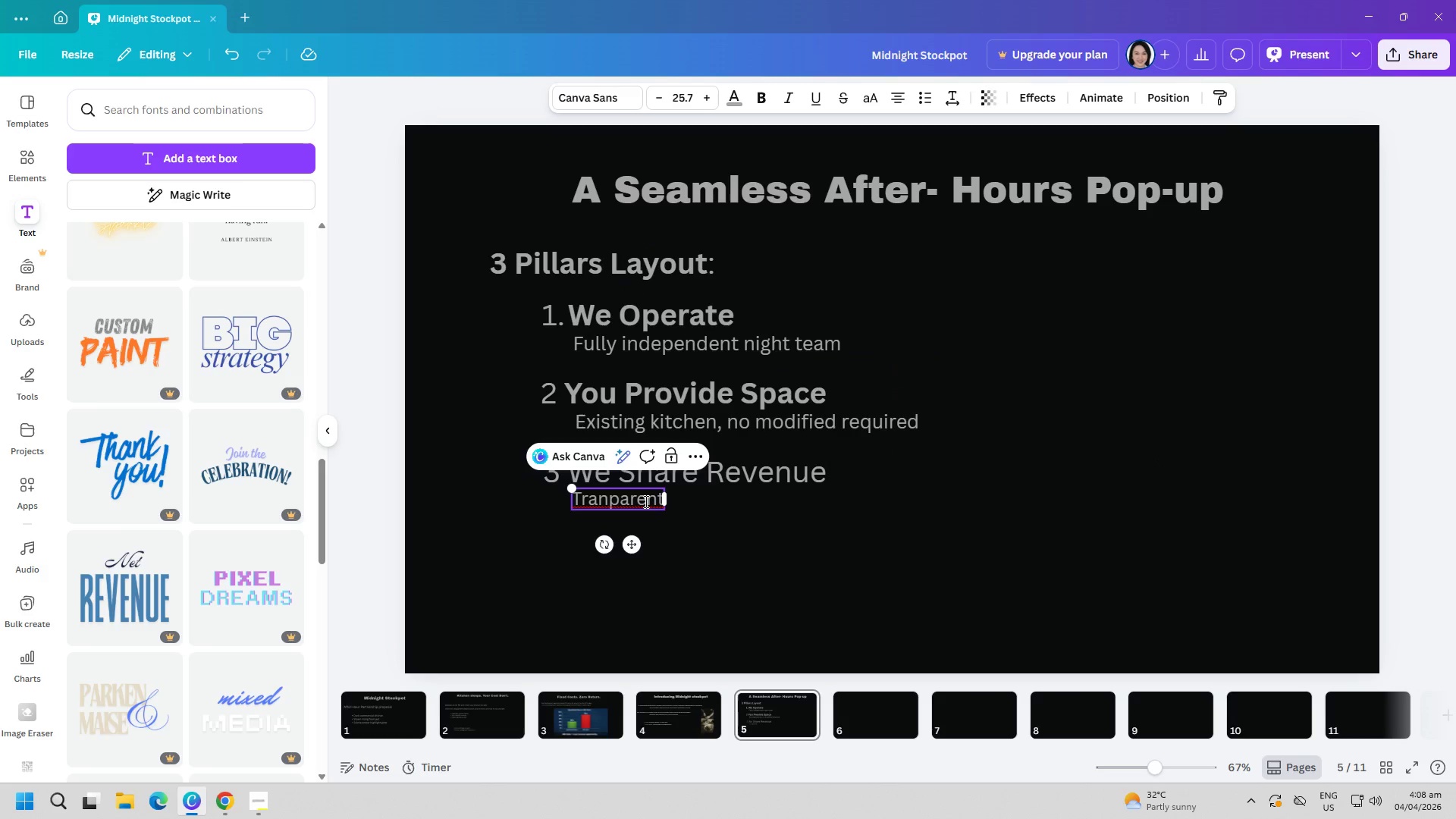 
key(Comma)
 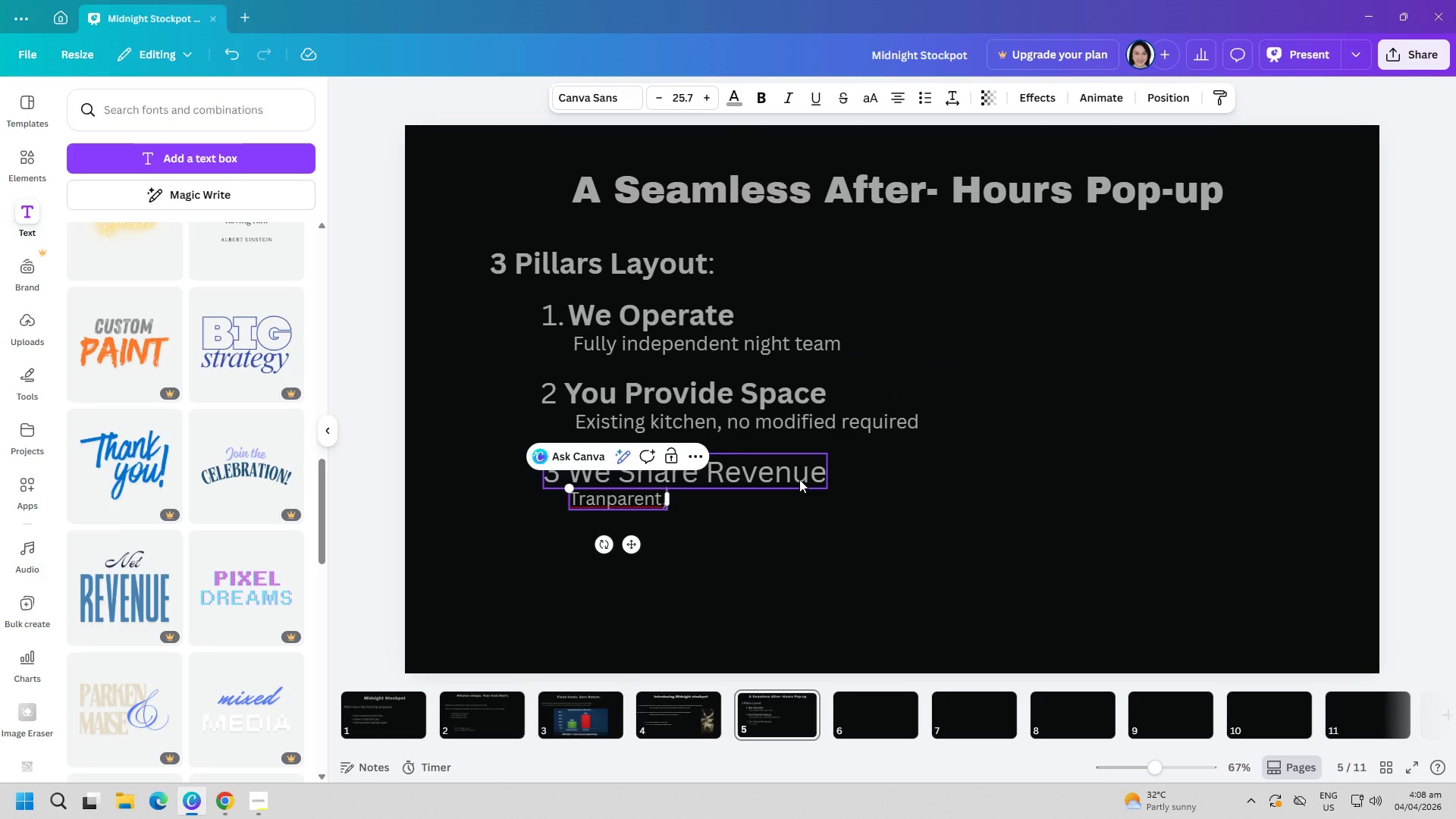 
type( )
key(Backspace)
key(Backspace)
key(Backspace)
key(Backspace)
key(Backspace)
key(Backspace)
key(Backspace)
key(Backspace)
type(sparent, performance)
 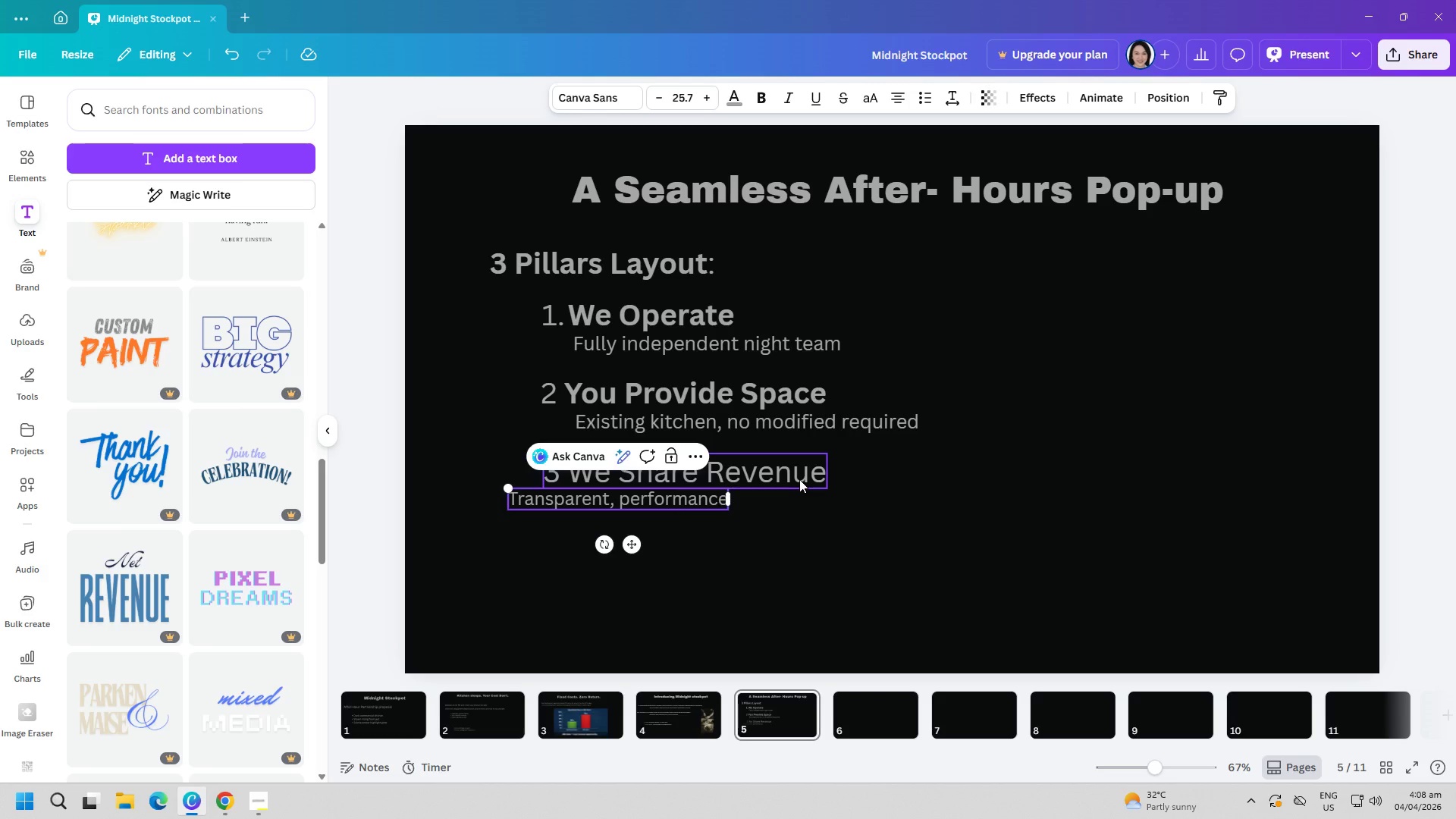 
type(-based)
 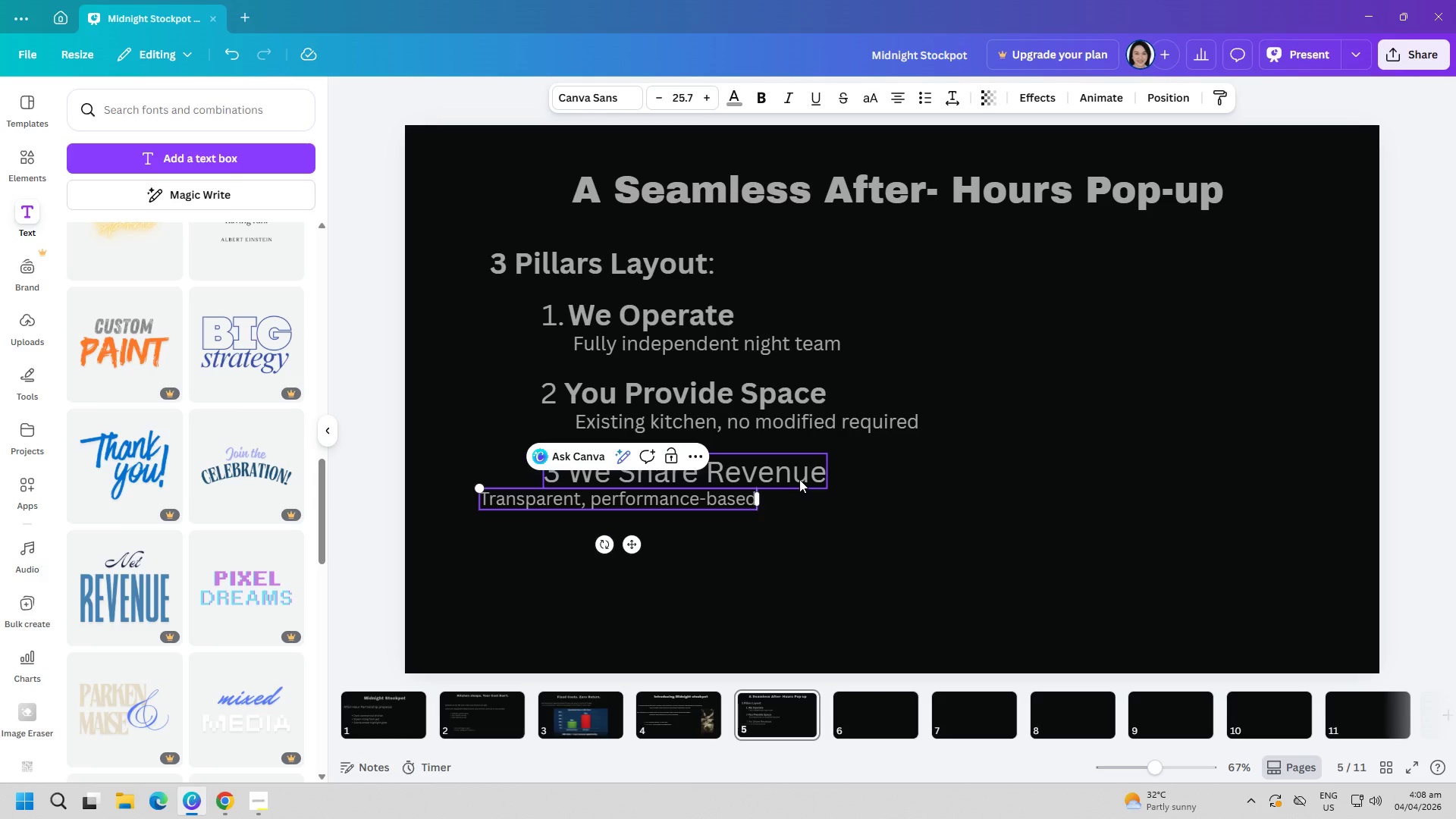 
type( earninhg)
key(Backspace)
key(Backspace)
type(gs)
 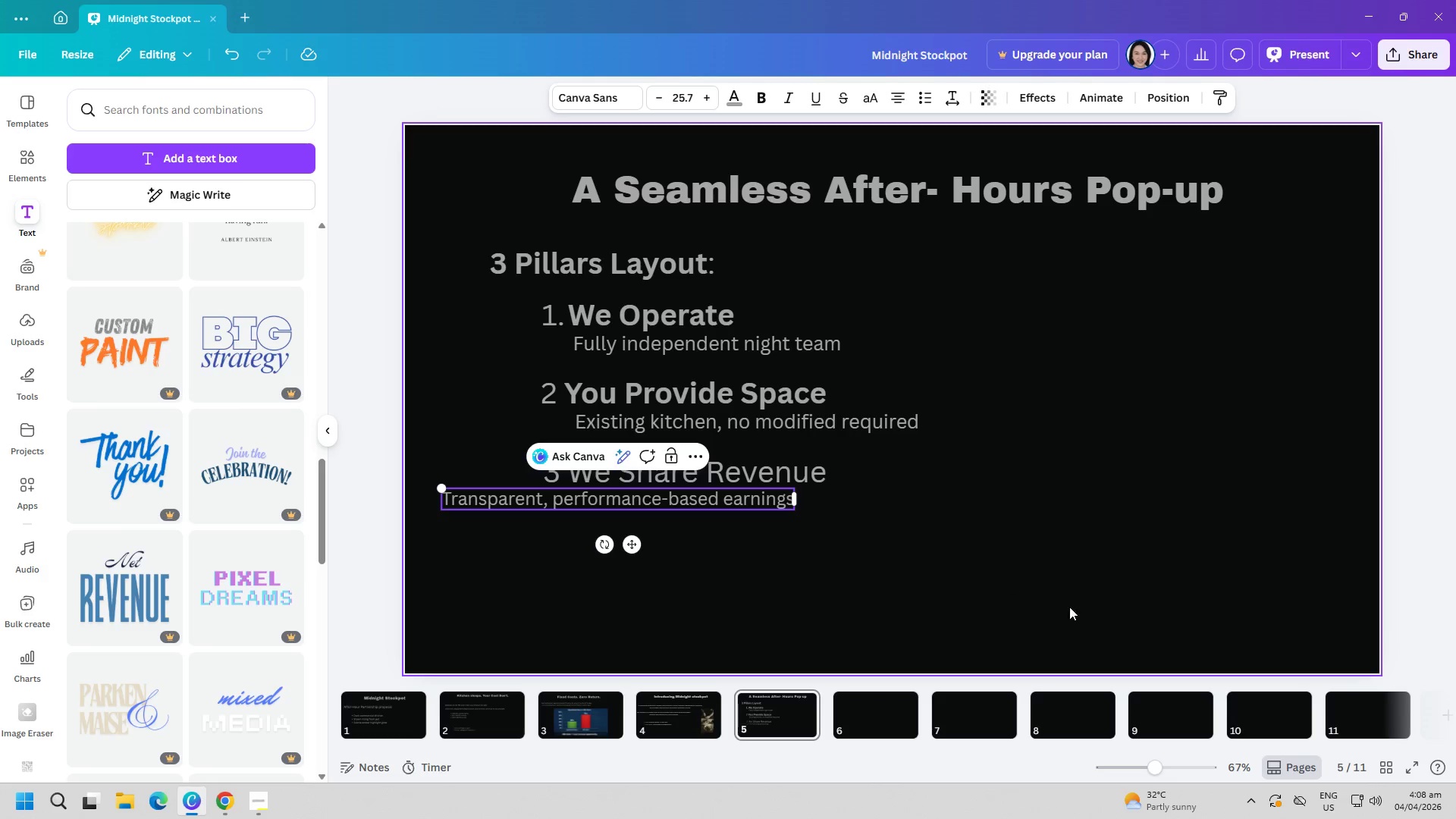 
left_click([956, 573])
 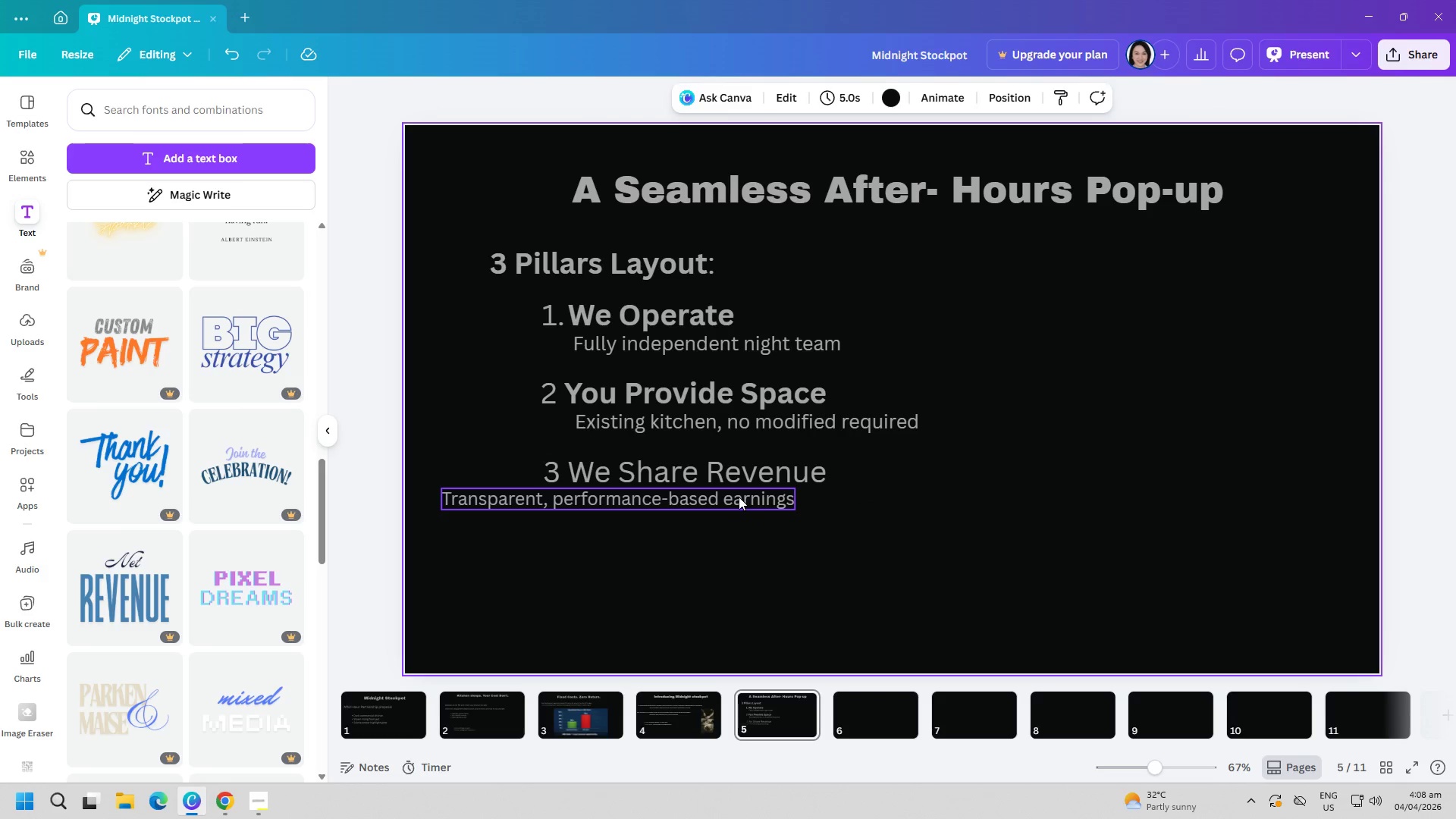 
left_click_drag(start_coordinate=[739, 497], to_coordinate=[868, 498])
 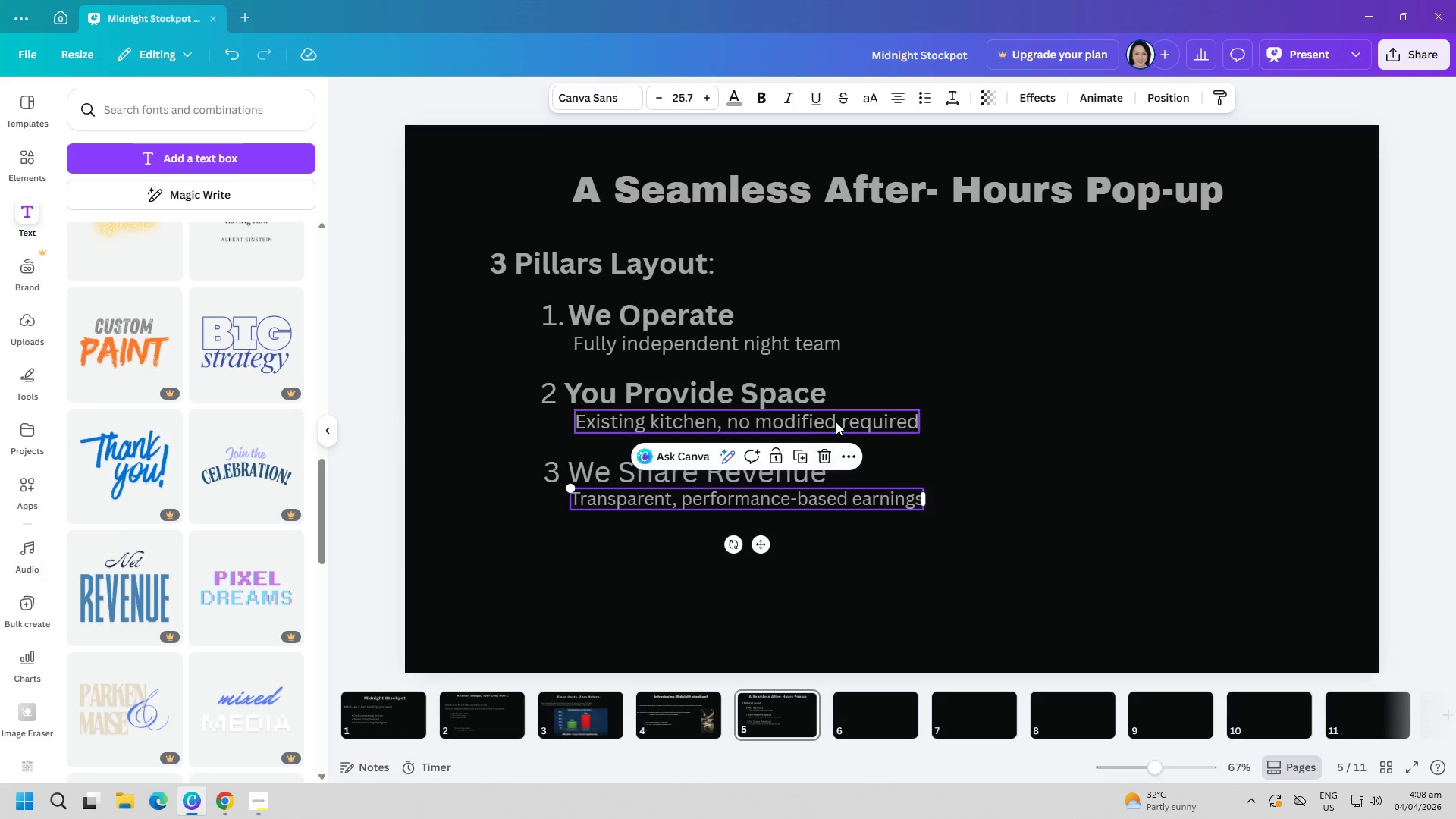 
left_click([836, 419])
 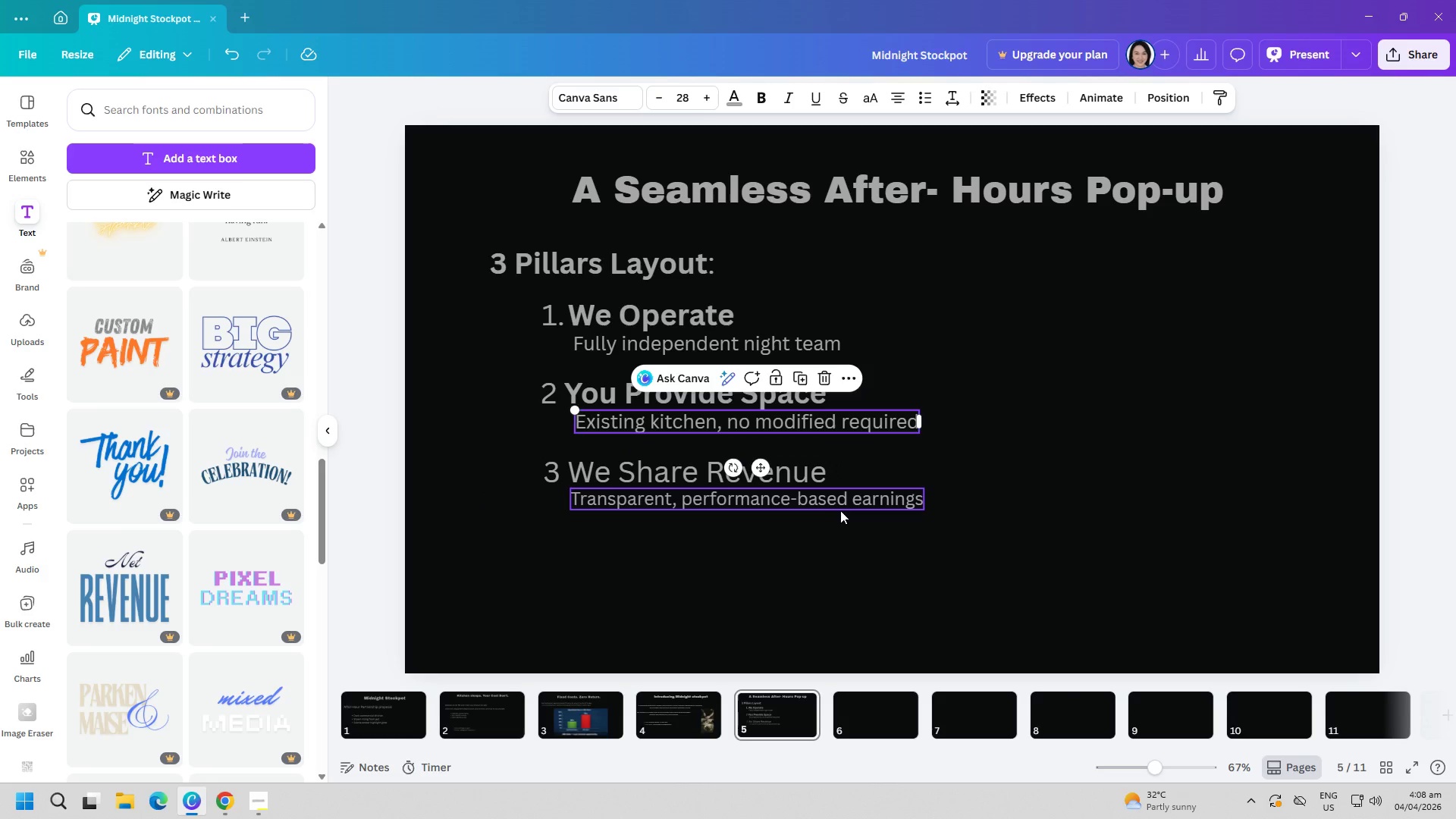 
left_click([844, 501])
 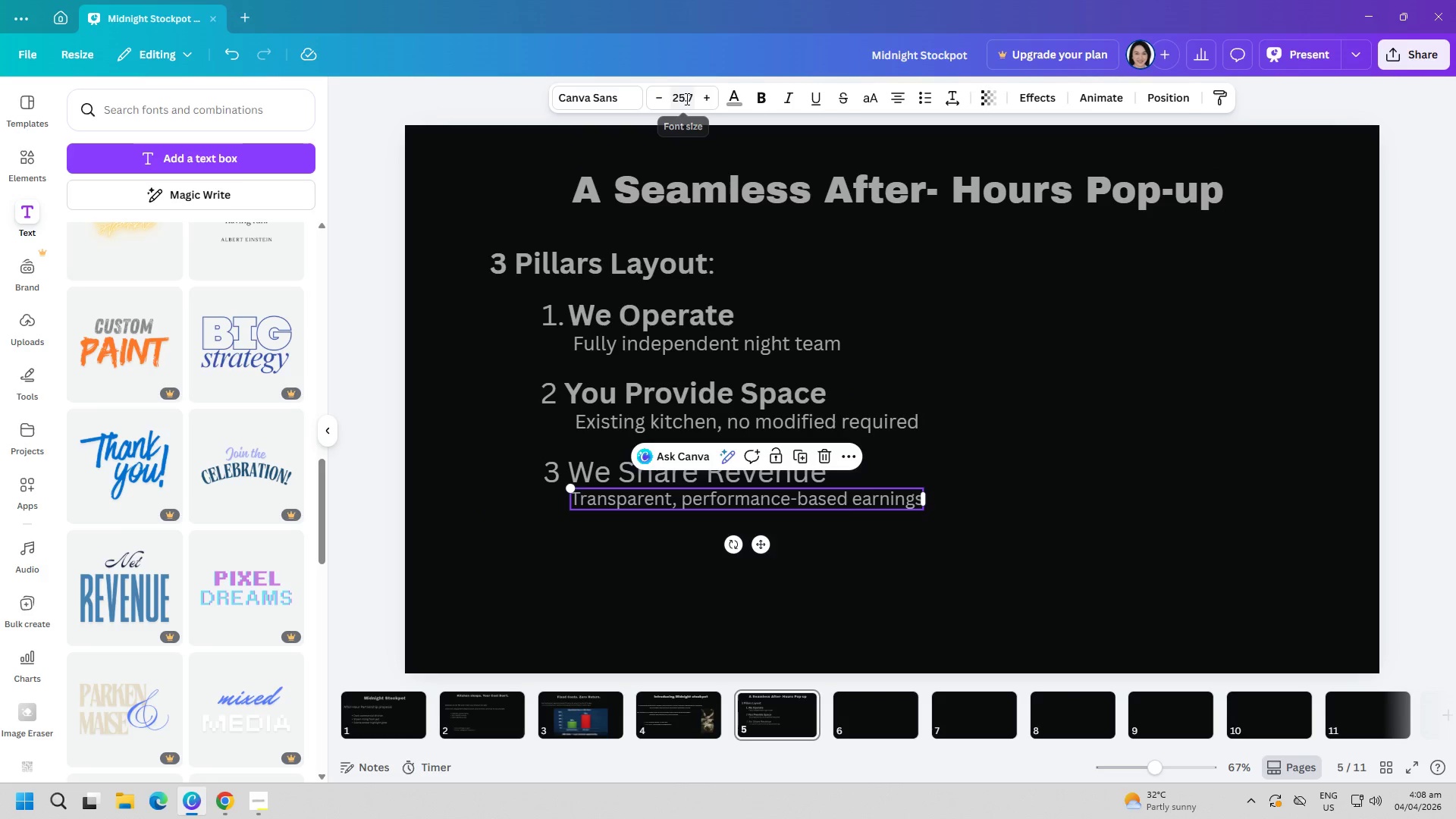 
left_click([684, 99])
 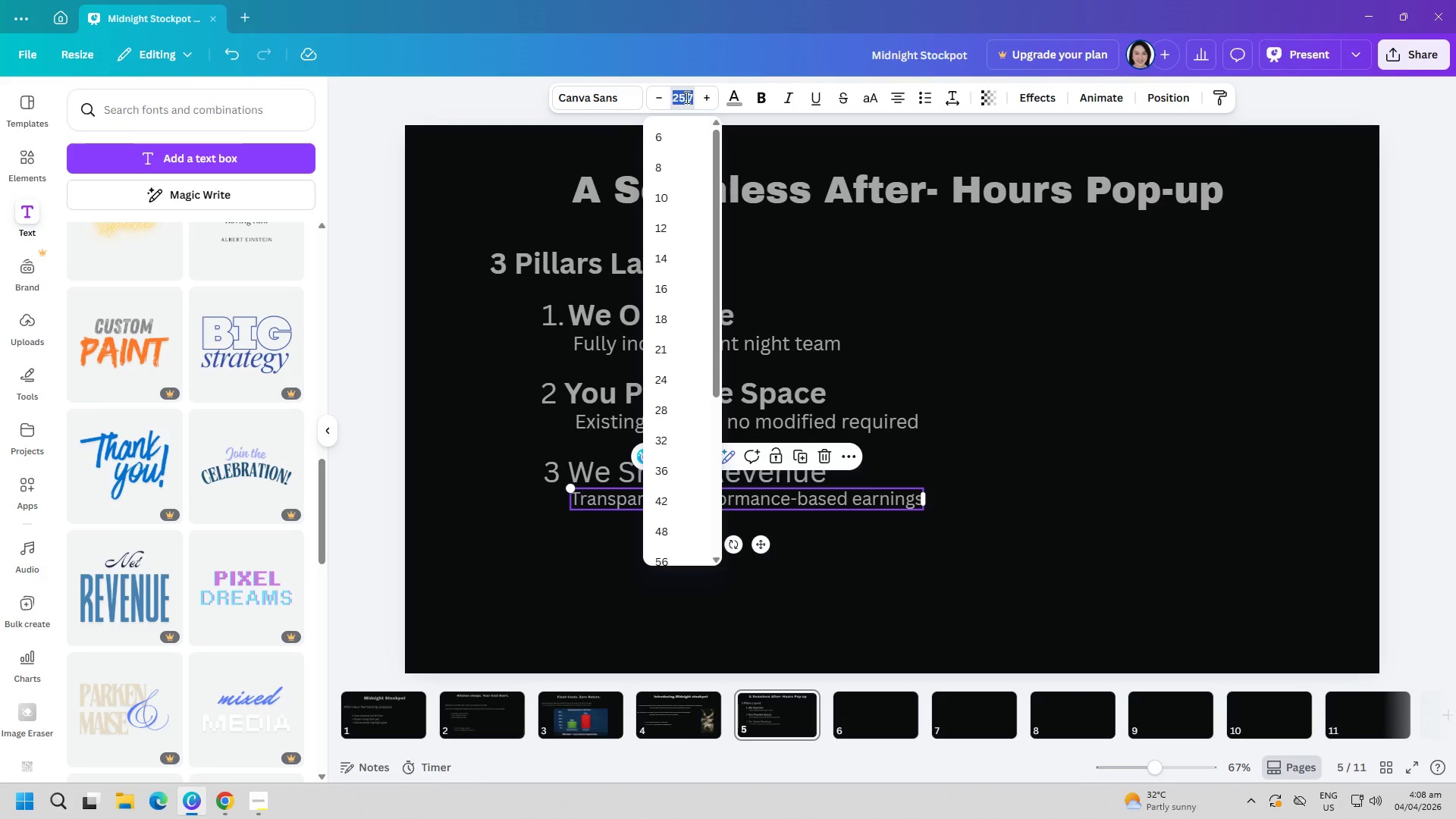 
type(28)
 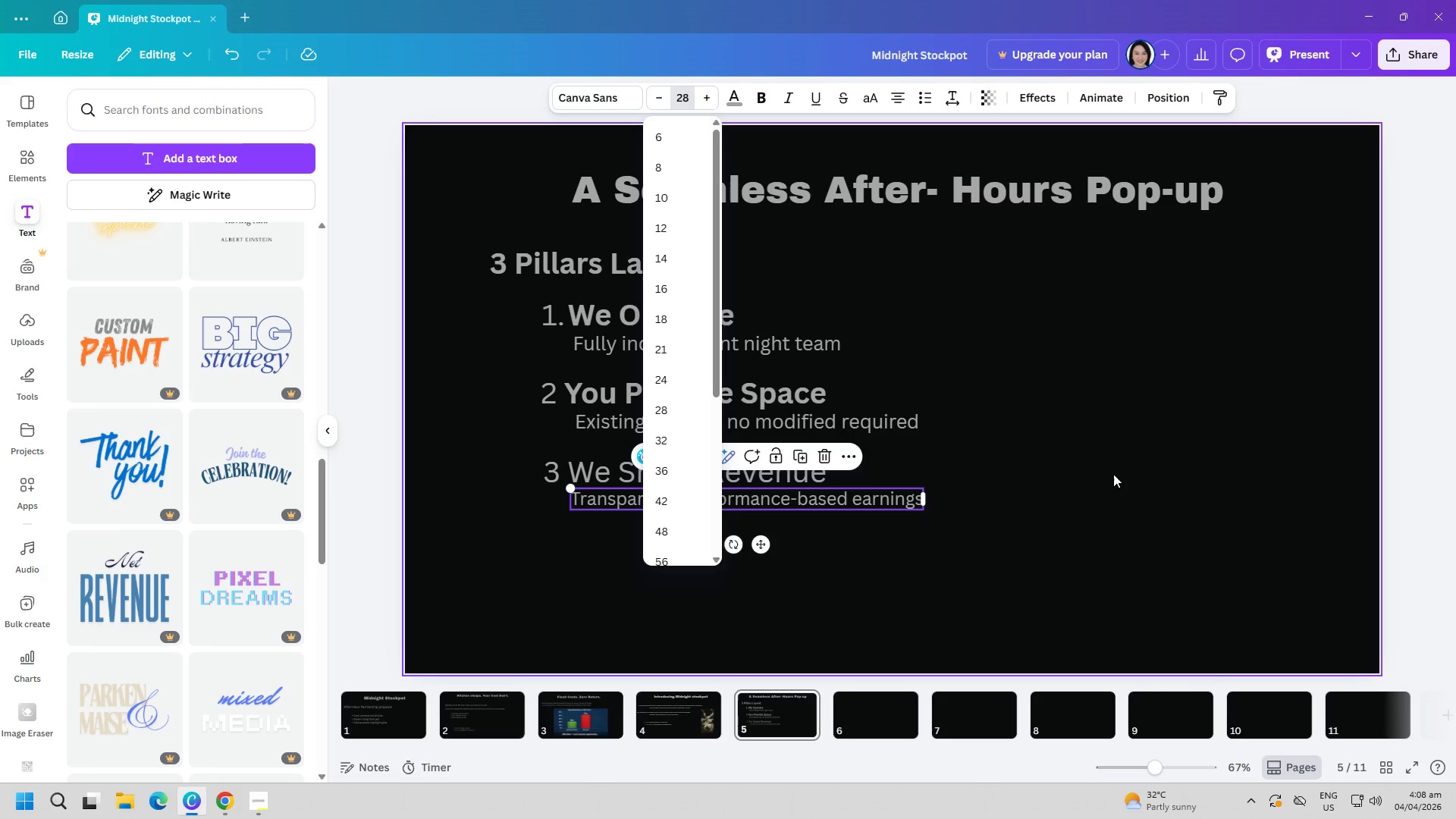 
left_click([1118, 540])
 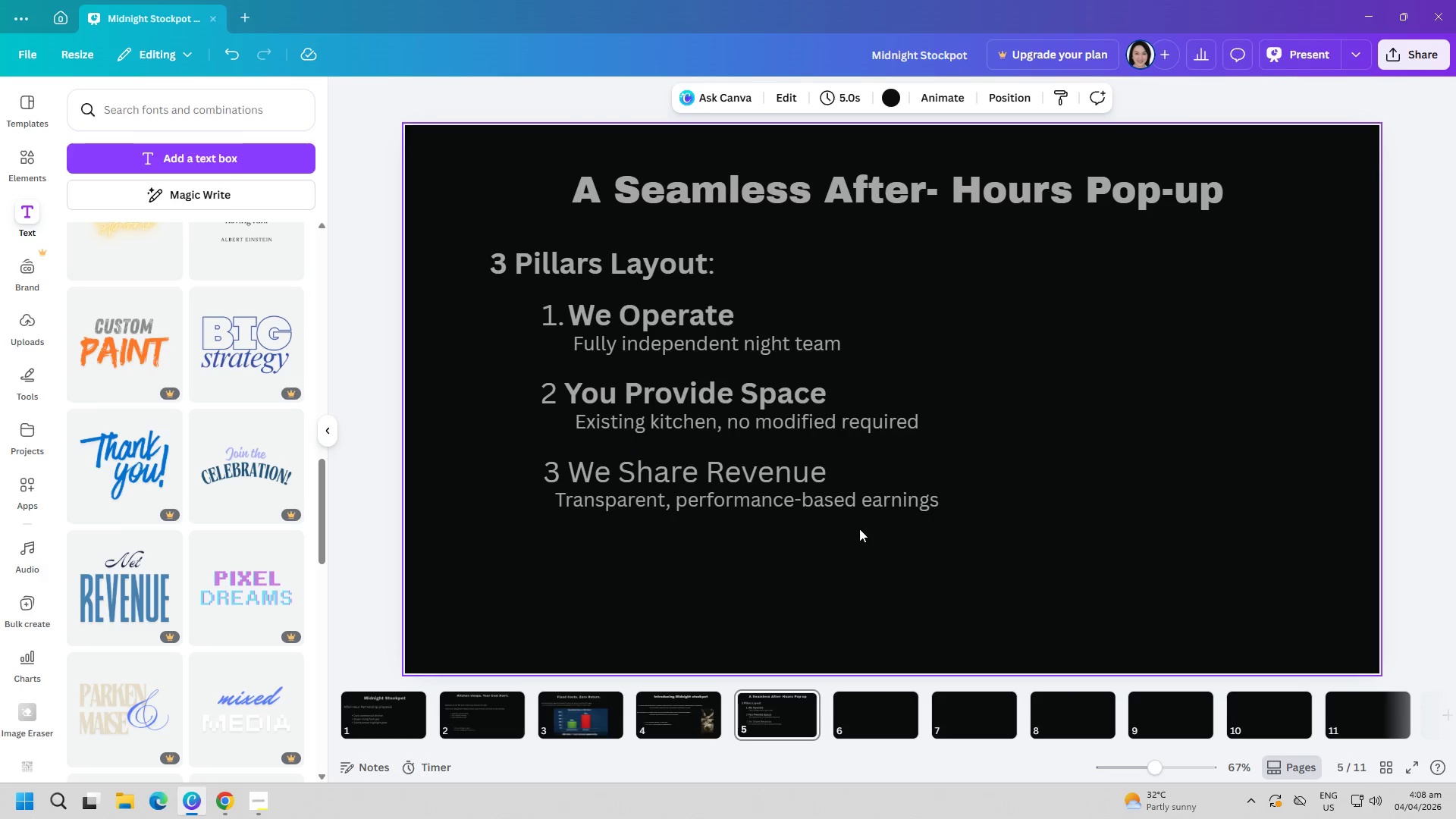 
left_click_drag(start_coordinate=[868, 512], to_coordinate=[881, 513])
 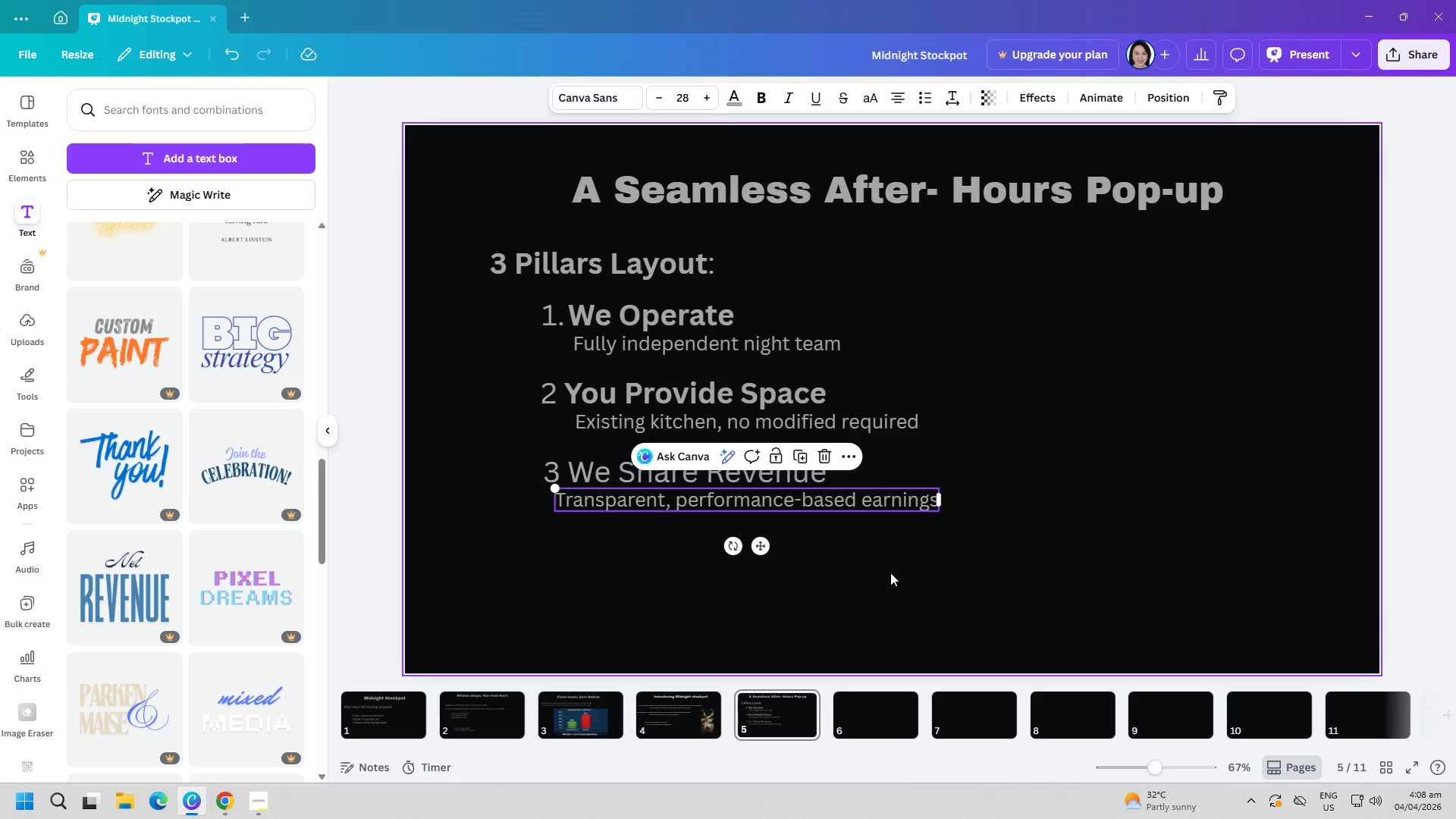 
left_click([890, 573])
 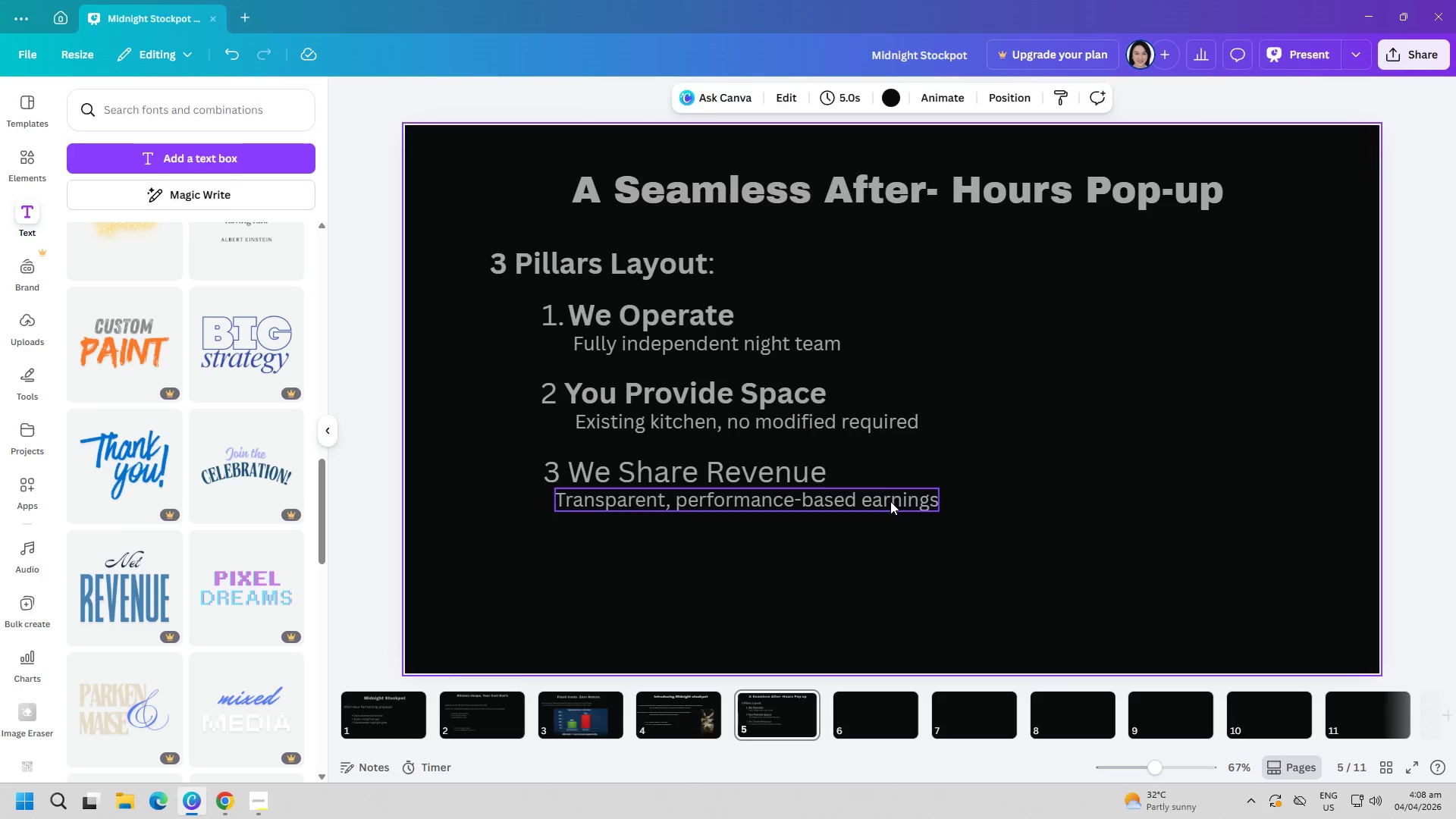 
left_click_drag(start_coordinate=[890, 500], to_coordinate=[913, 503])
 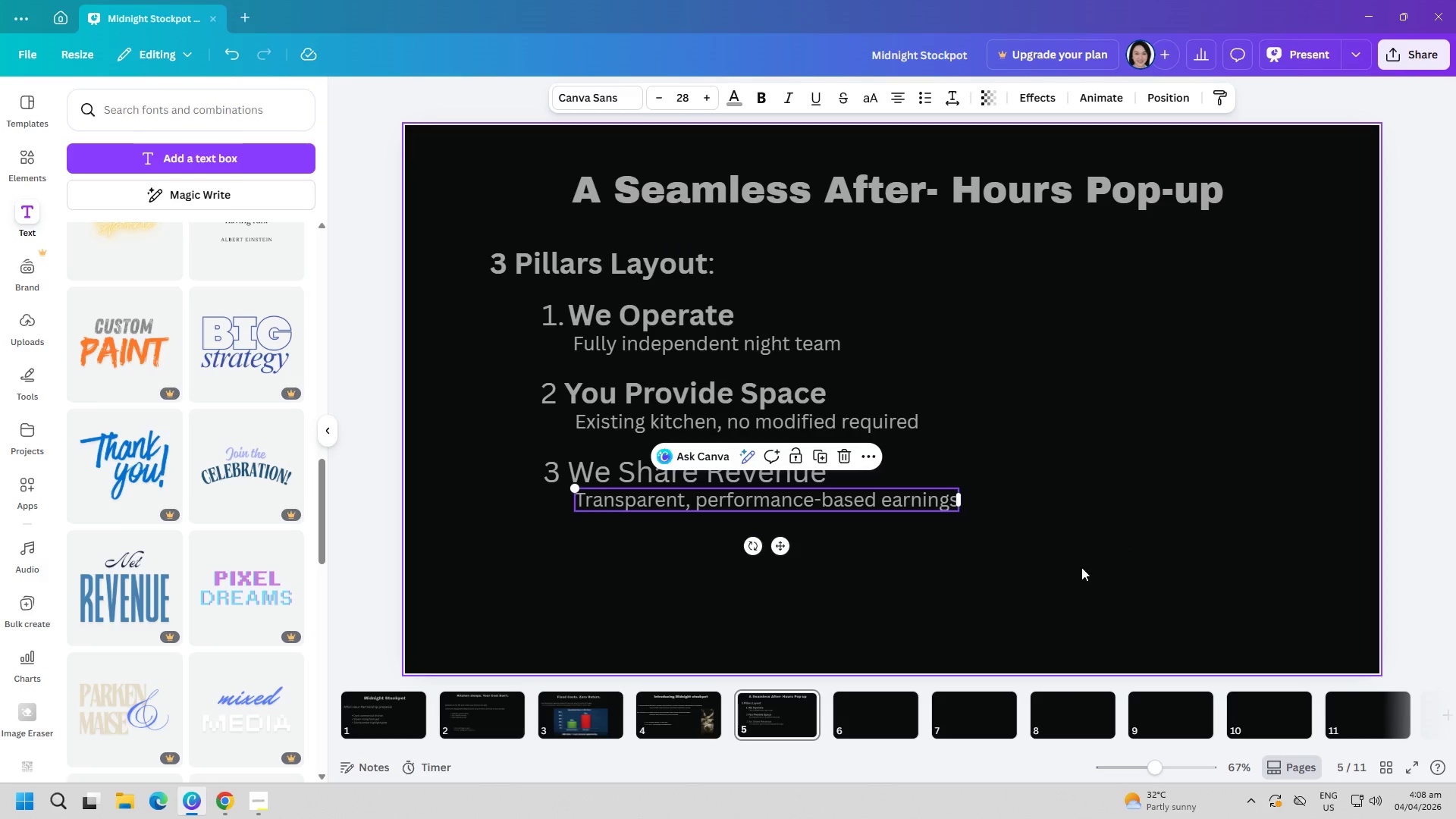 
left_click([1081, 567])
 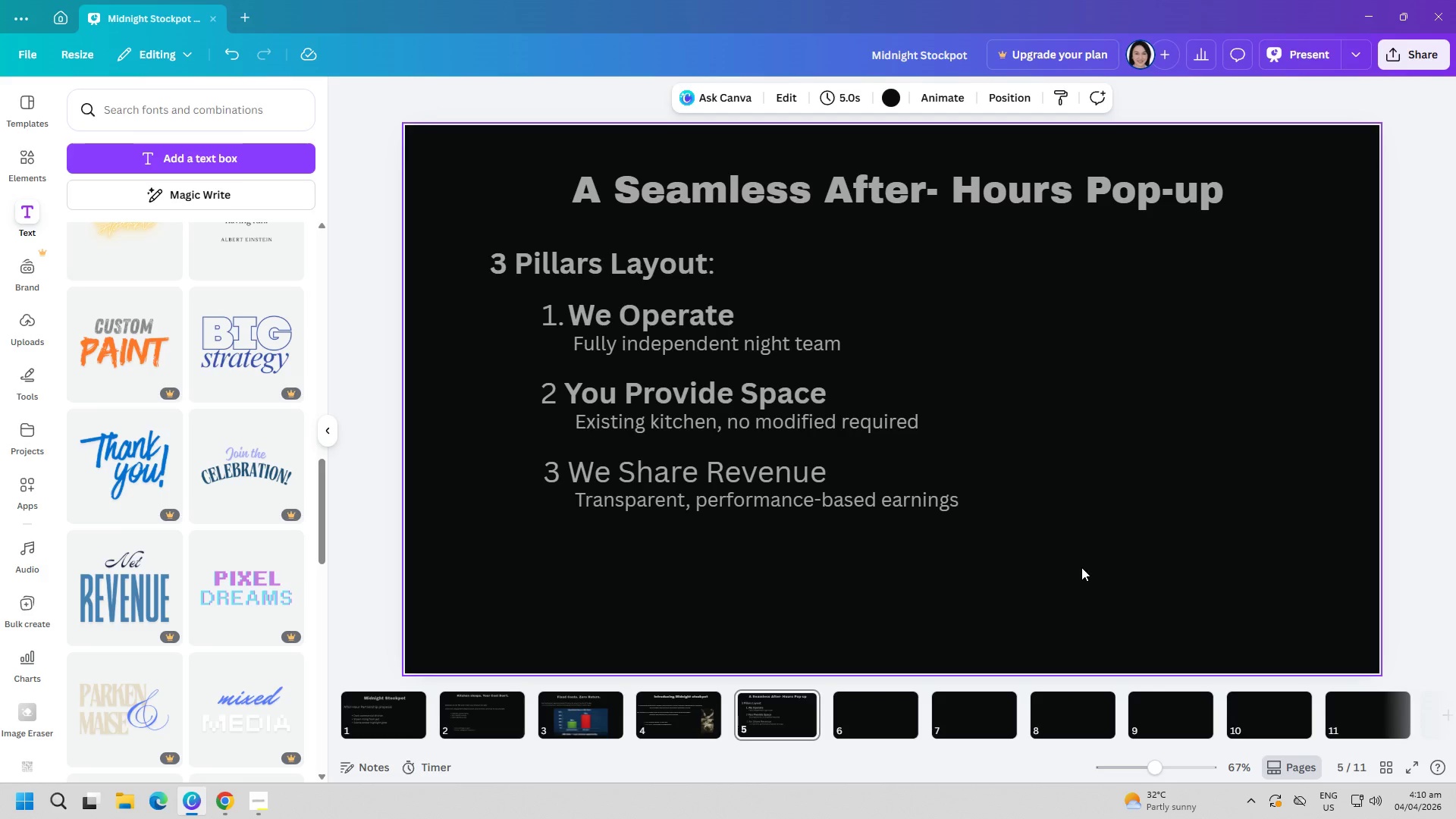 
wait(81.1)
 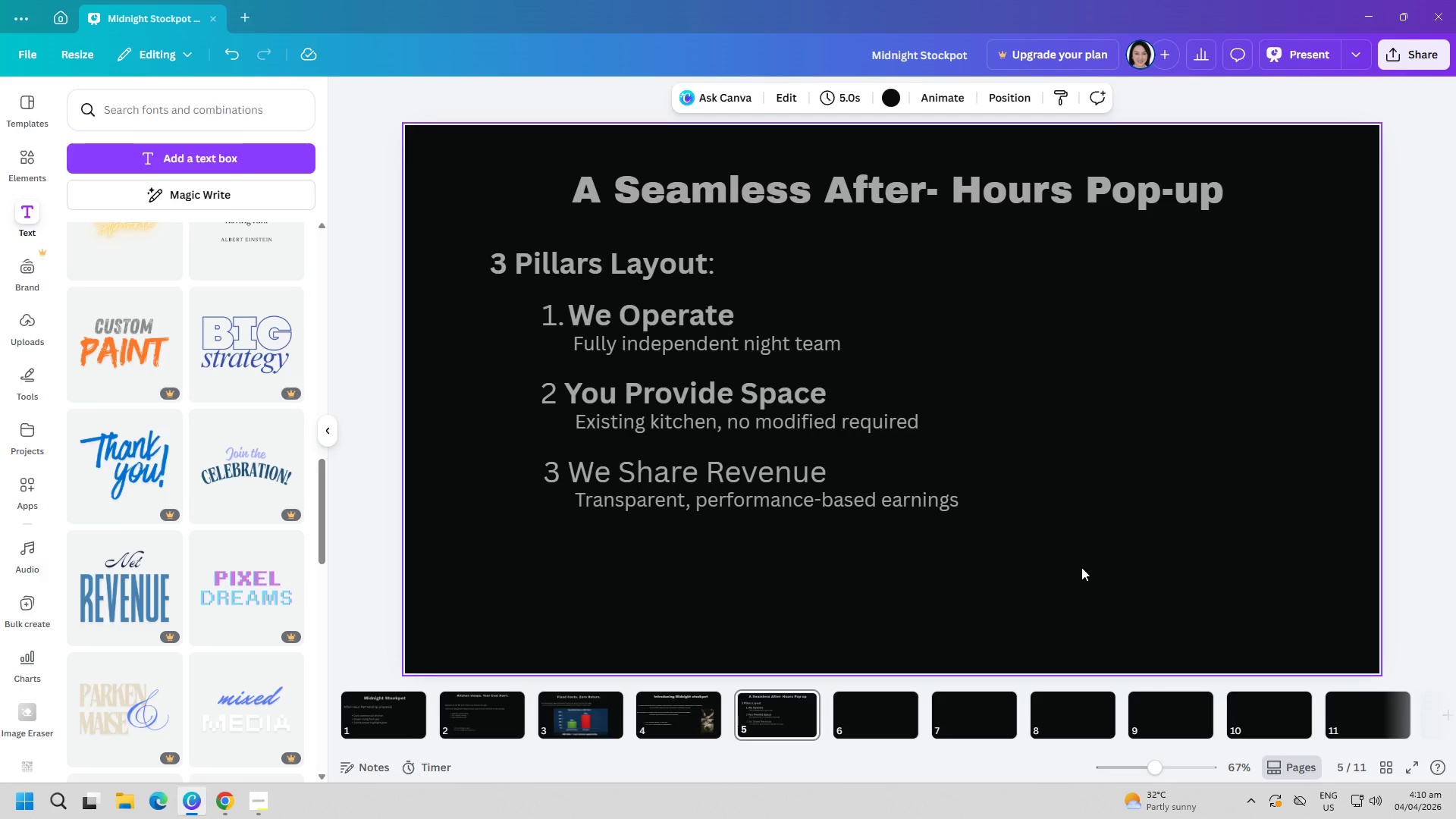 
mouse_move([1013, 699])
 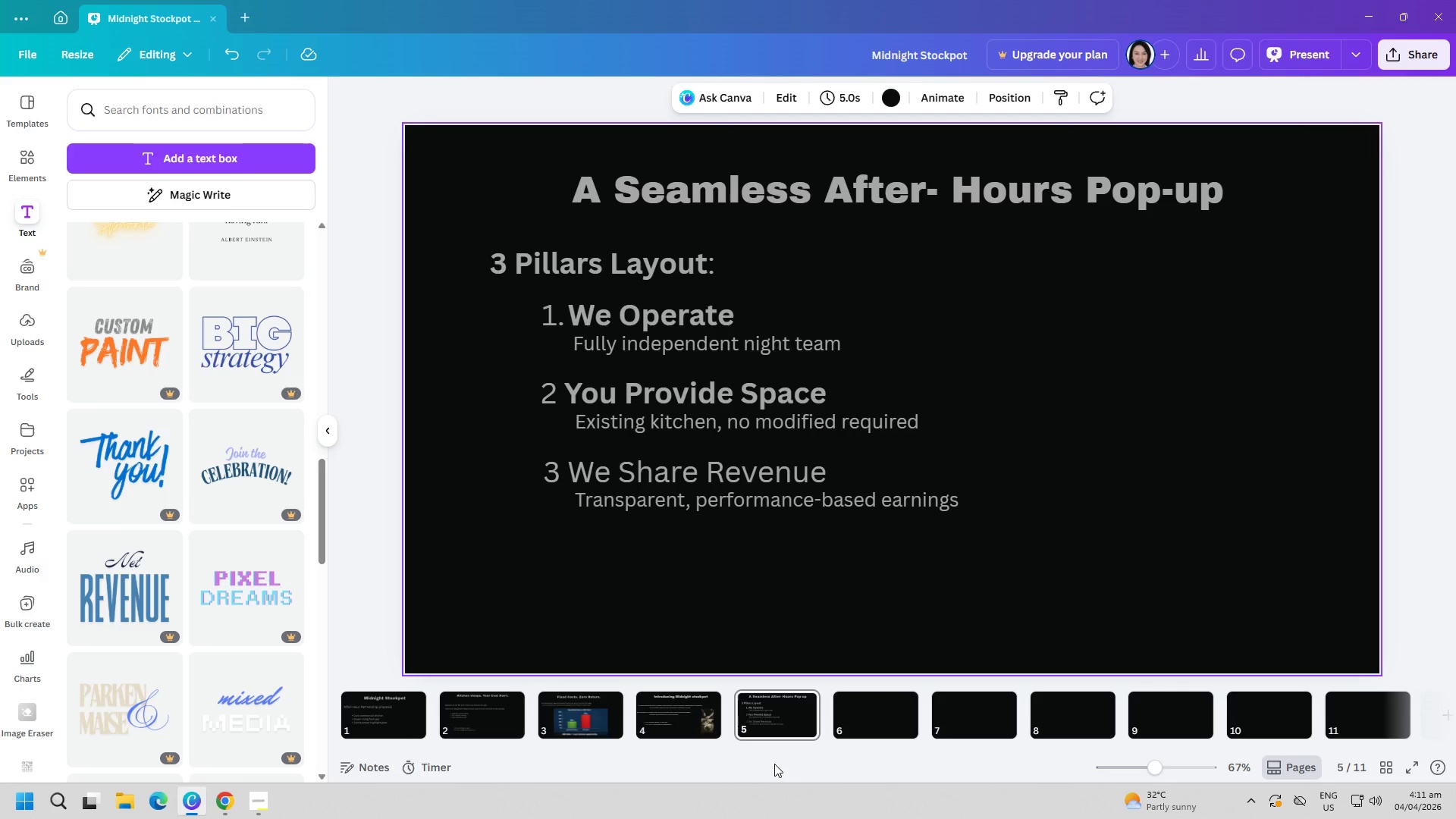 
wait(50.17)
 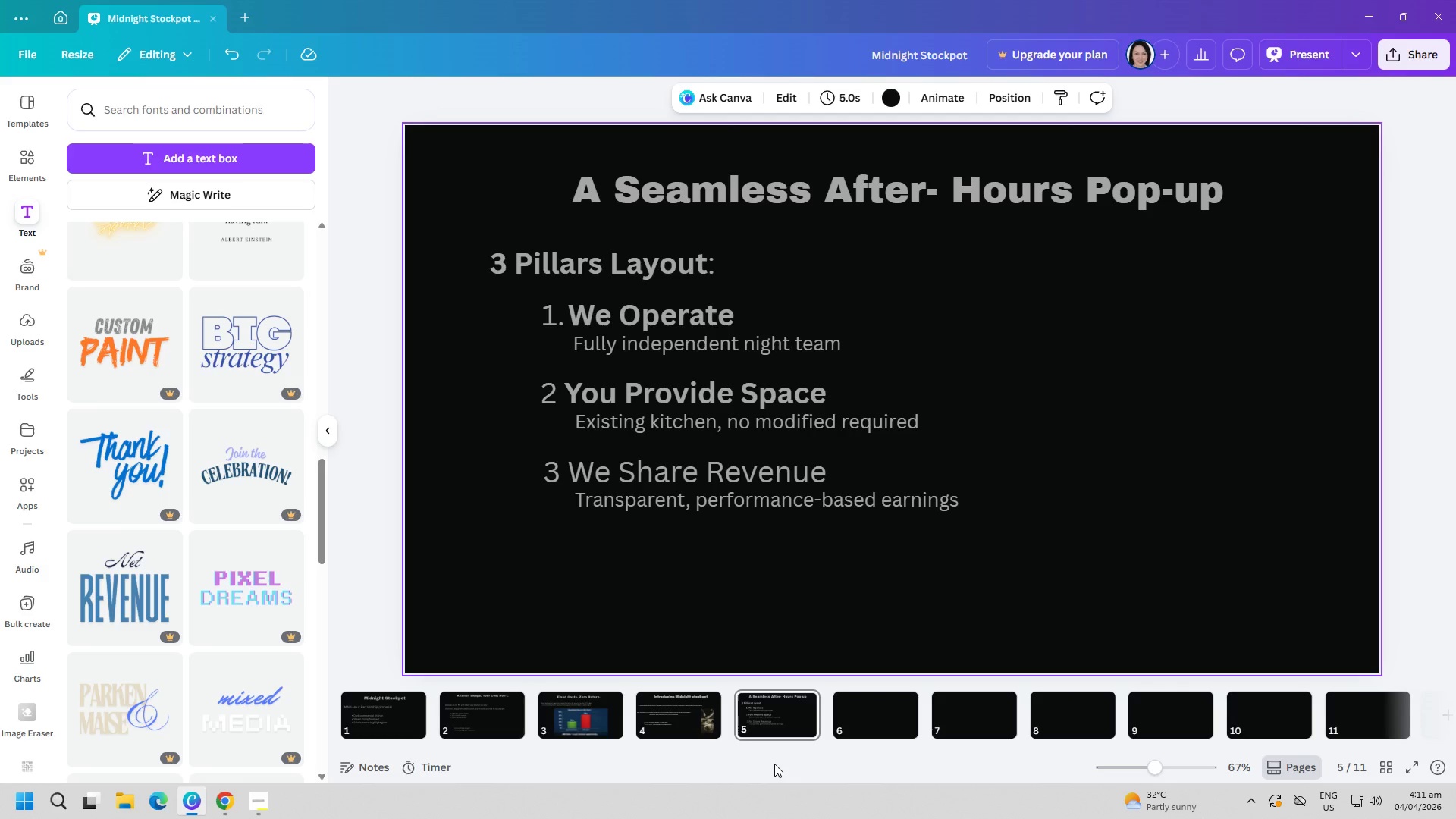 
left_click([406, 710])
 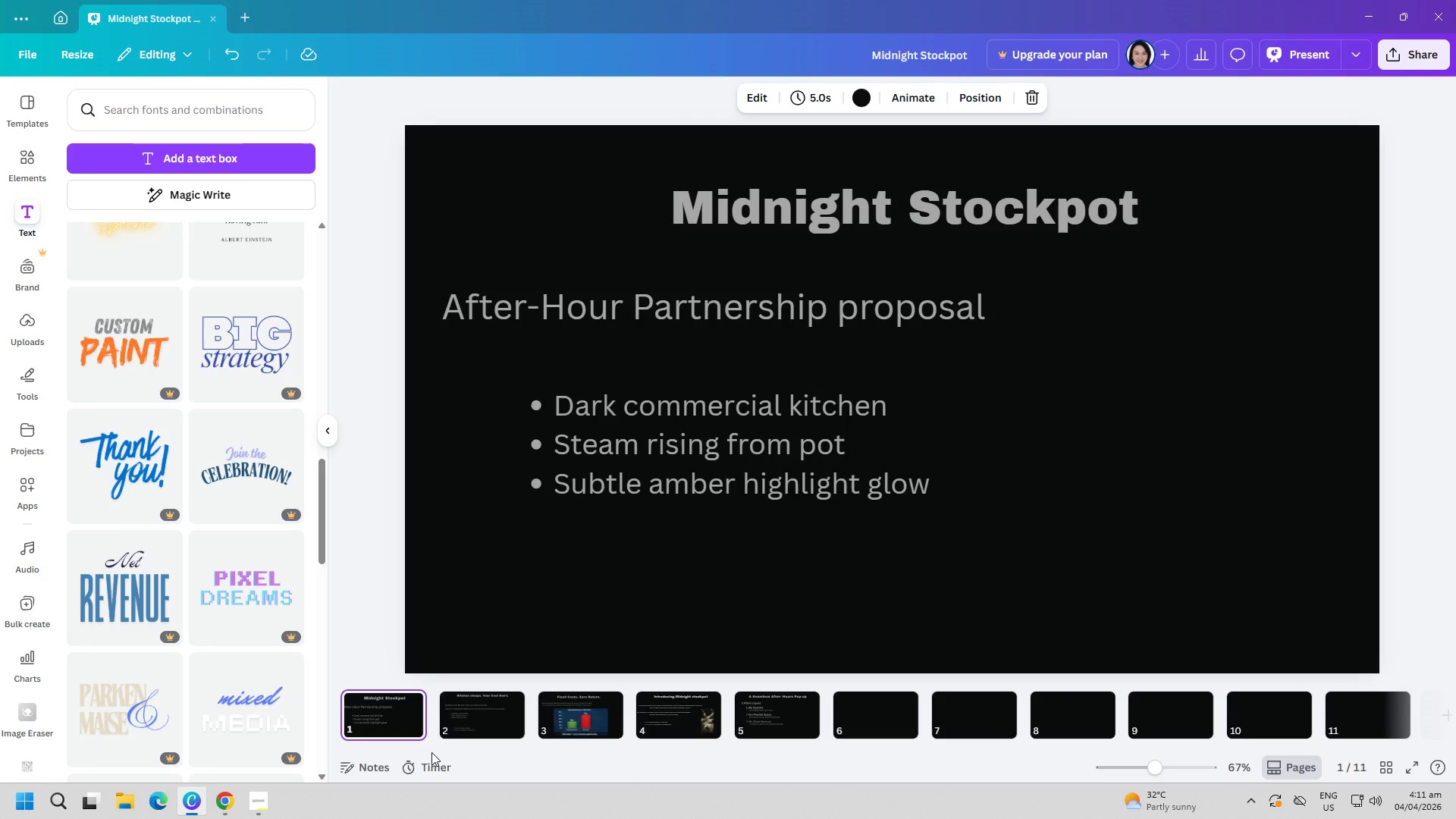 
wait(6.86)
 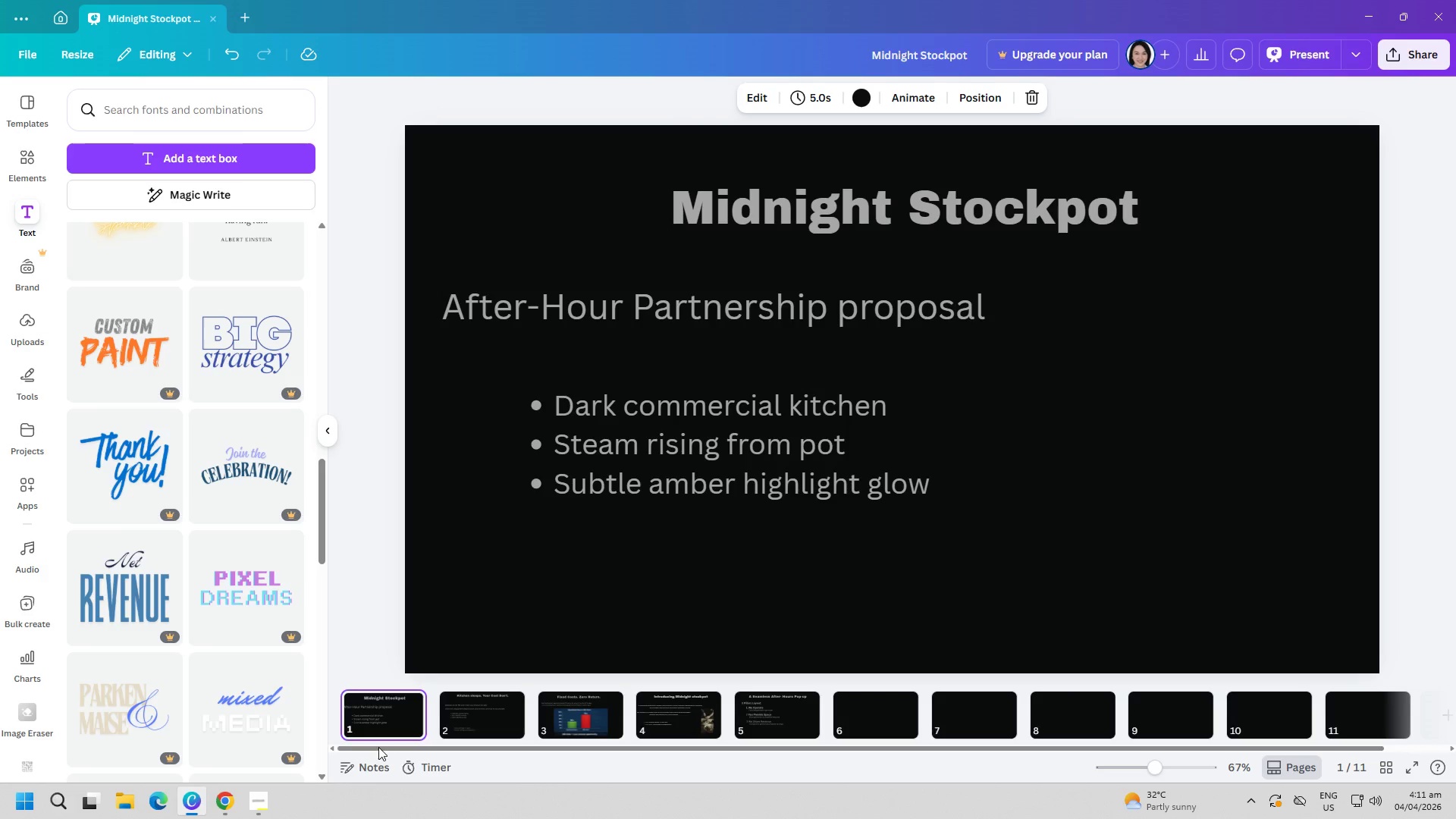 
left_click([471, 707])
 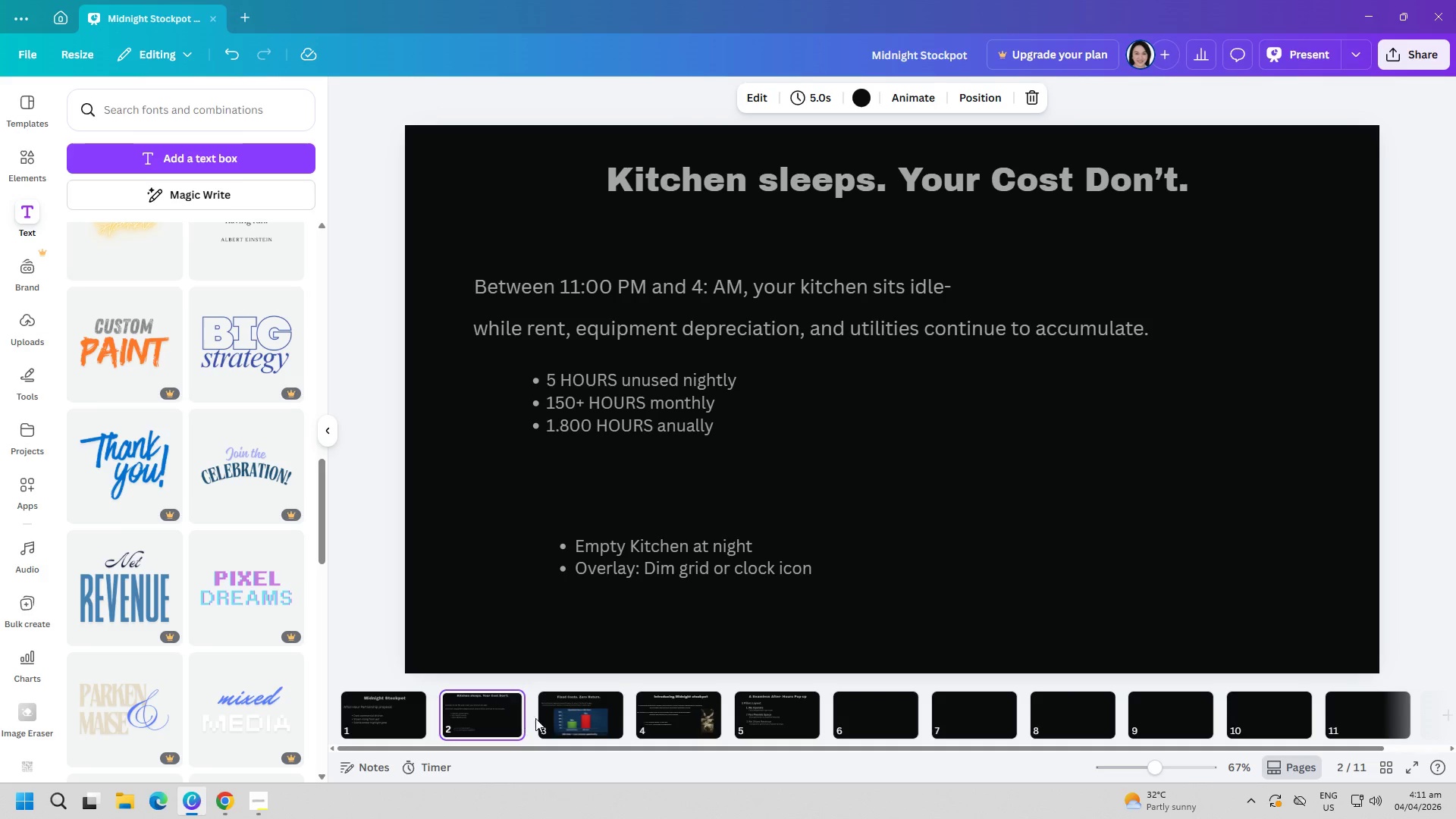 
mouse_move([582, 698])
 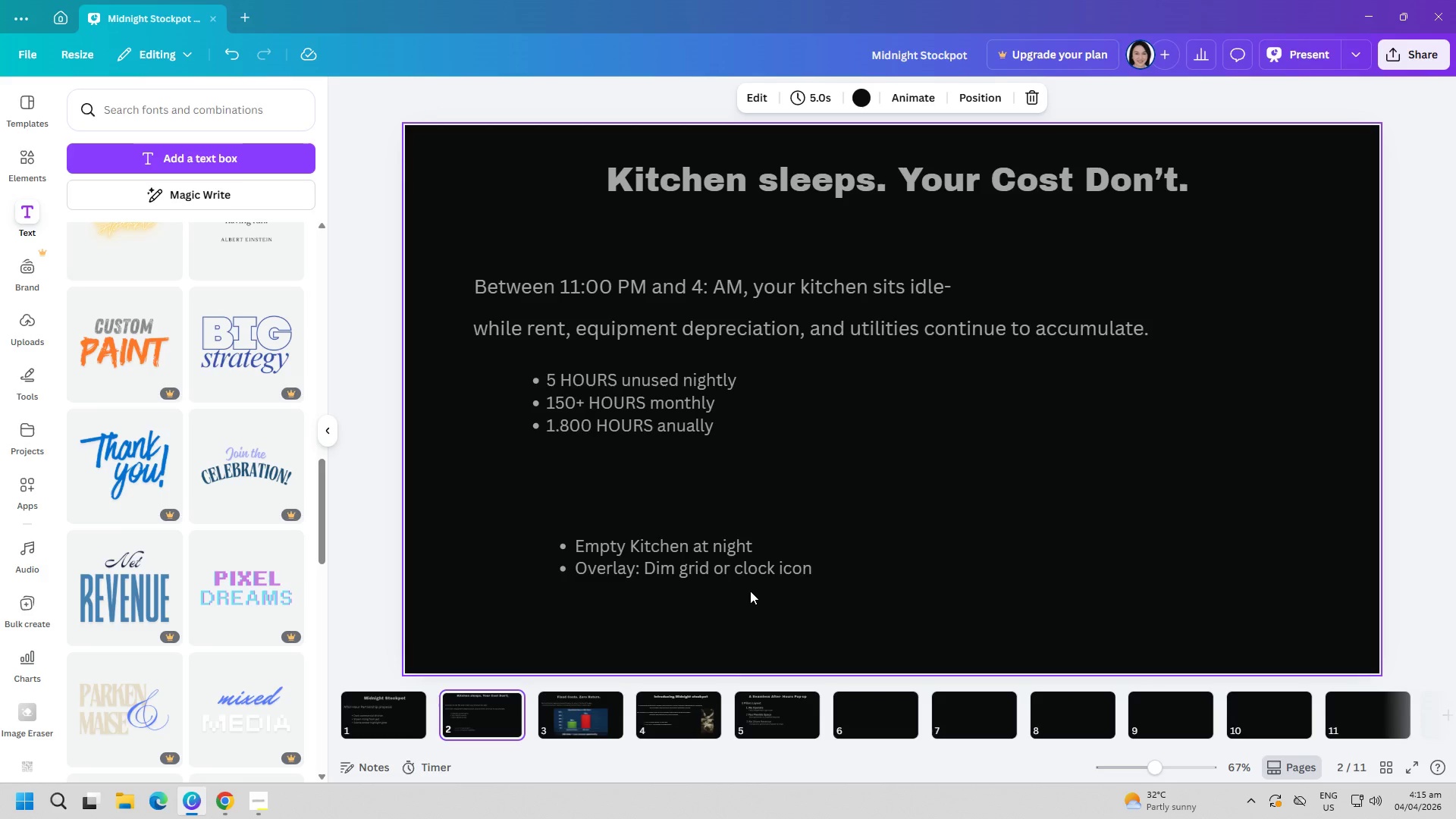 
wait(229.59)
 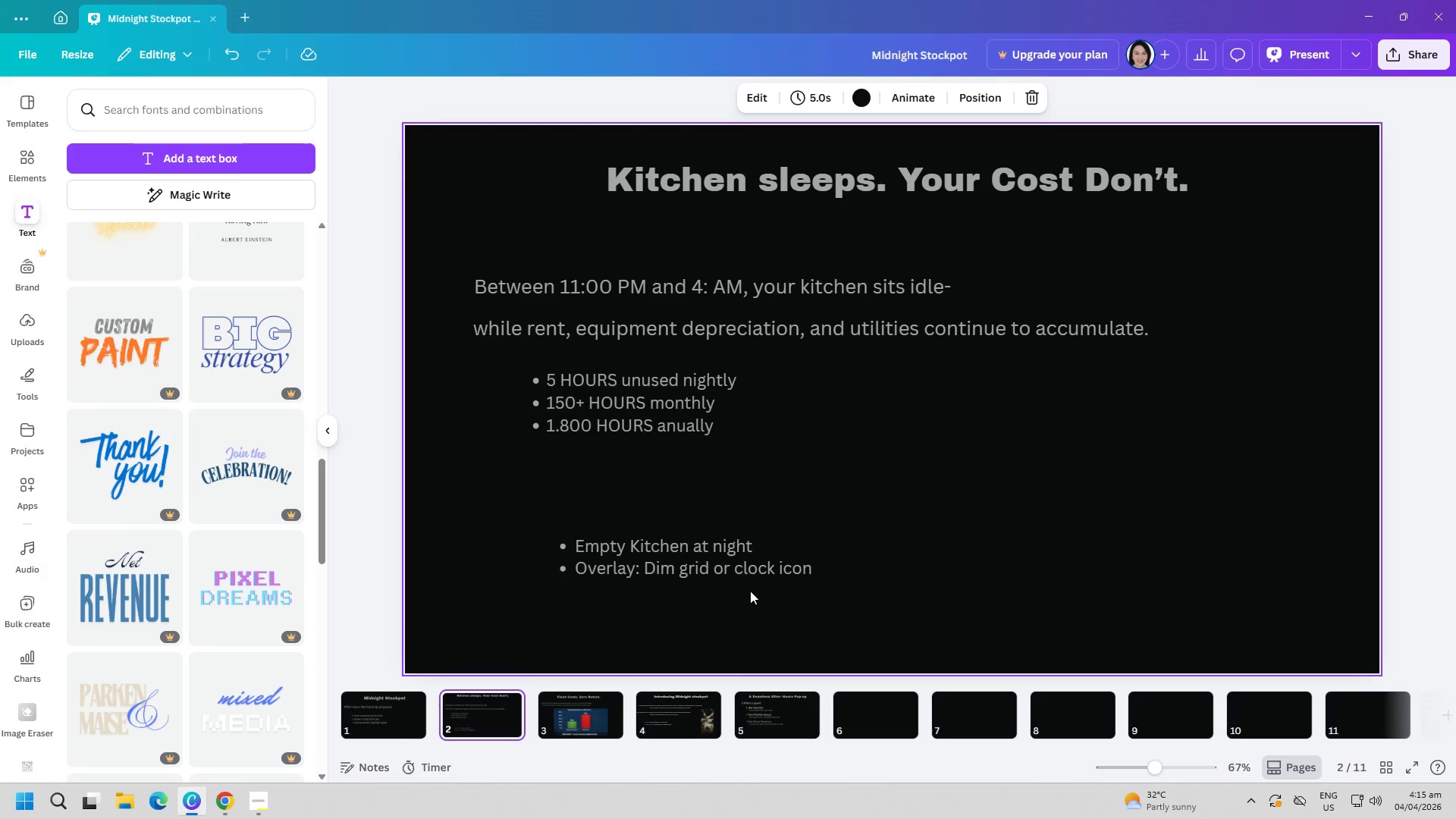 
double_click([590, 542])
 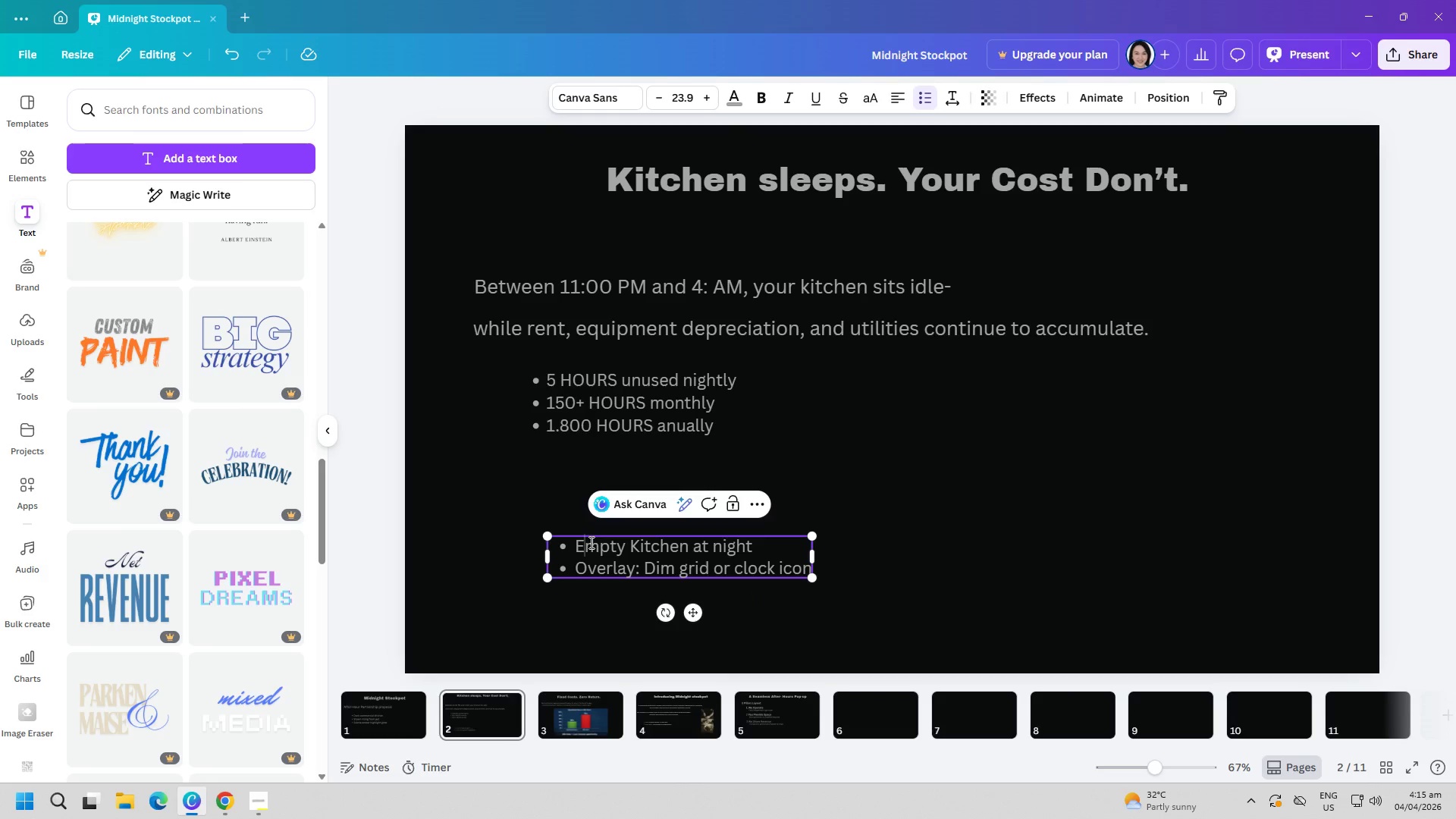 
triple_click([590, 542])
 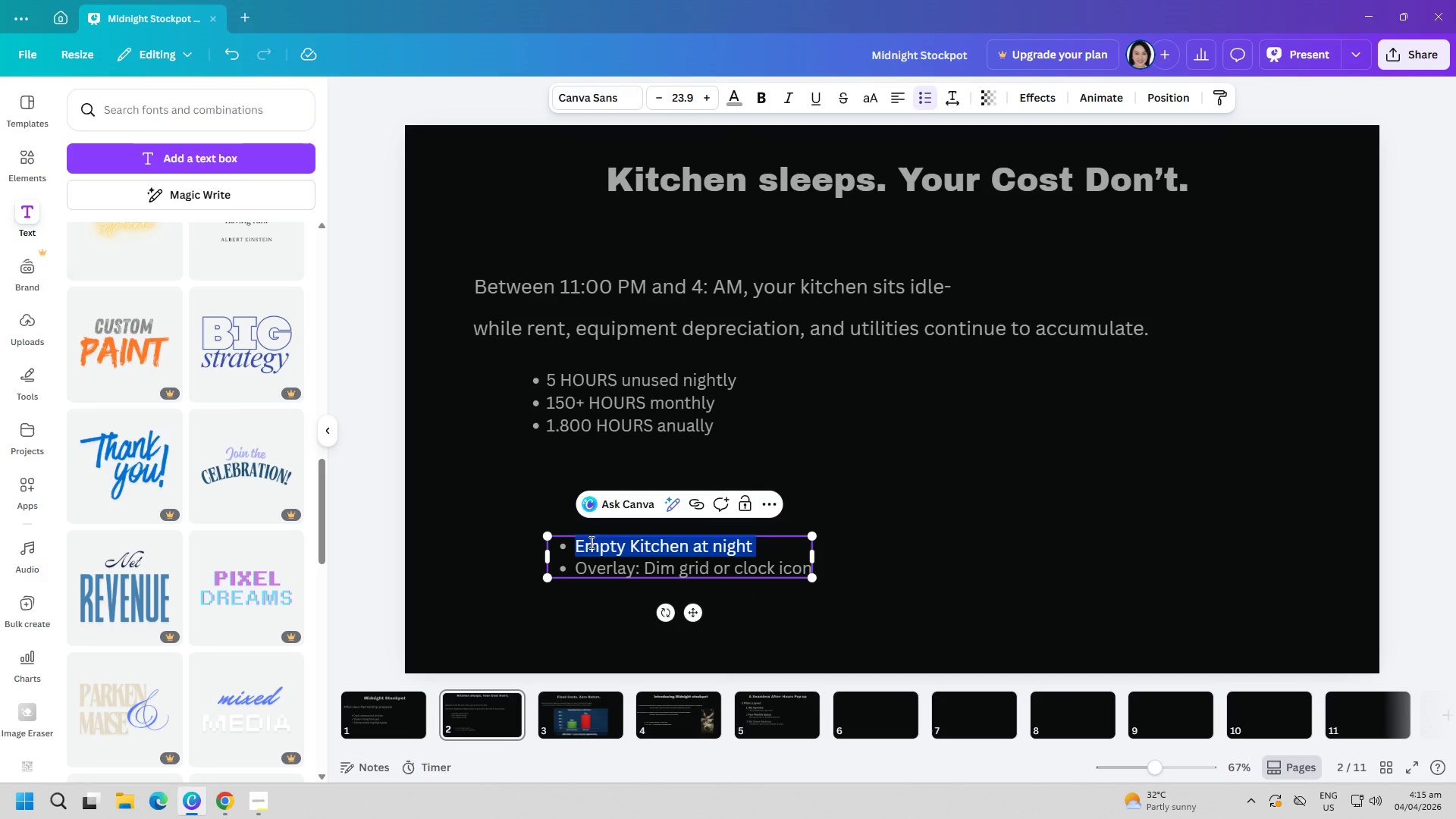 
key(Control+C)
 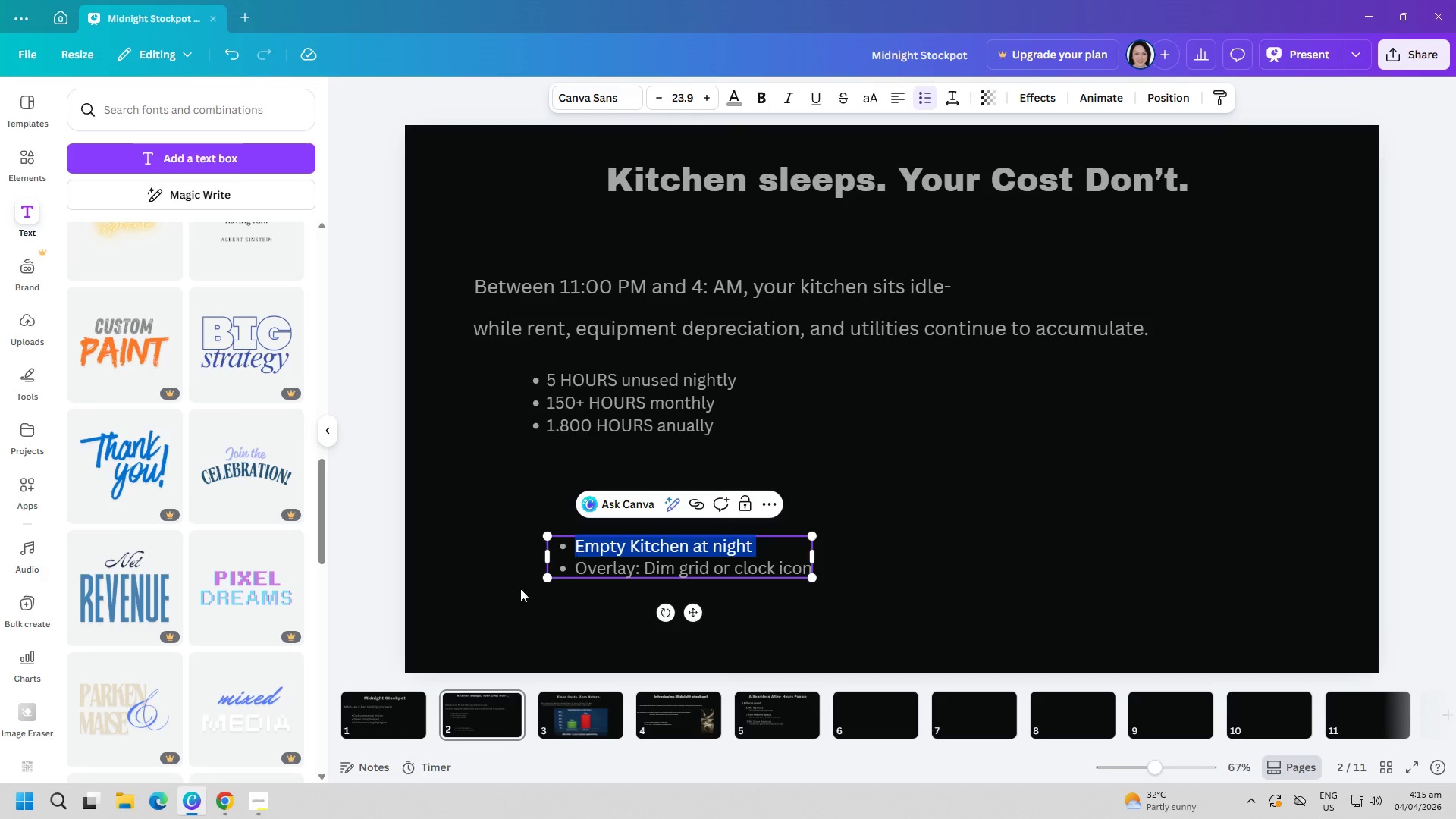 
key(Control+C)
 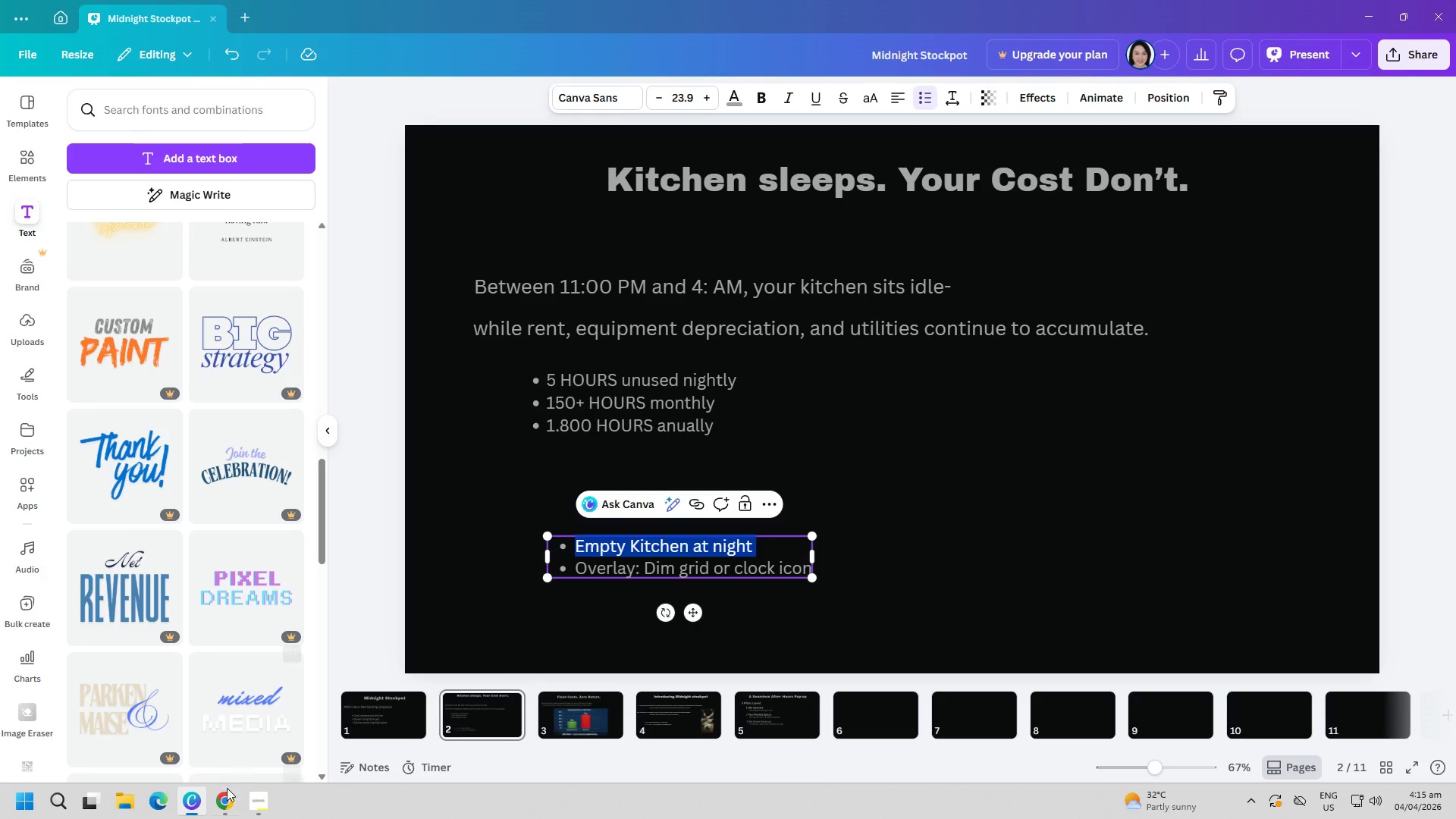 
left_click([224, 803])
 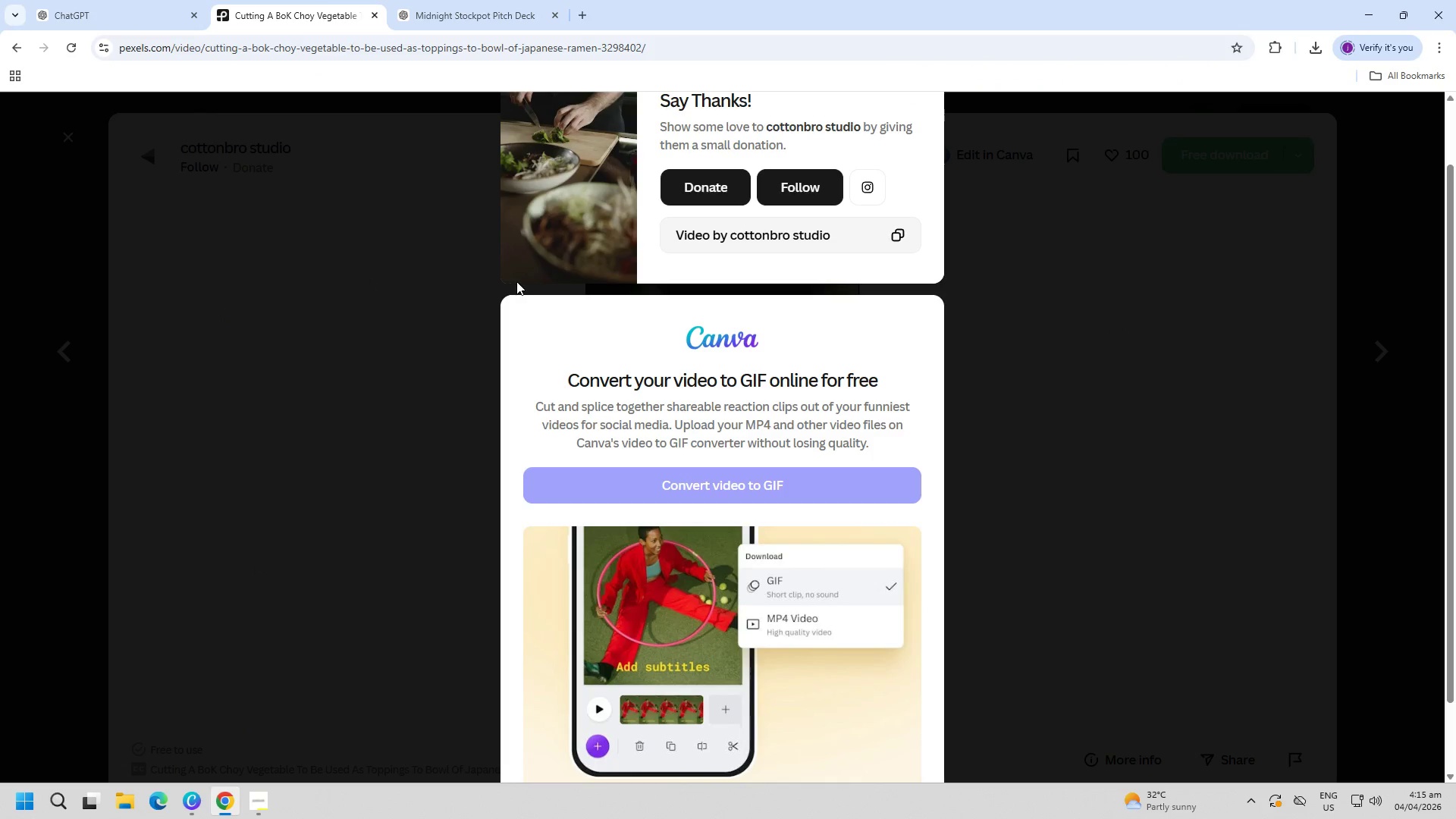 
key(Escape)
 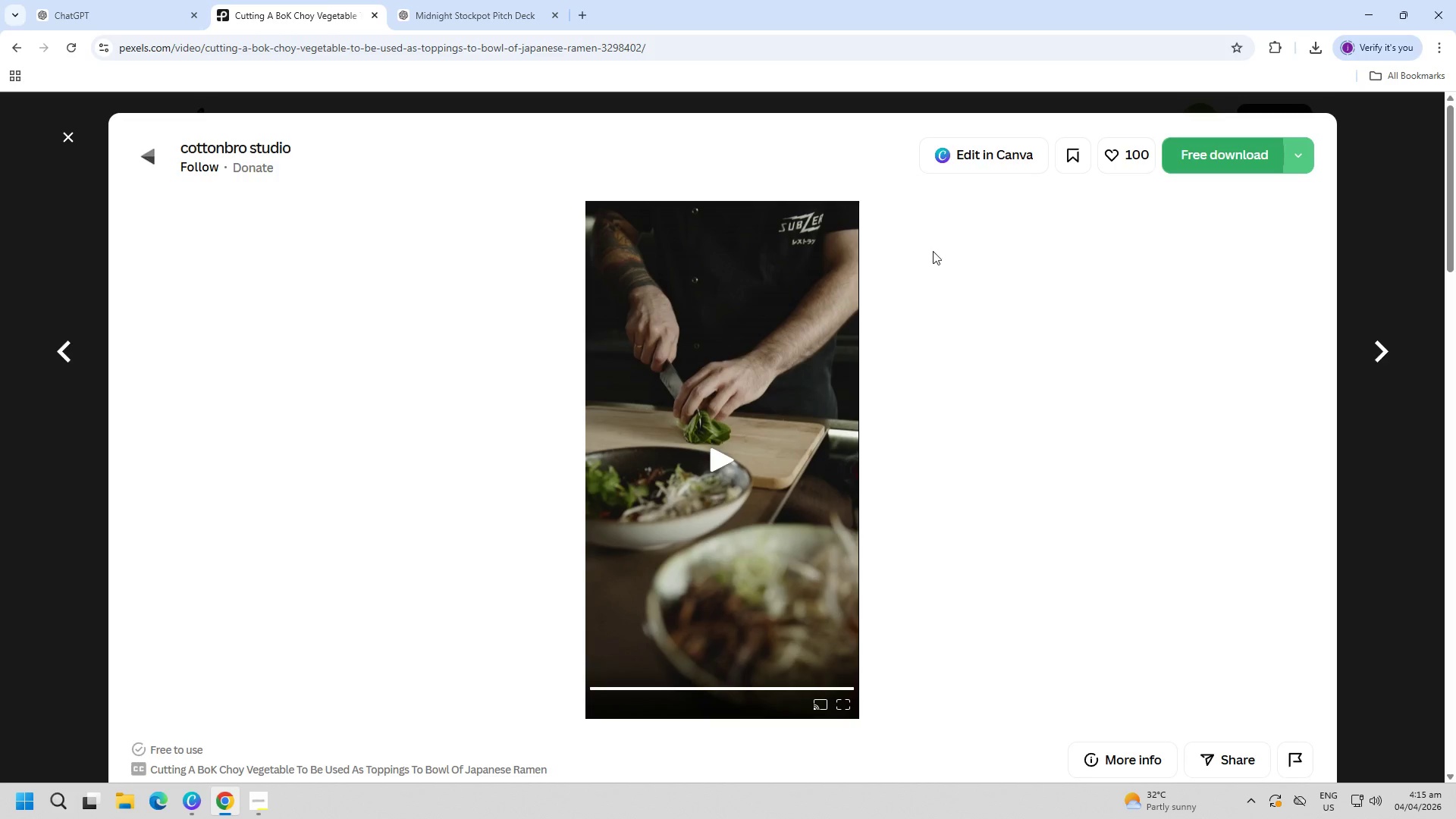 
key(Escape)
 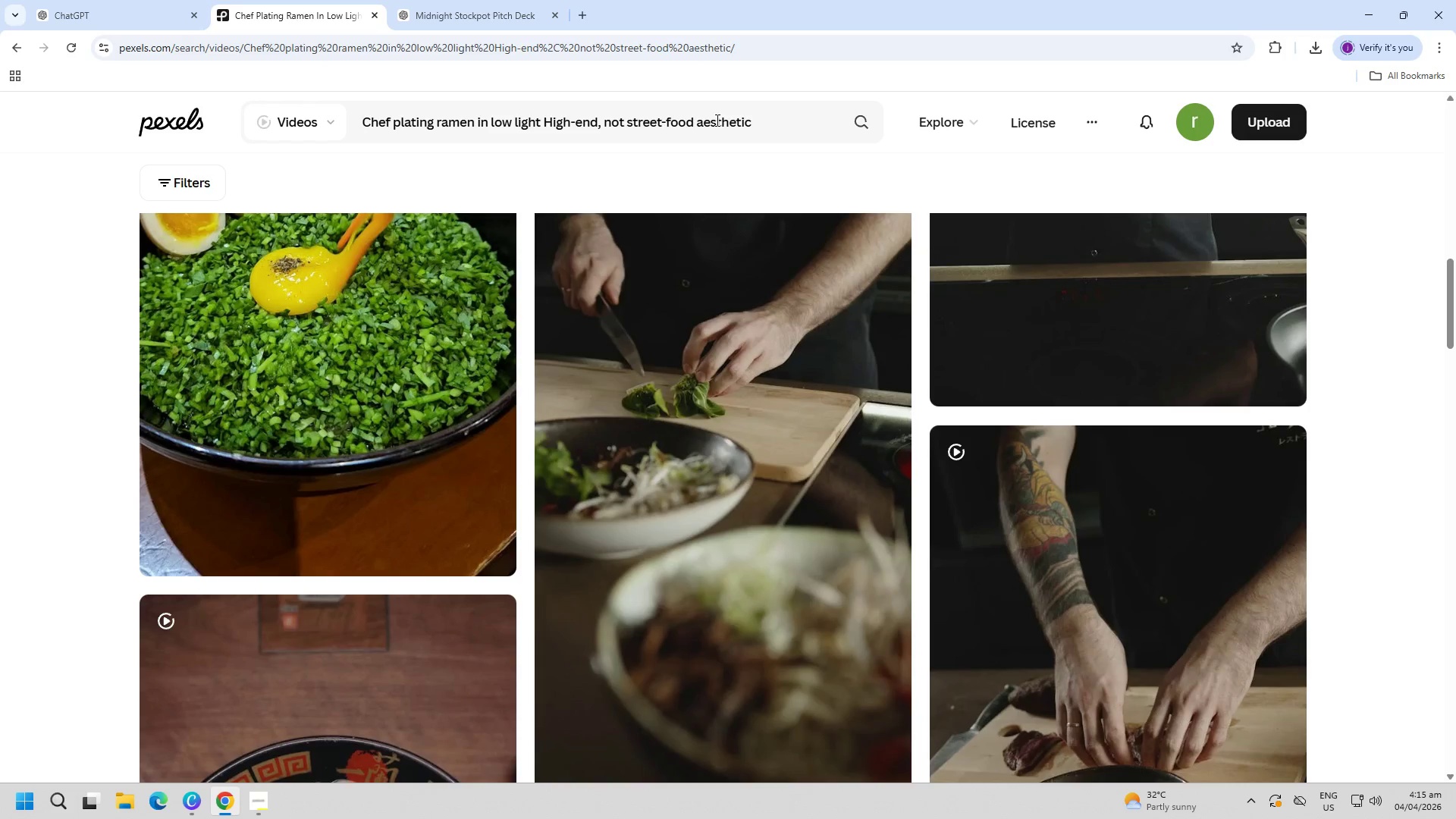 
double_click([716, 120])
 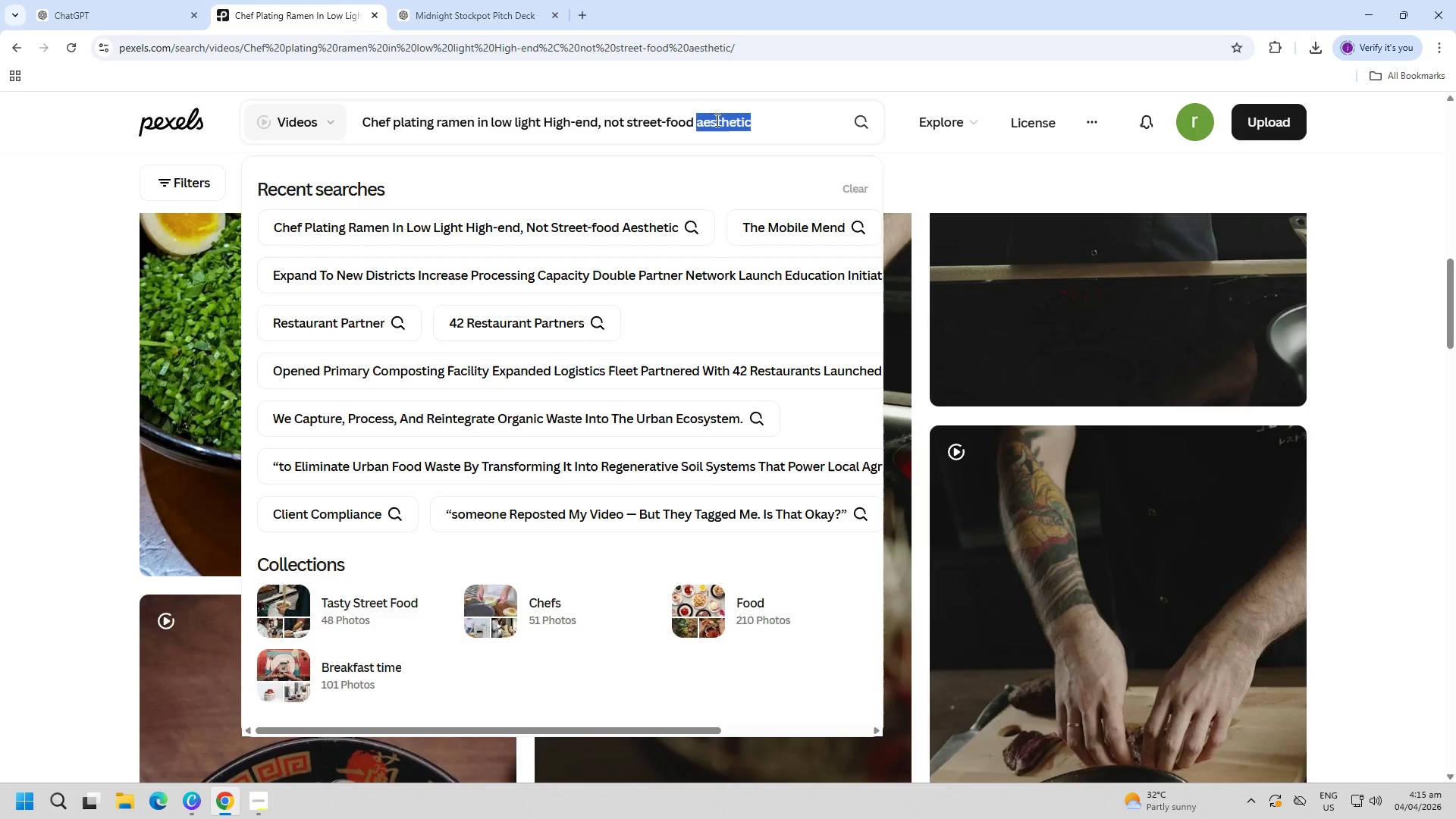 
key(Control+ControlLeft)
 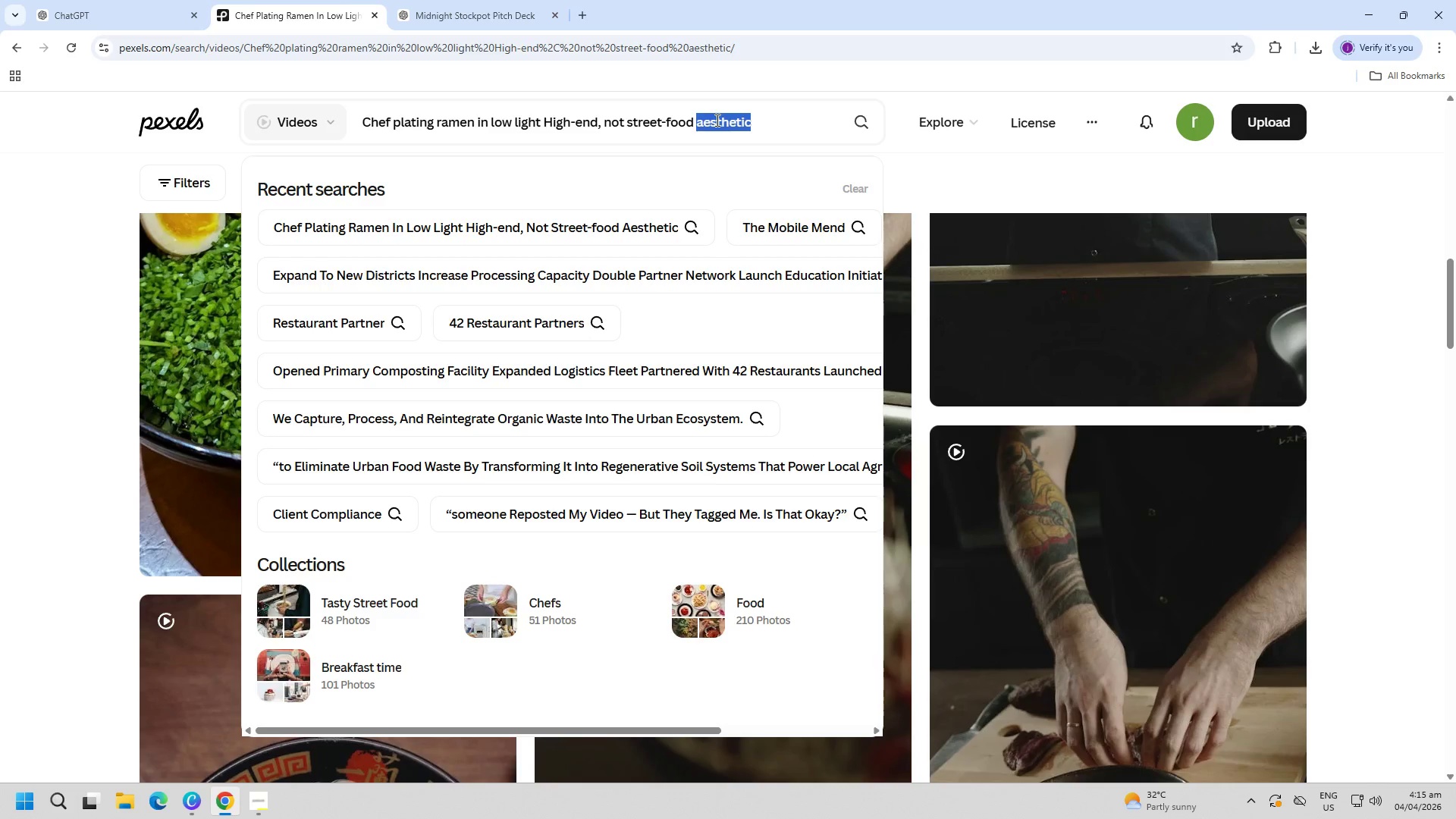 
key(Control+A)
 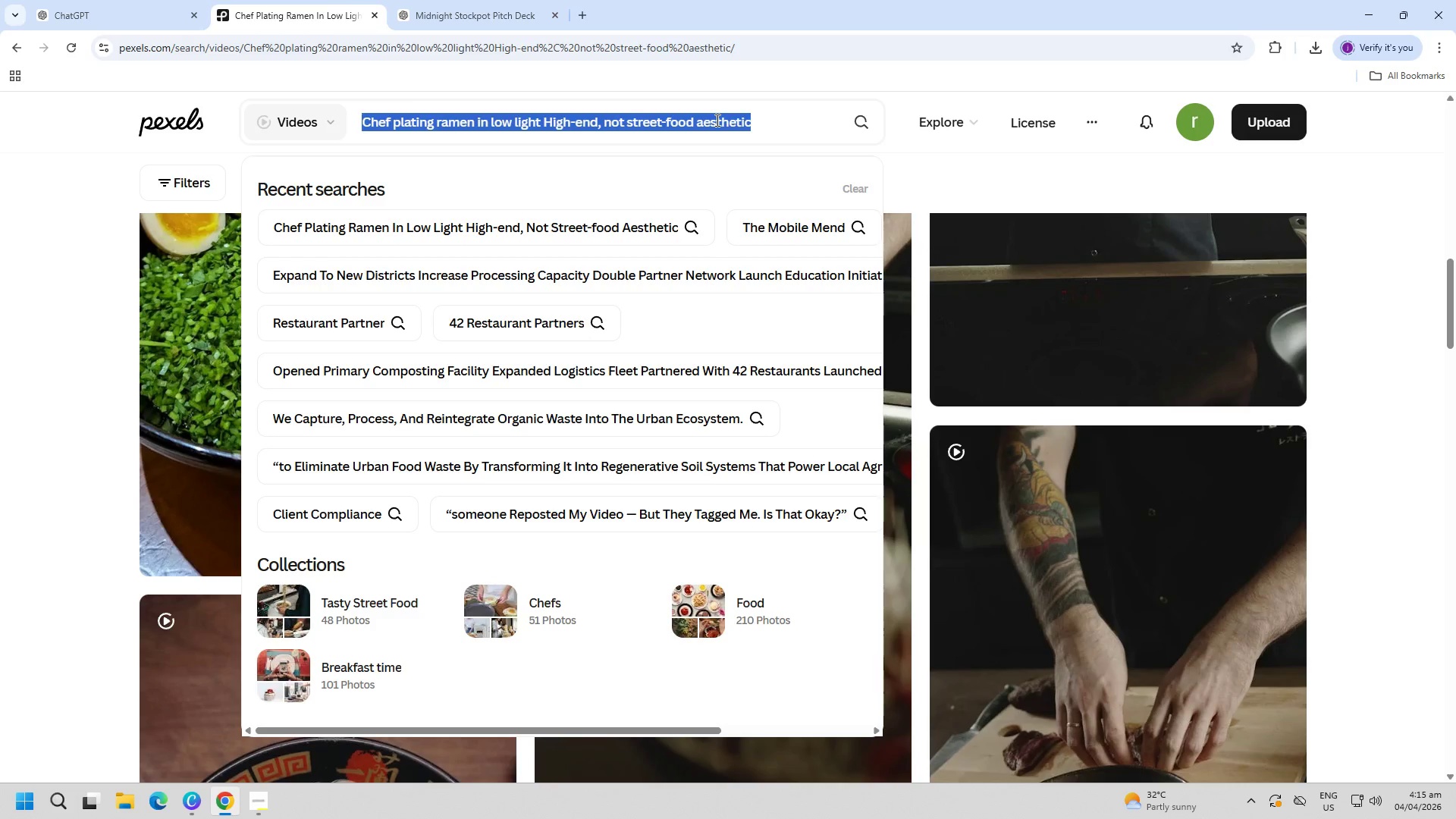 
key(Control+ControlLeft)
 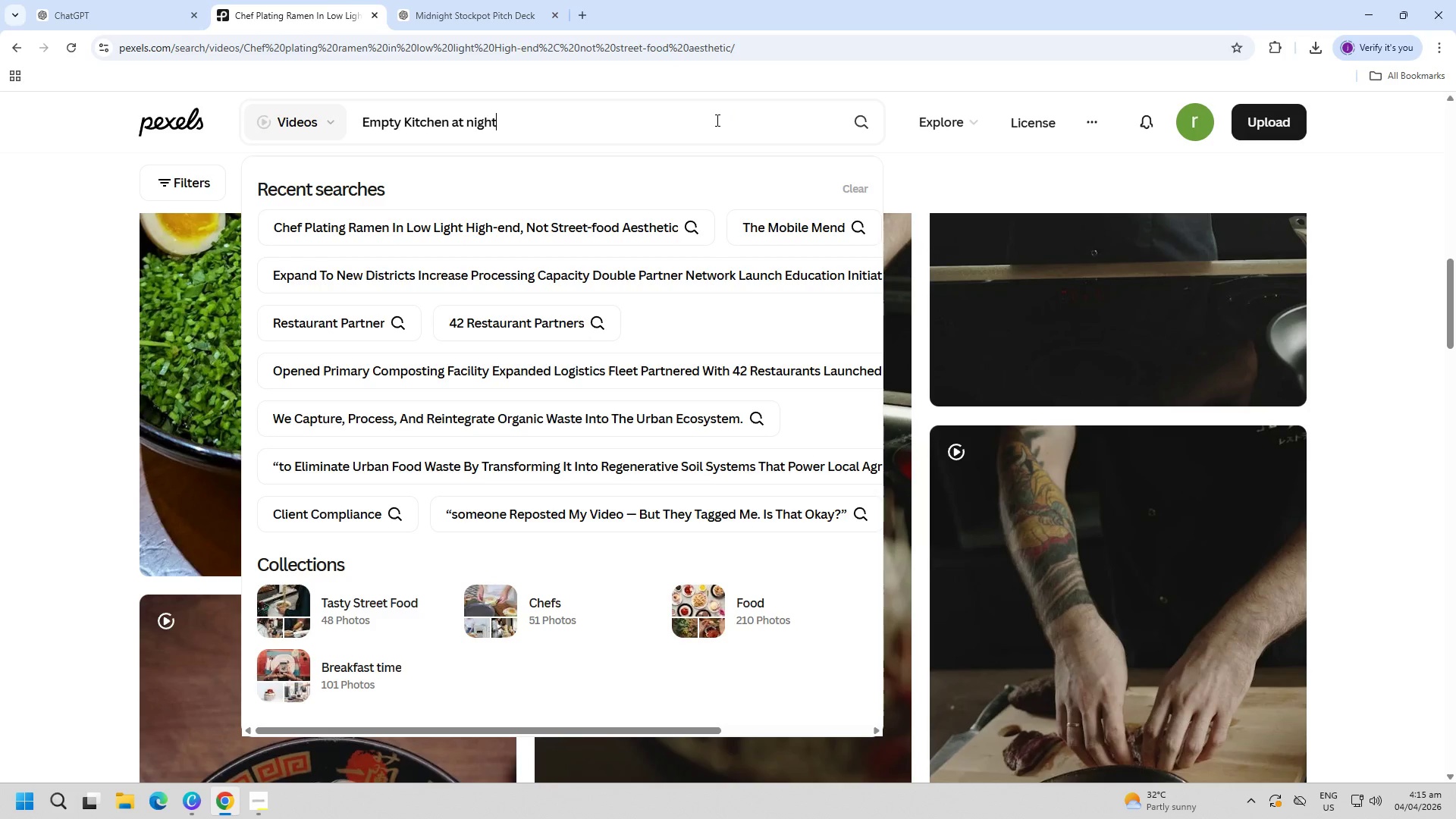 
key(Control+V)
 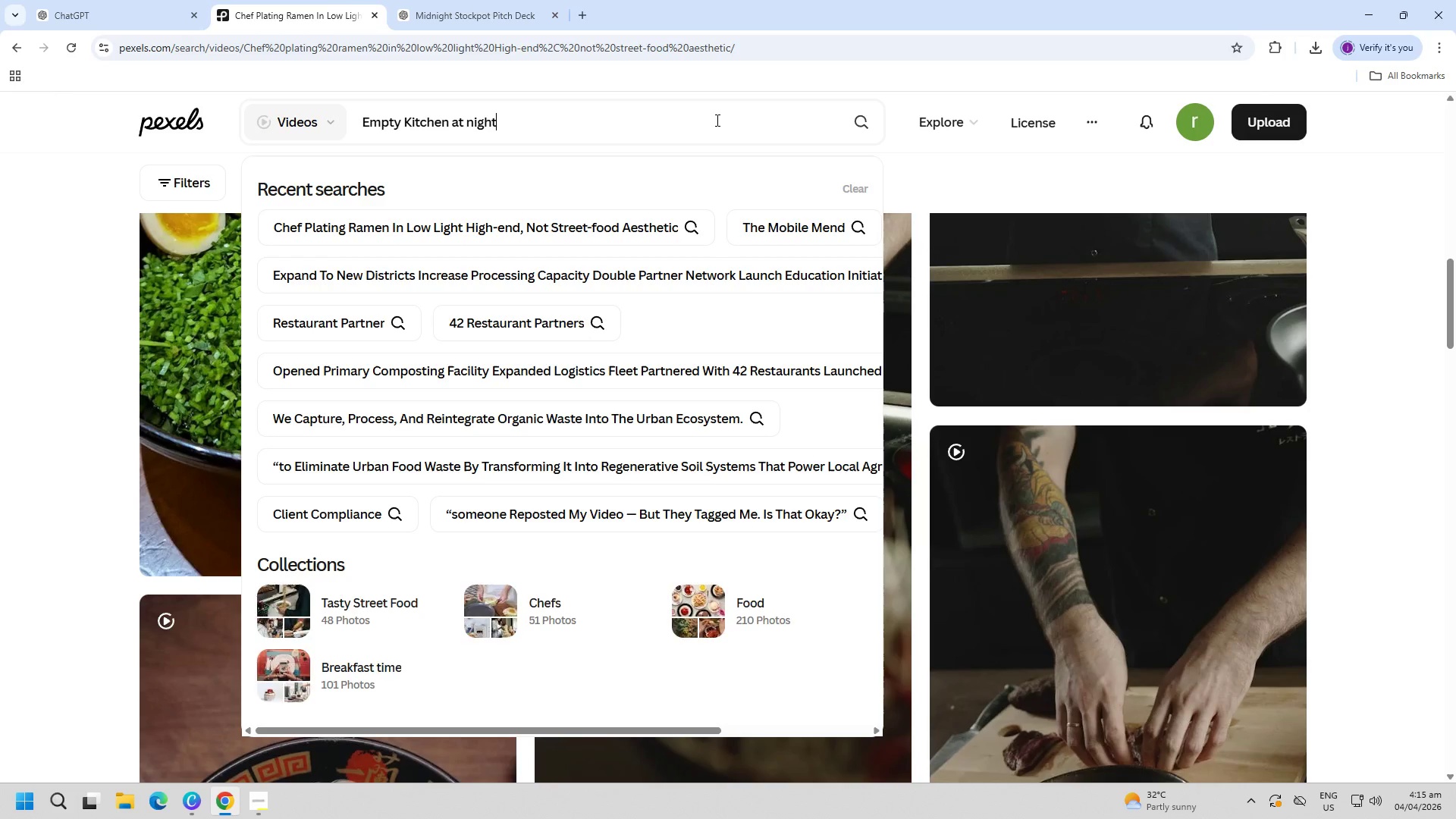 
key(Enter)
 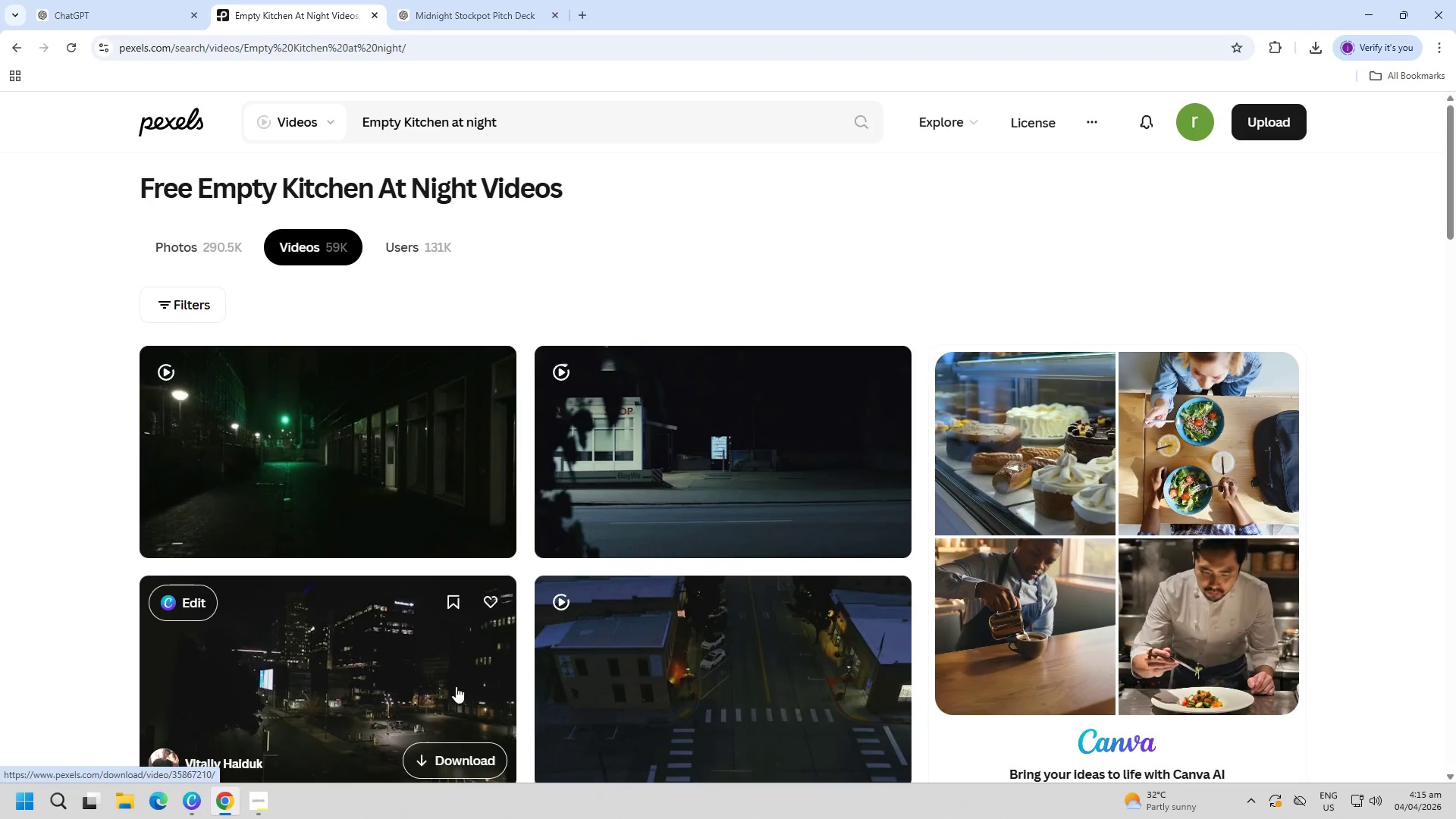 
scroll: coordinate [557, 526], scroll_direction: down, amount: 31.0
 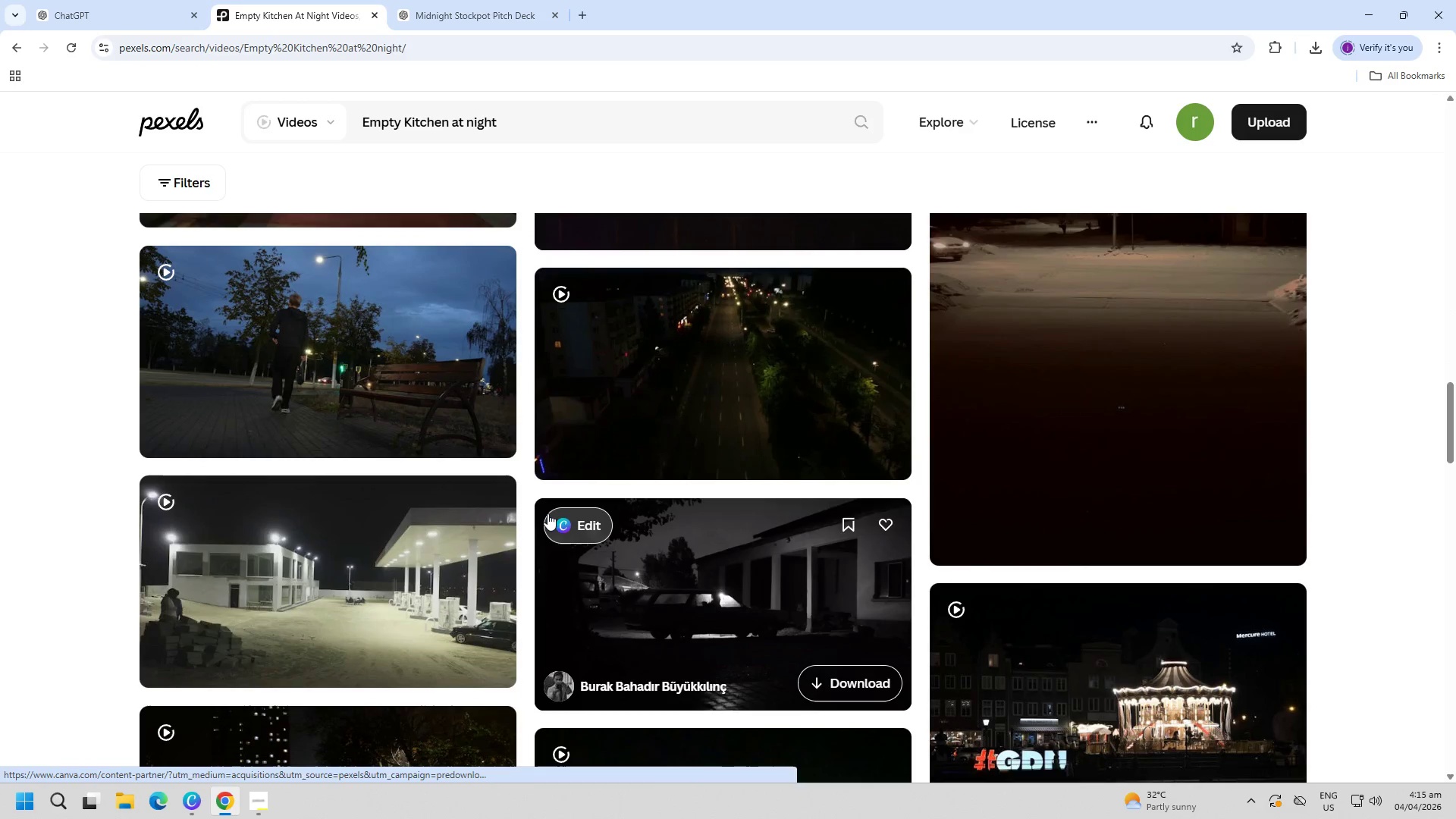 
key(Control+ControlLeft)
 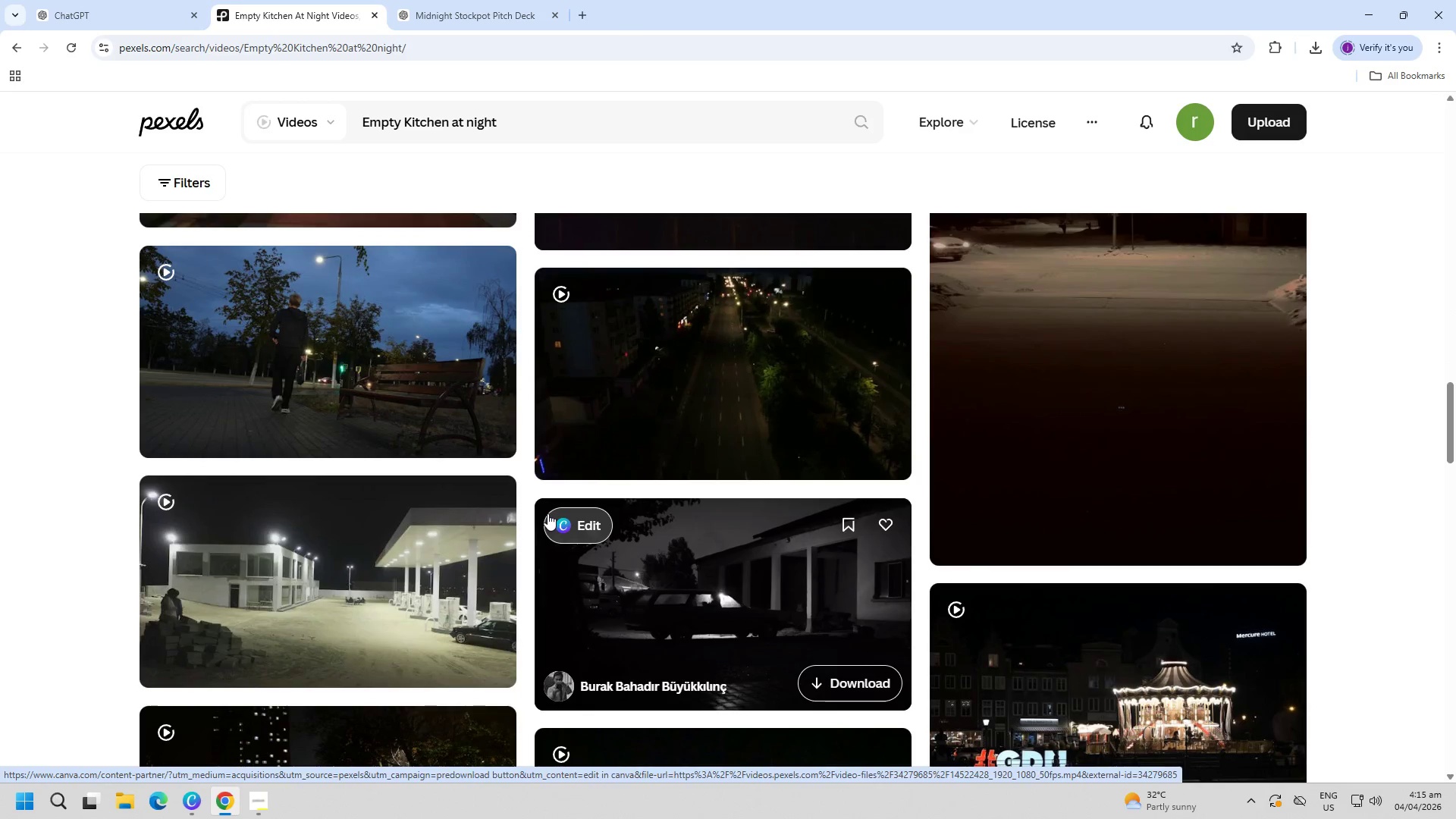 
key(Control+T)
 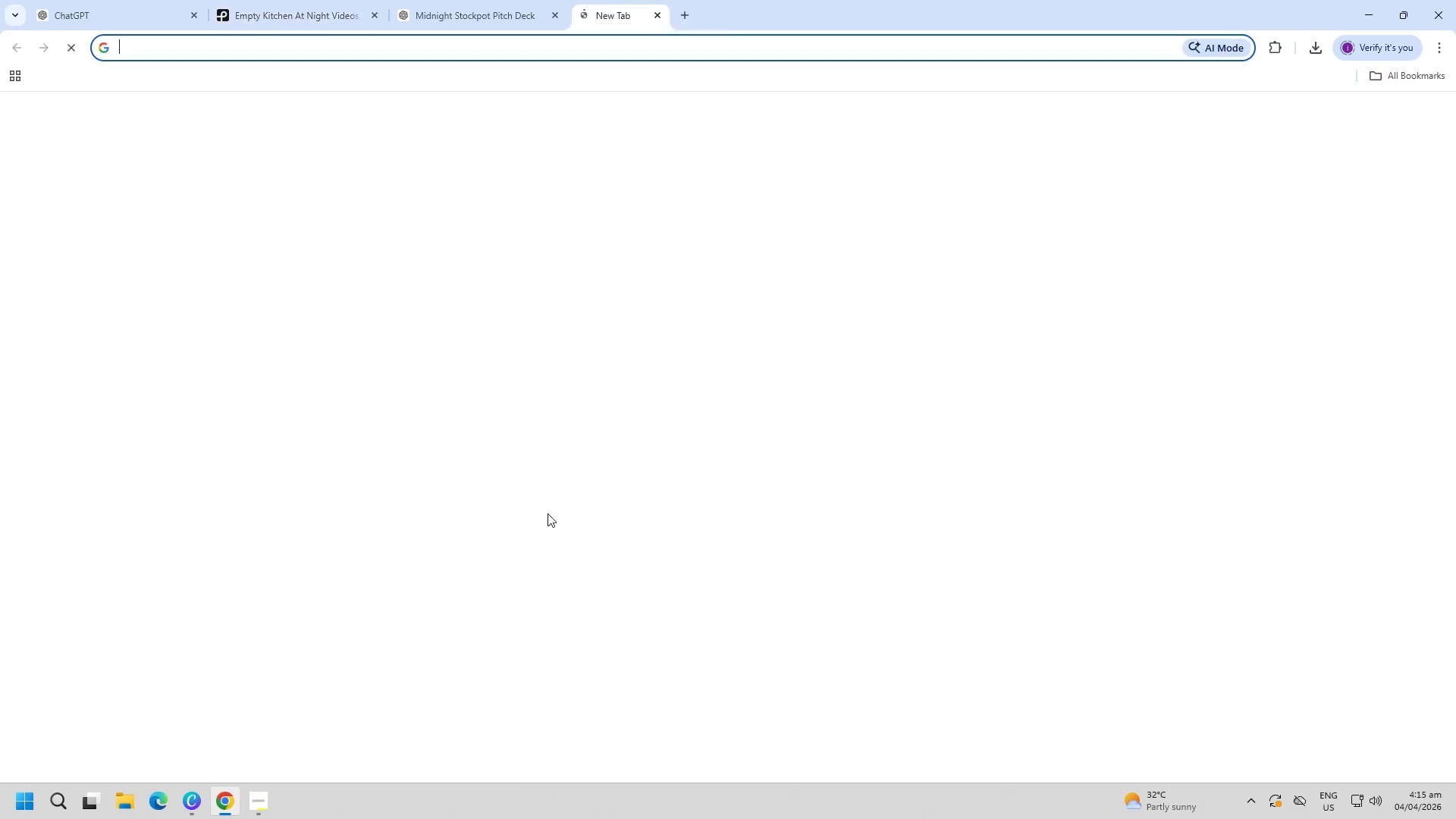 
type(go)
 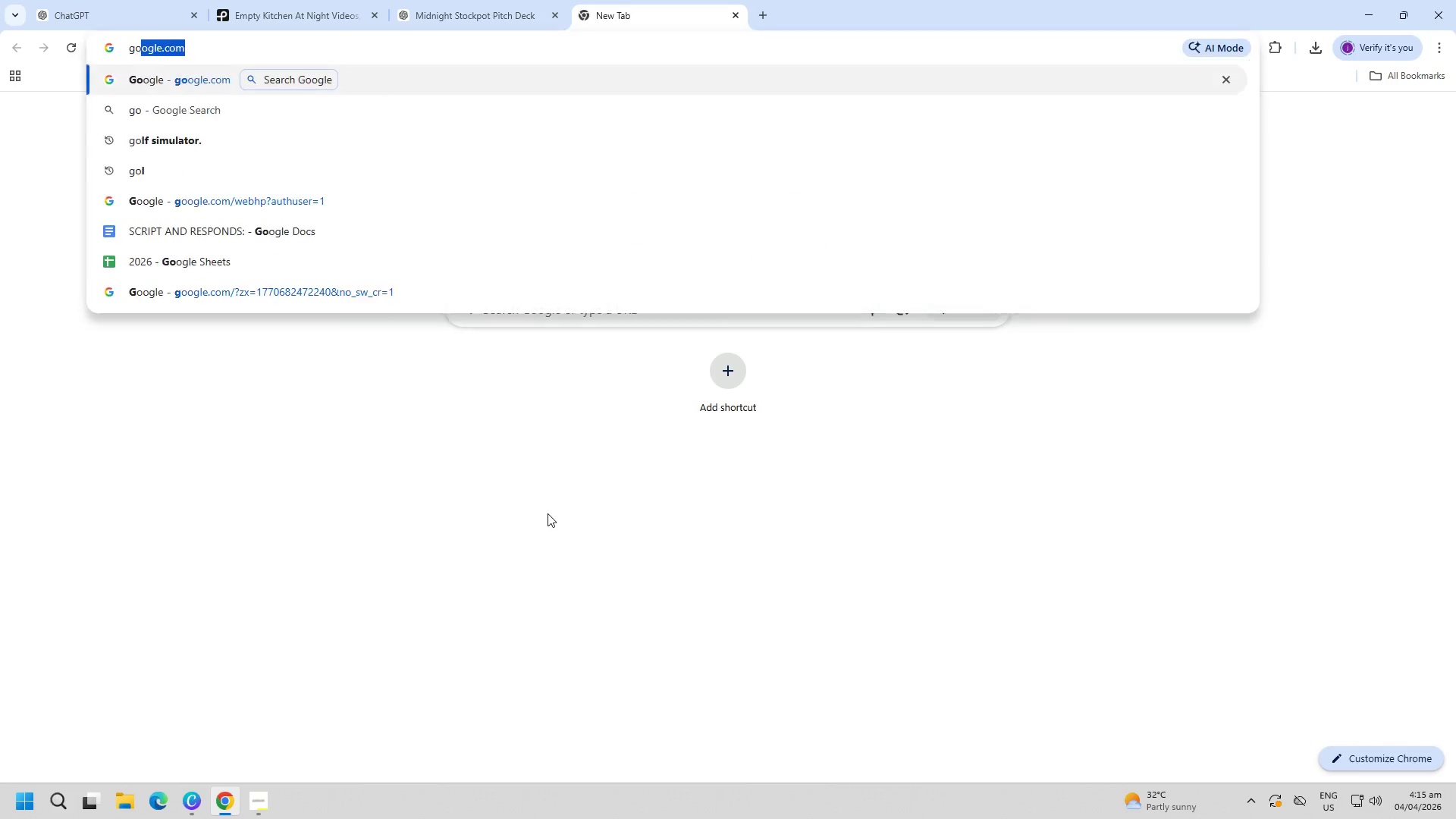 
key(Enter)
 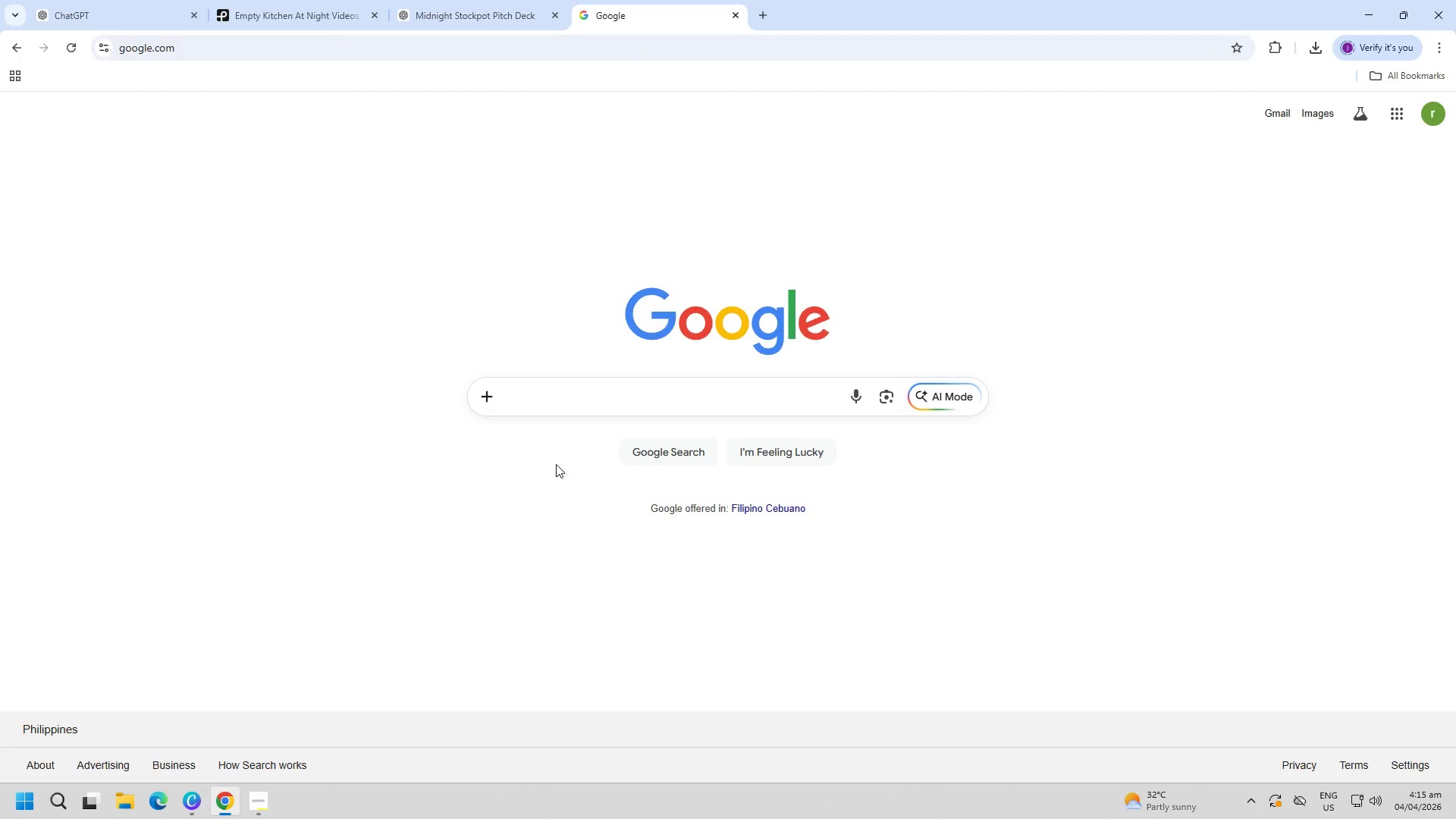 
left_click_drag(start_coordinate=[670, 0], to_coordinate=[526, 0])
 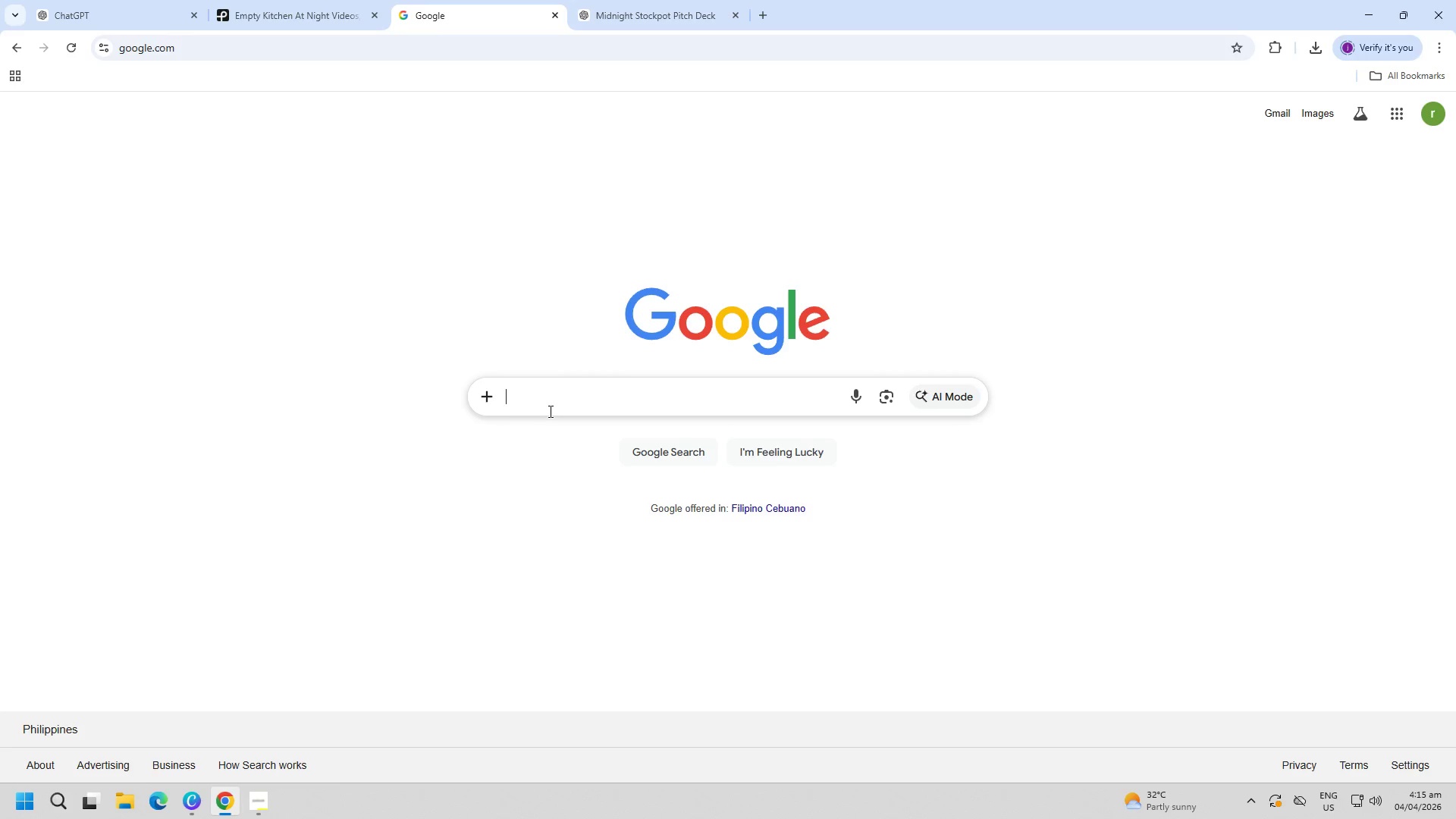 
key(Control+ControlLeft)
 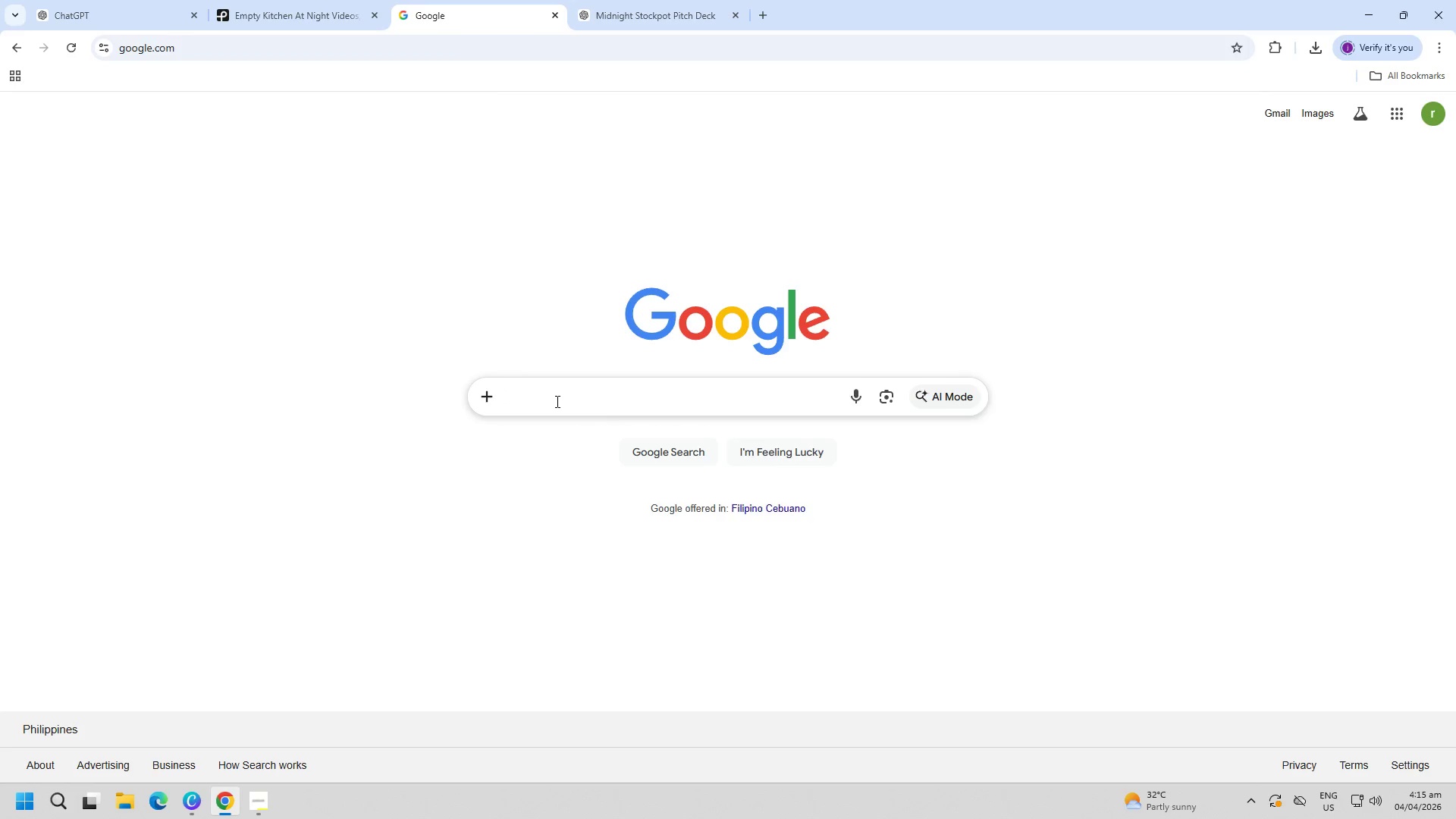 
key(Control+V)
 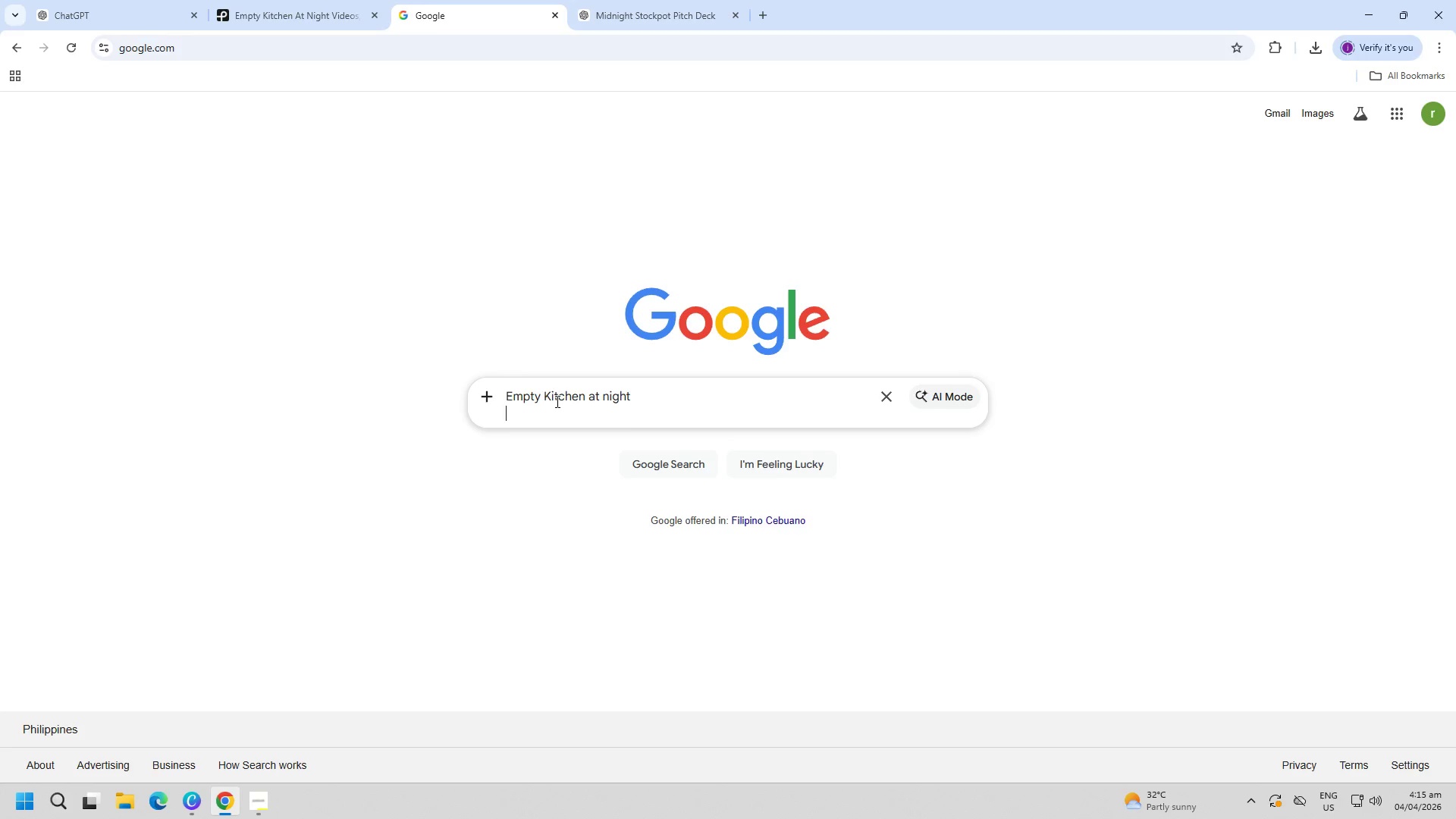 
key(Enter)
 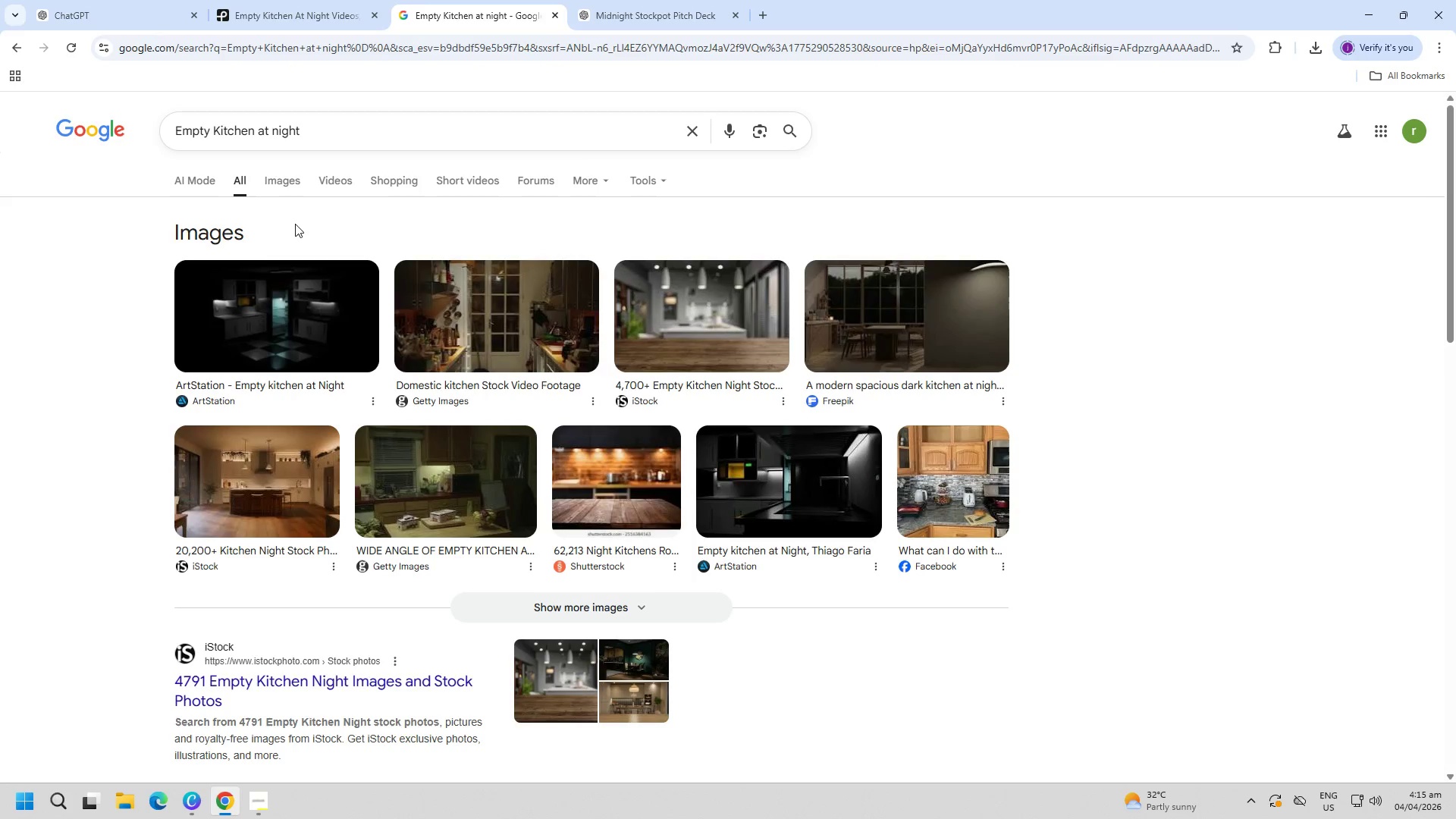 
left_click([283, 191])
 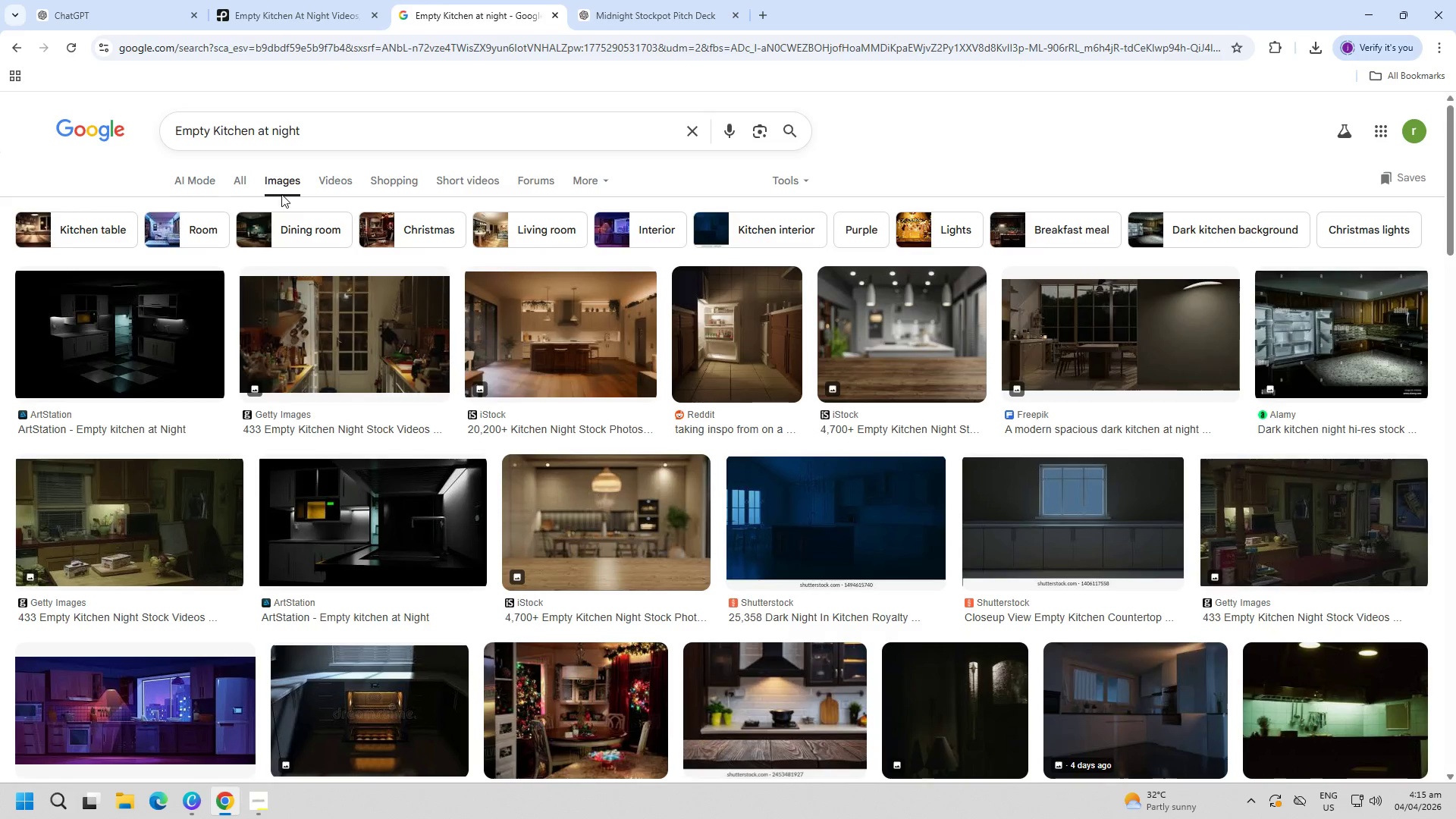 
left_click([593, 337])
 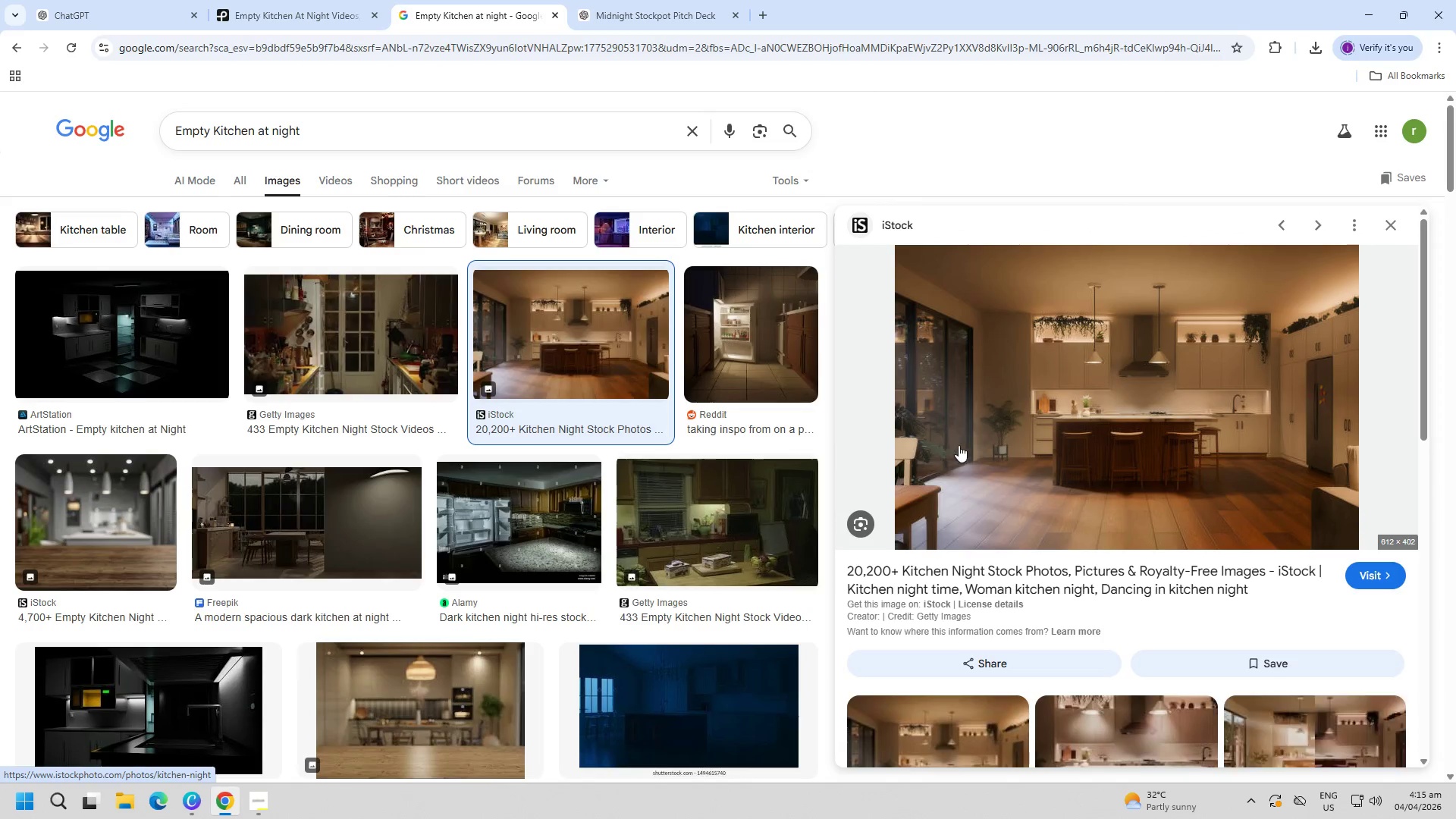 
left_click([981, 445])
 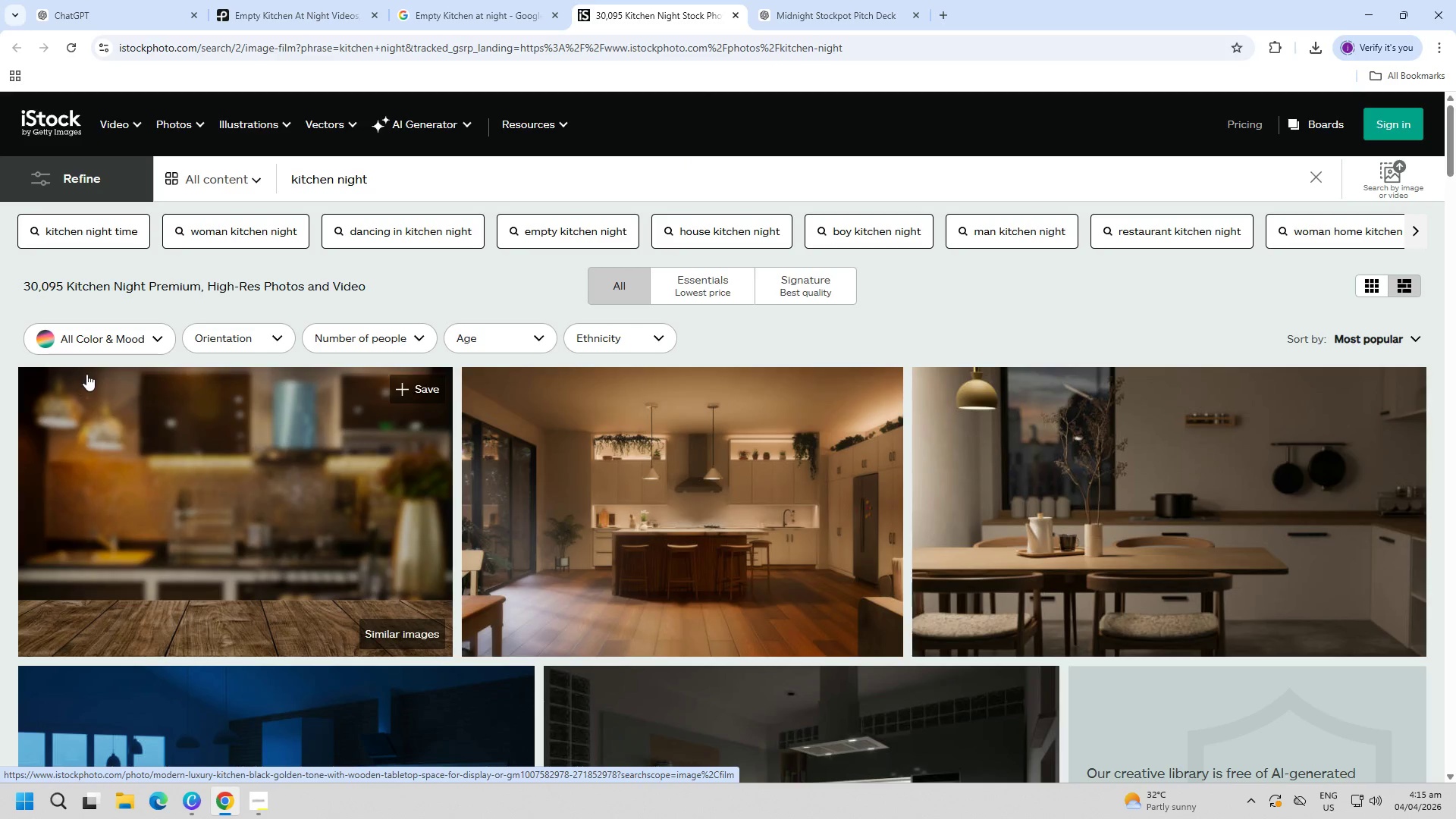 
wait(5.17)
 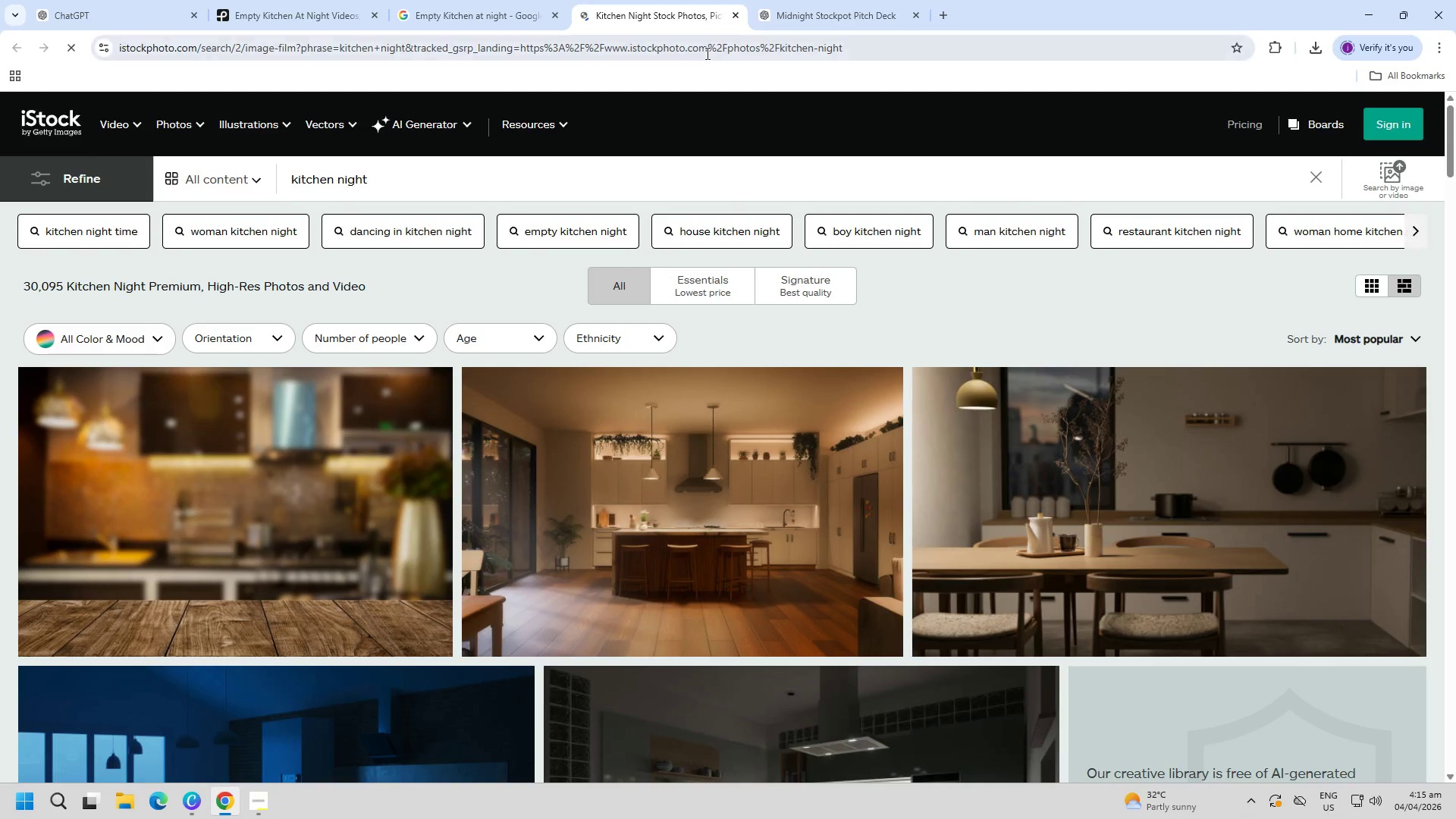 
left_click([27, 306])
 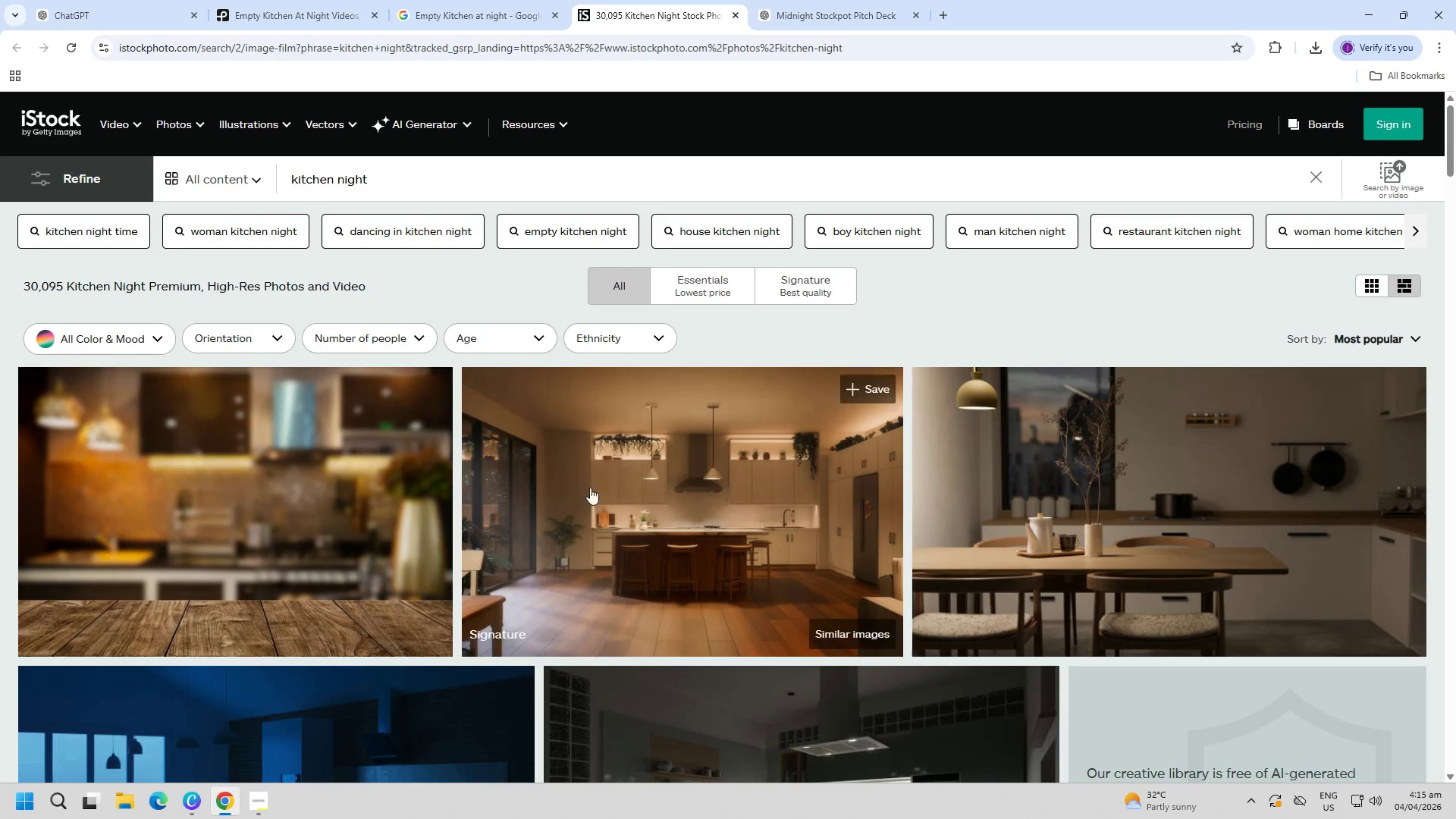 
left_click([624, 486])
 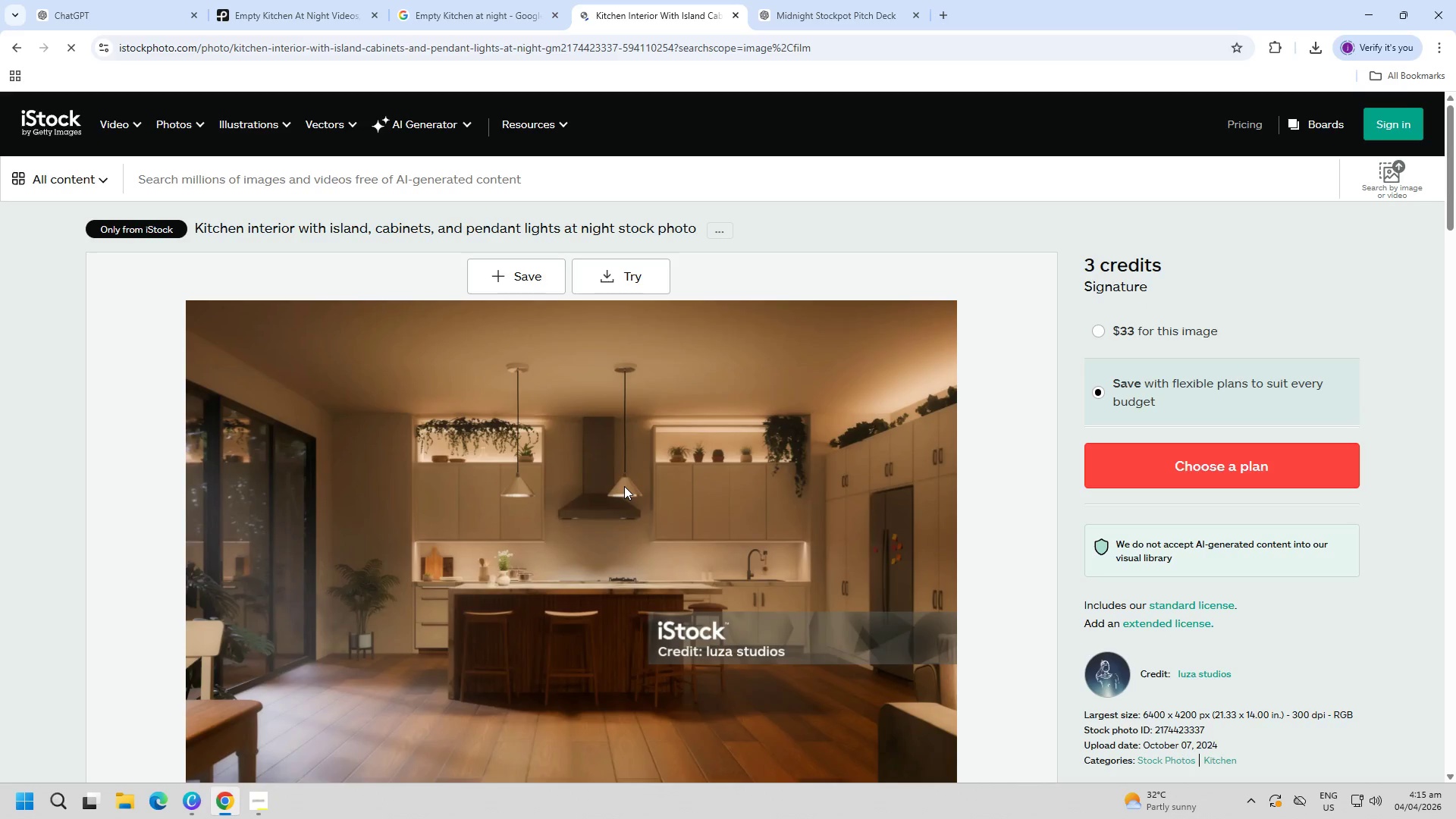 
scroll: coordinate [613, 490], scroll_direction: down, amount: 3.0
 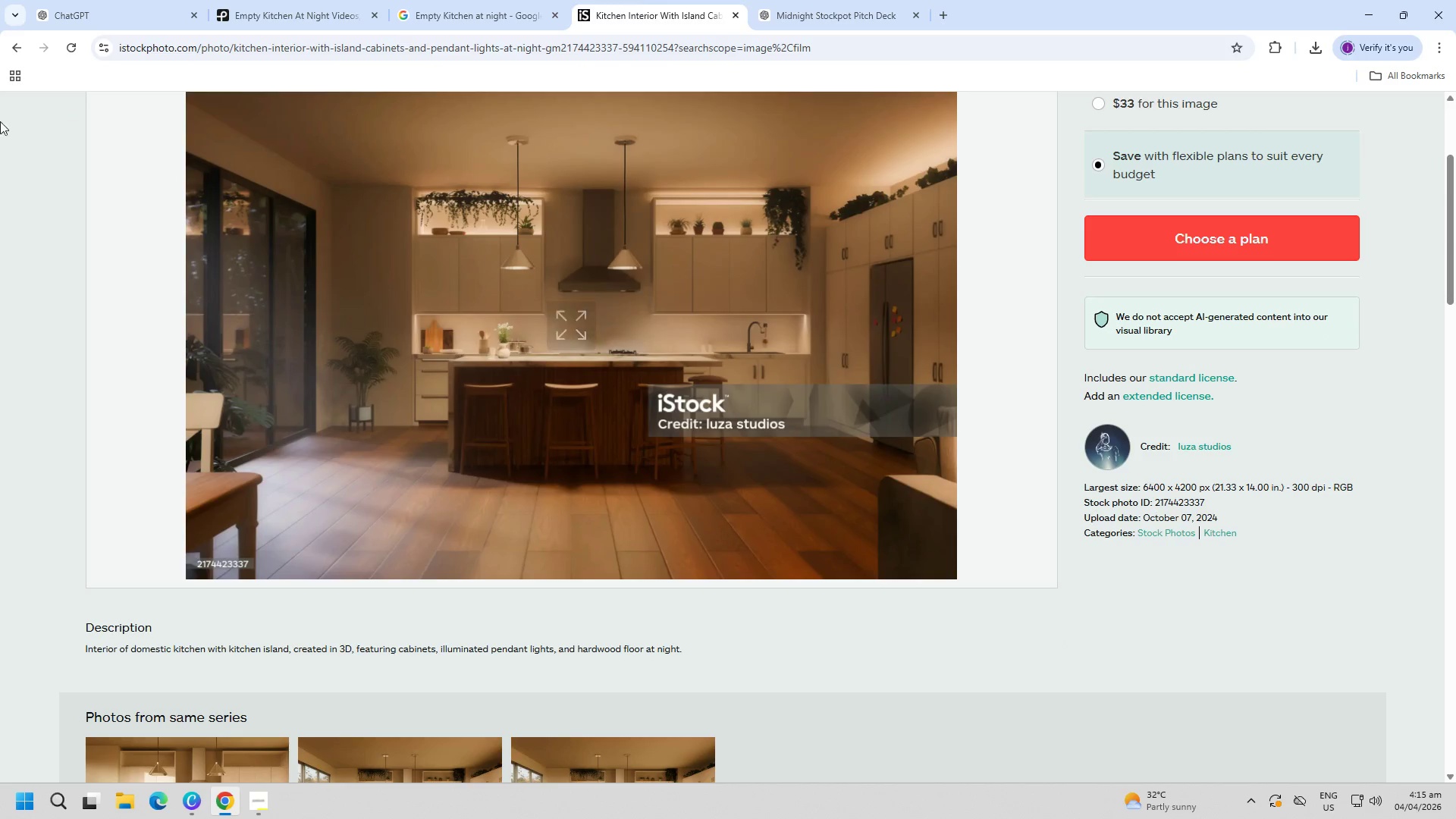 
left_click([16, 45])
 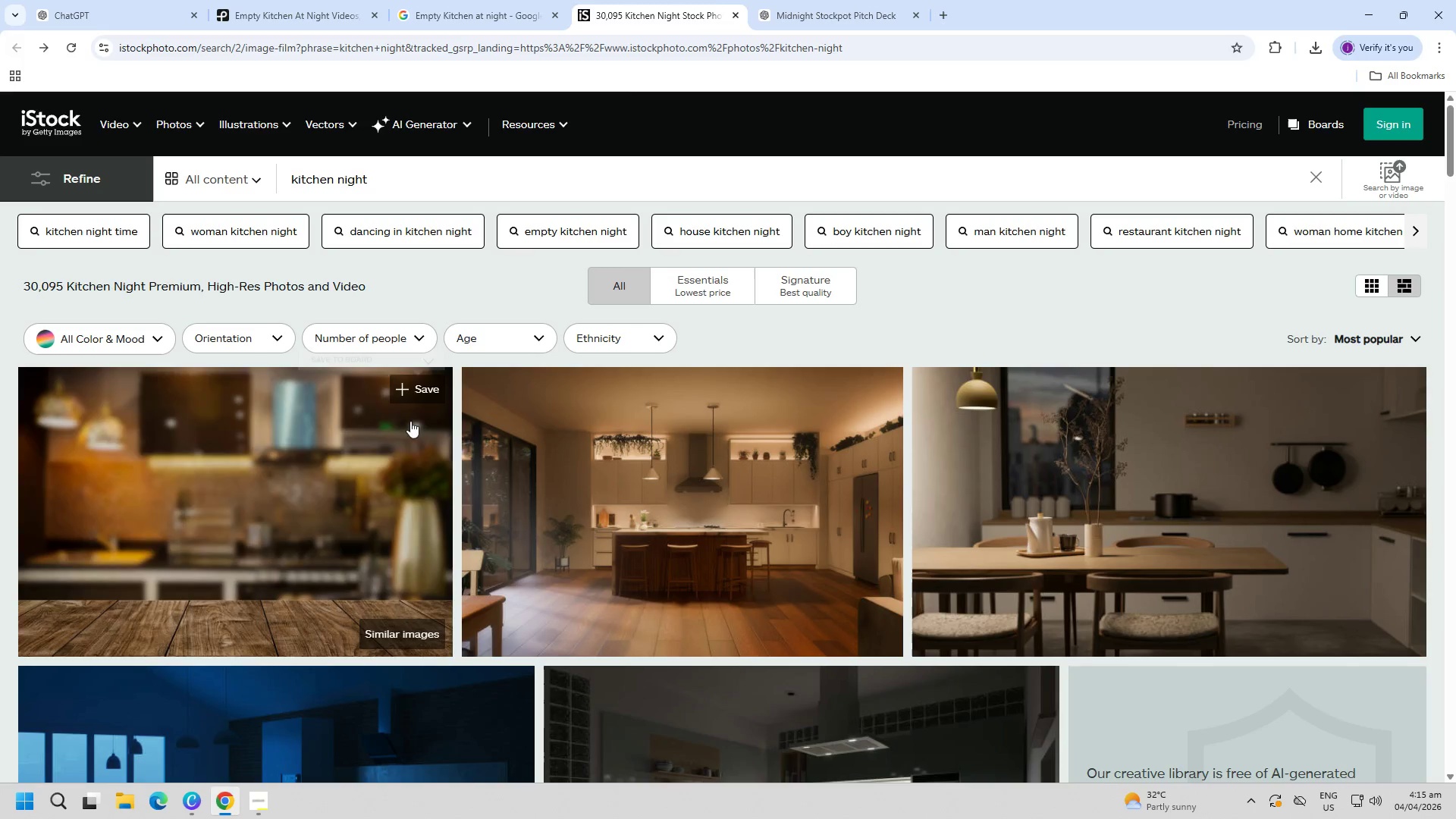 
left_click([359, 466])
 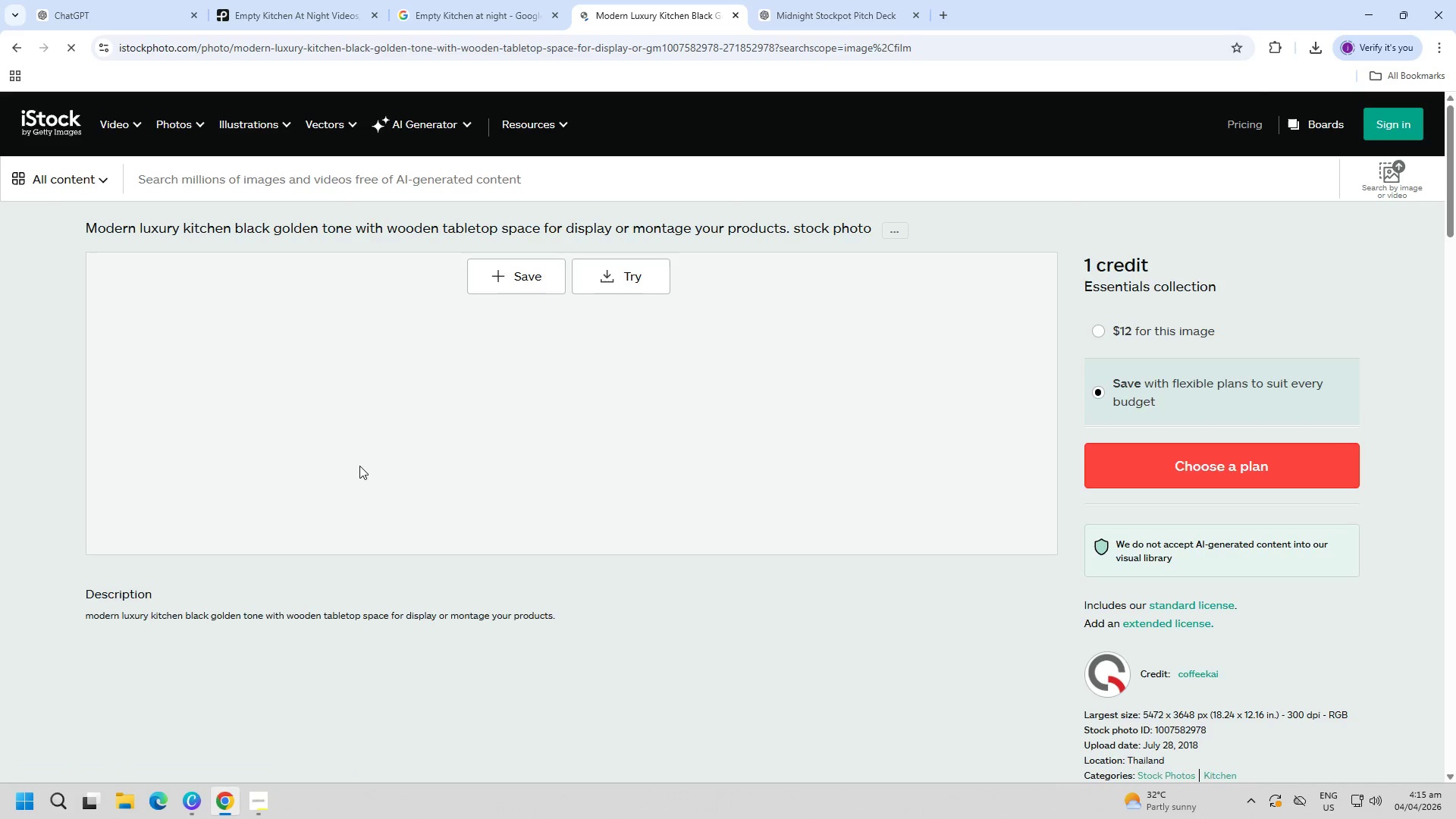 
scroll: coordinate [510, 479], scroll_direction: down, amount: 2.0
 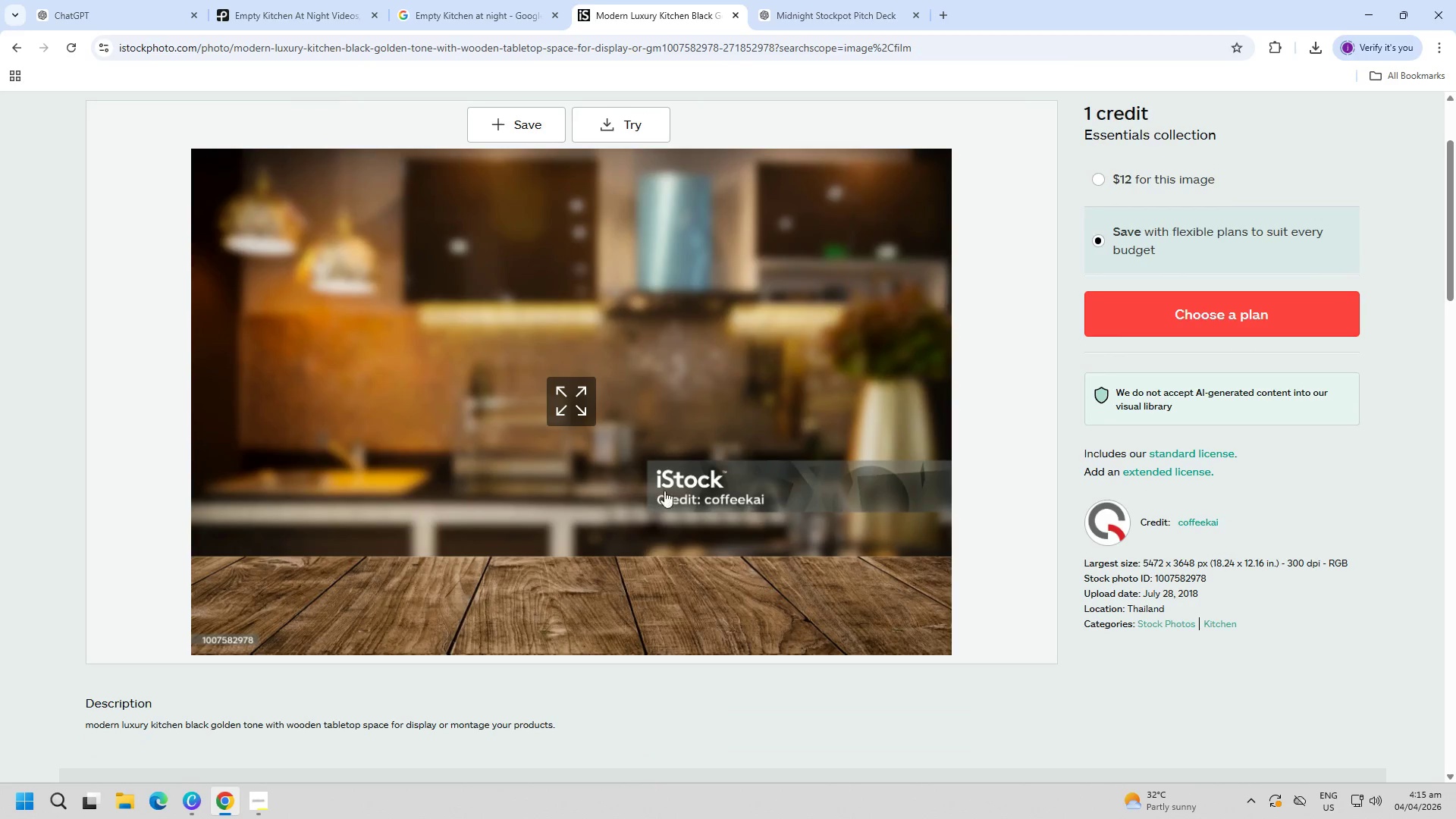 
left_click([673, 491])
 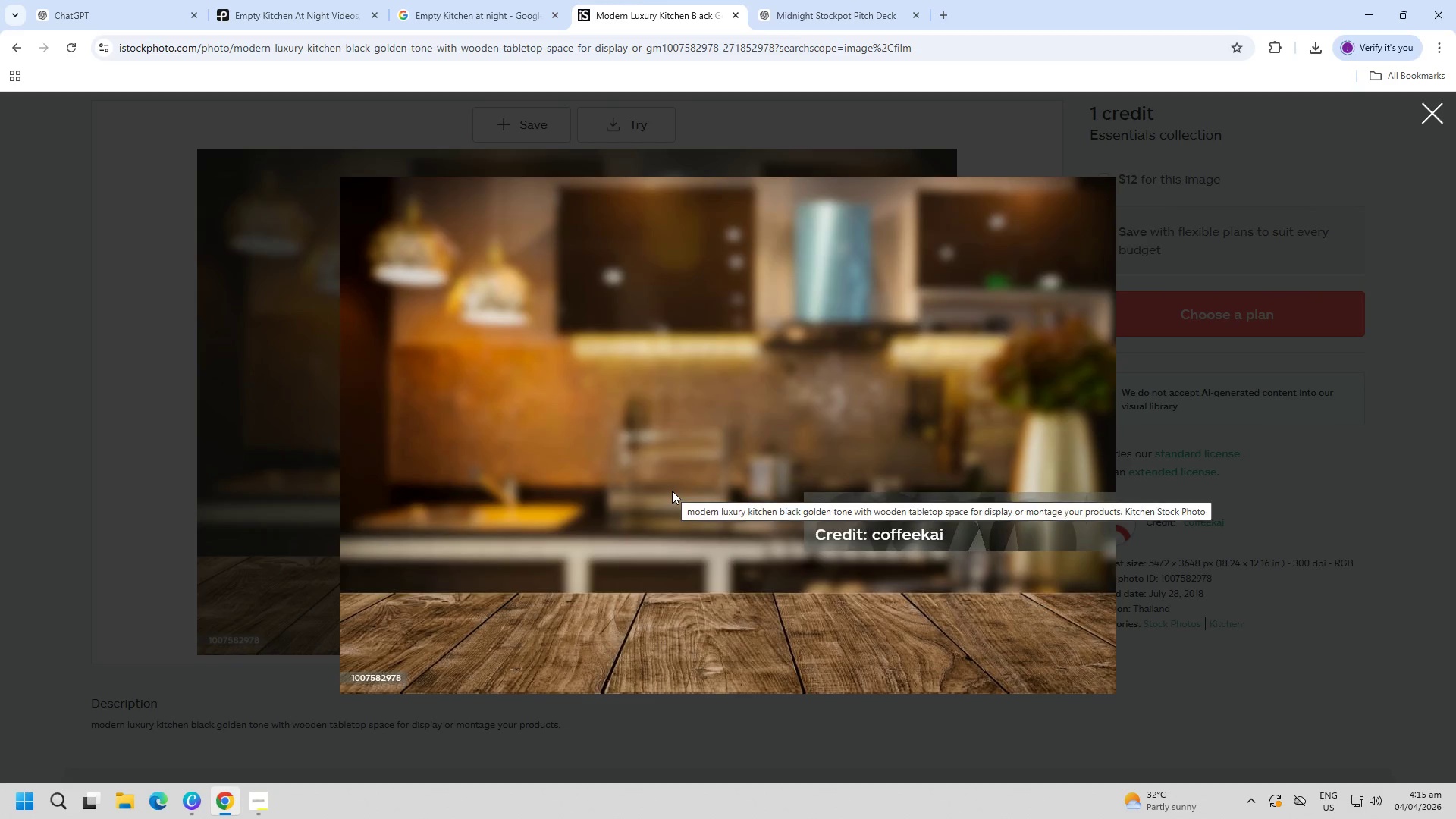 
key(Escape)
 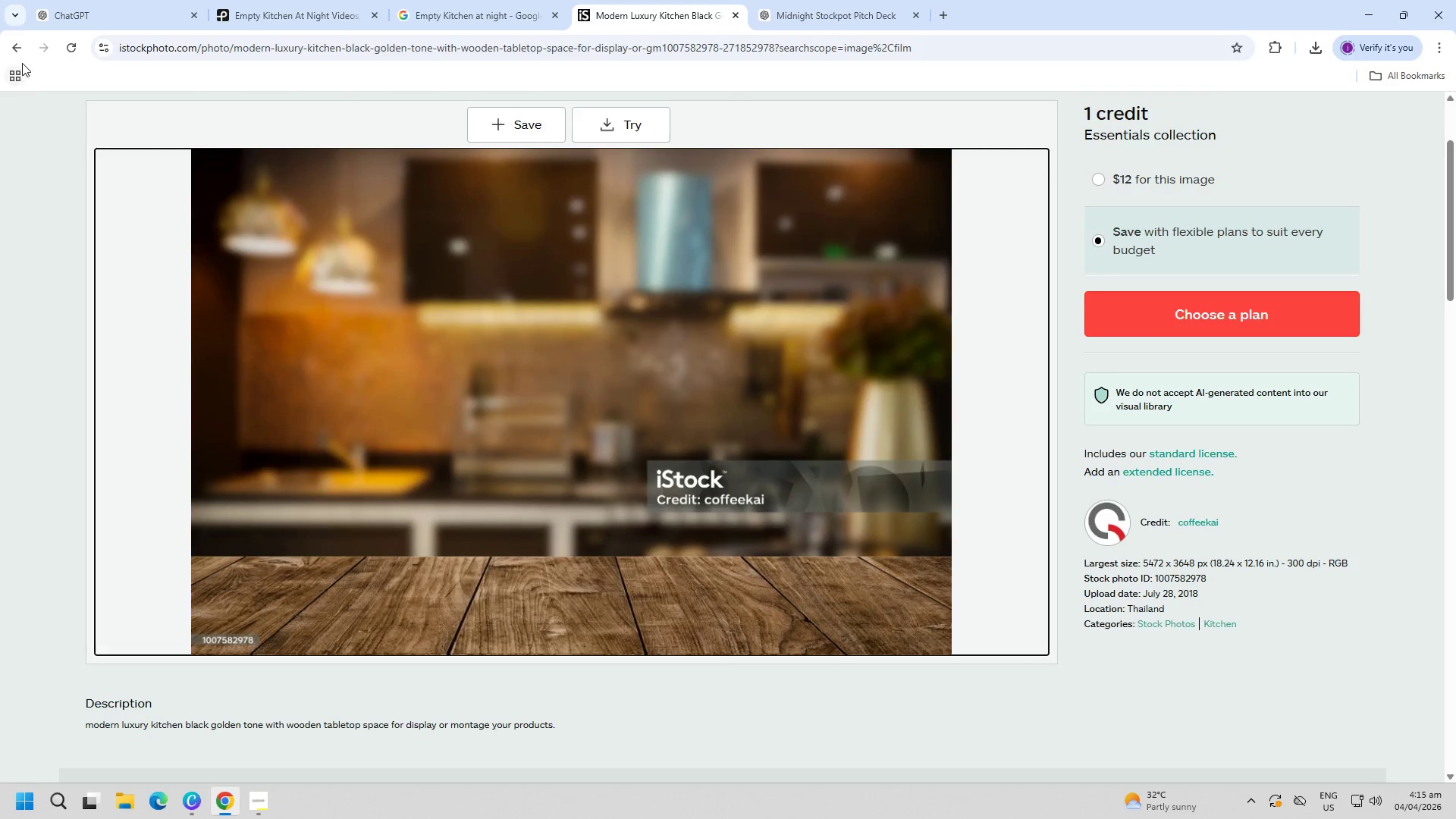 
left_click([20, 55])
 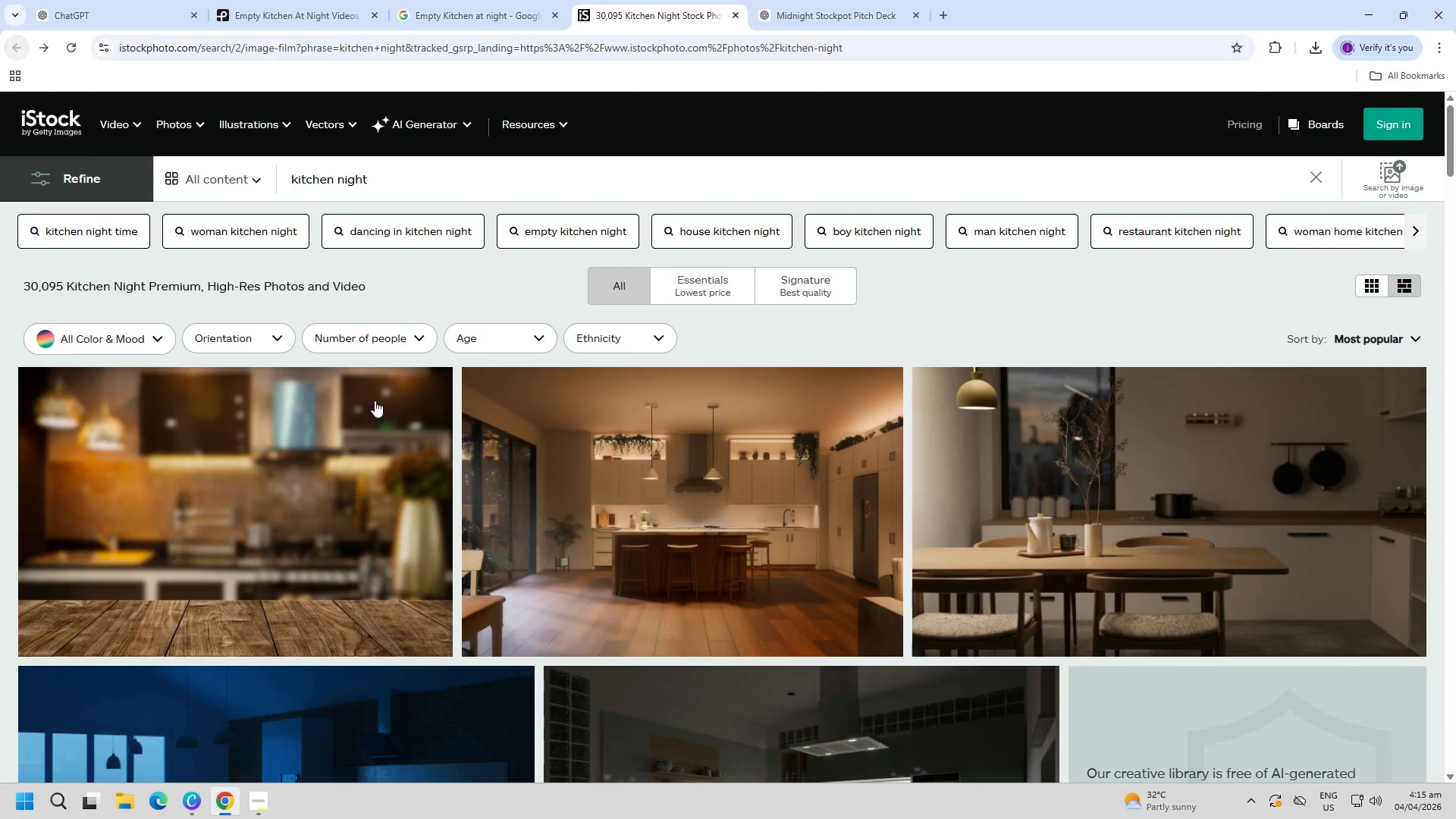 
scroll: coordinate [537, 470], scroll_direction: down, amount: 3.0
 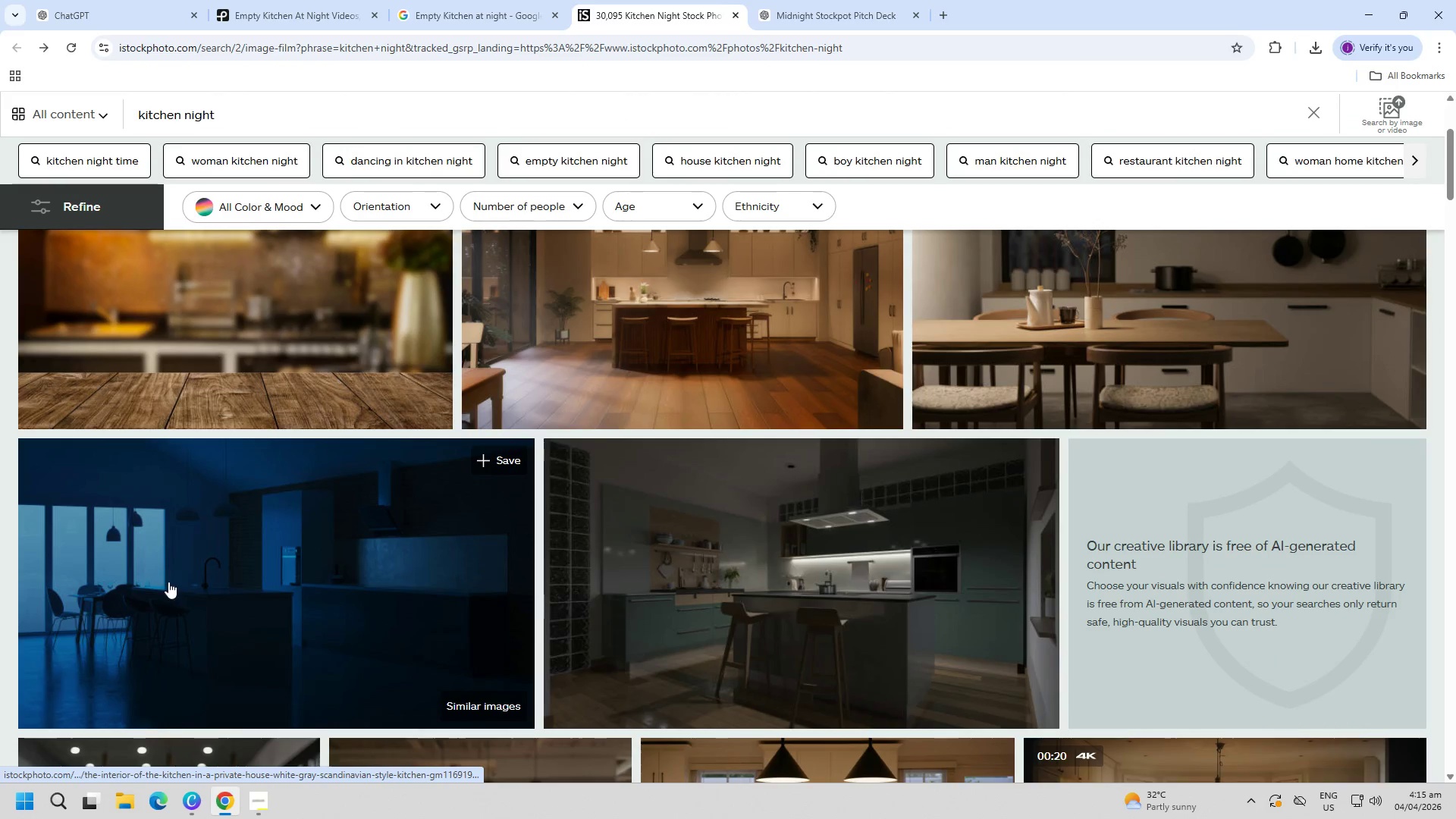 
left_click([66, 558])
 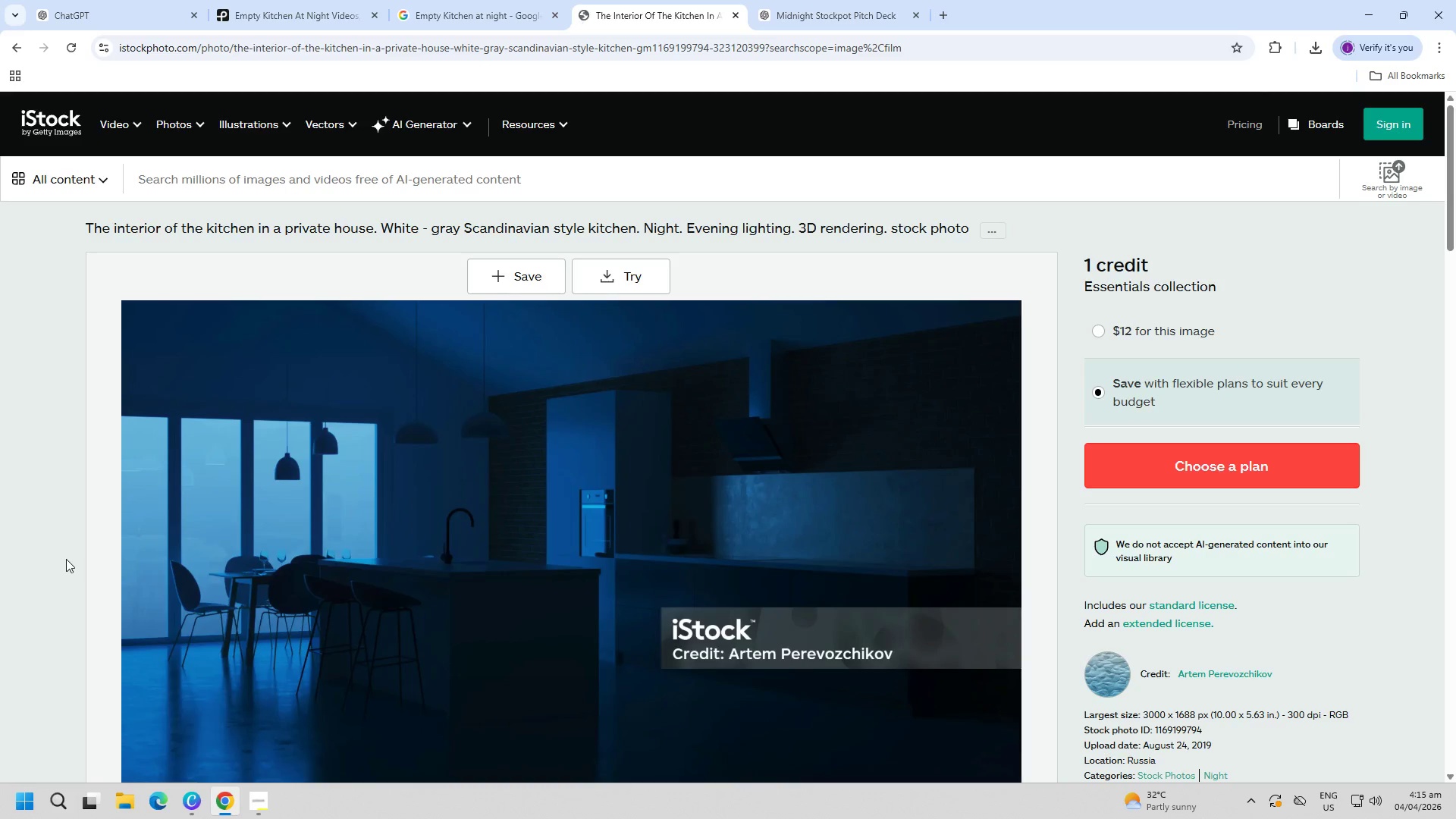 
scroll: coordinate [67, 558], scroll_direction: down, amount: 2.0
 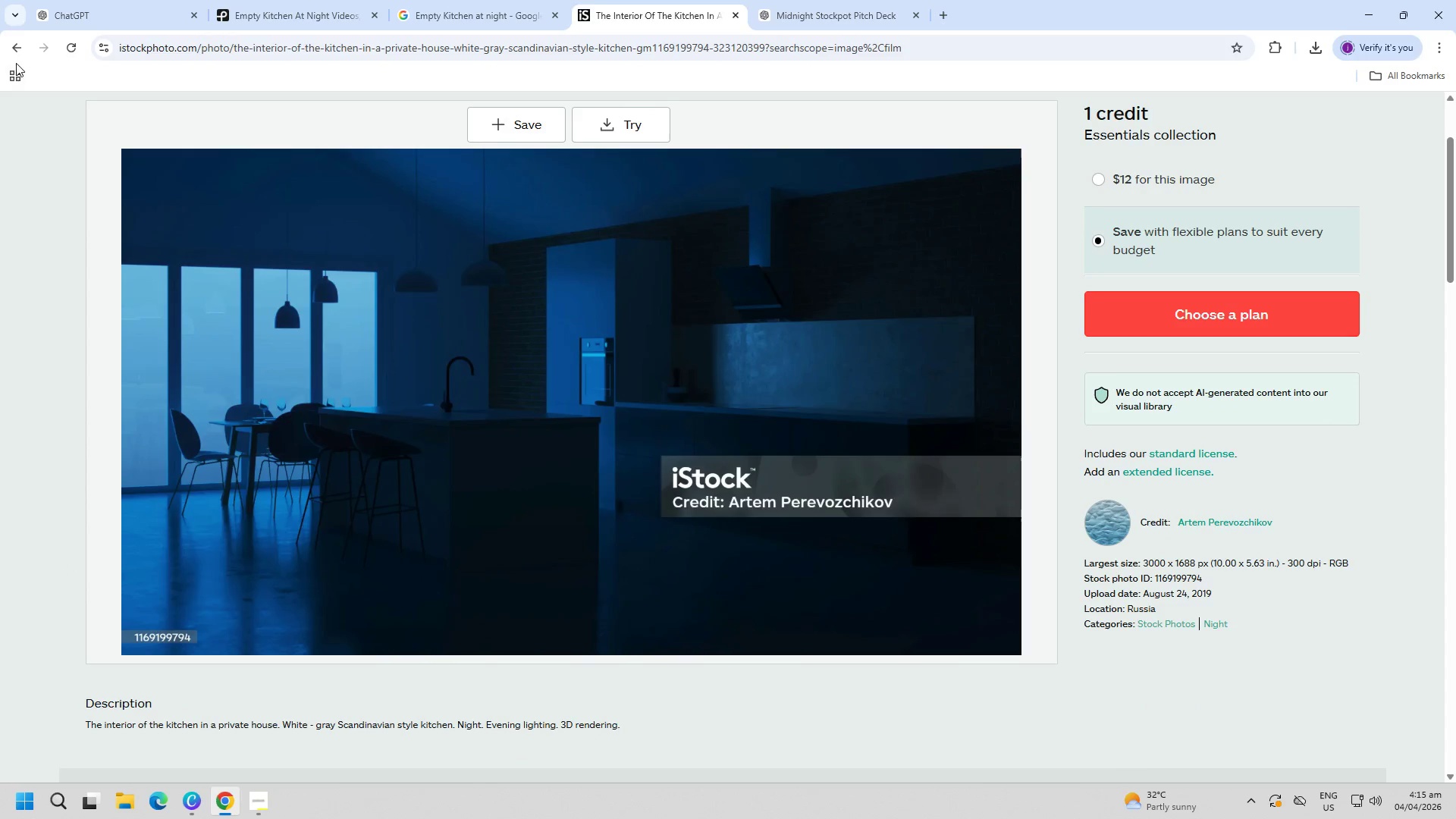 
left_click([15, 46])
 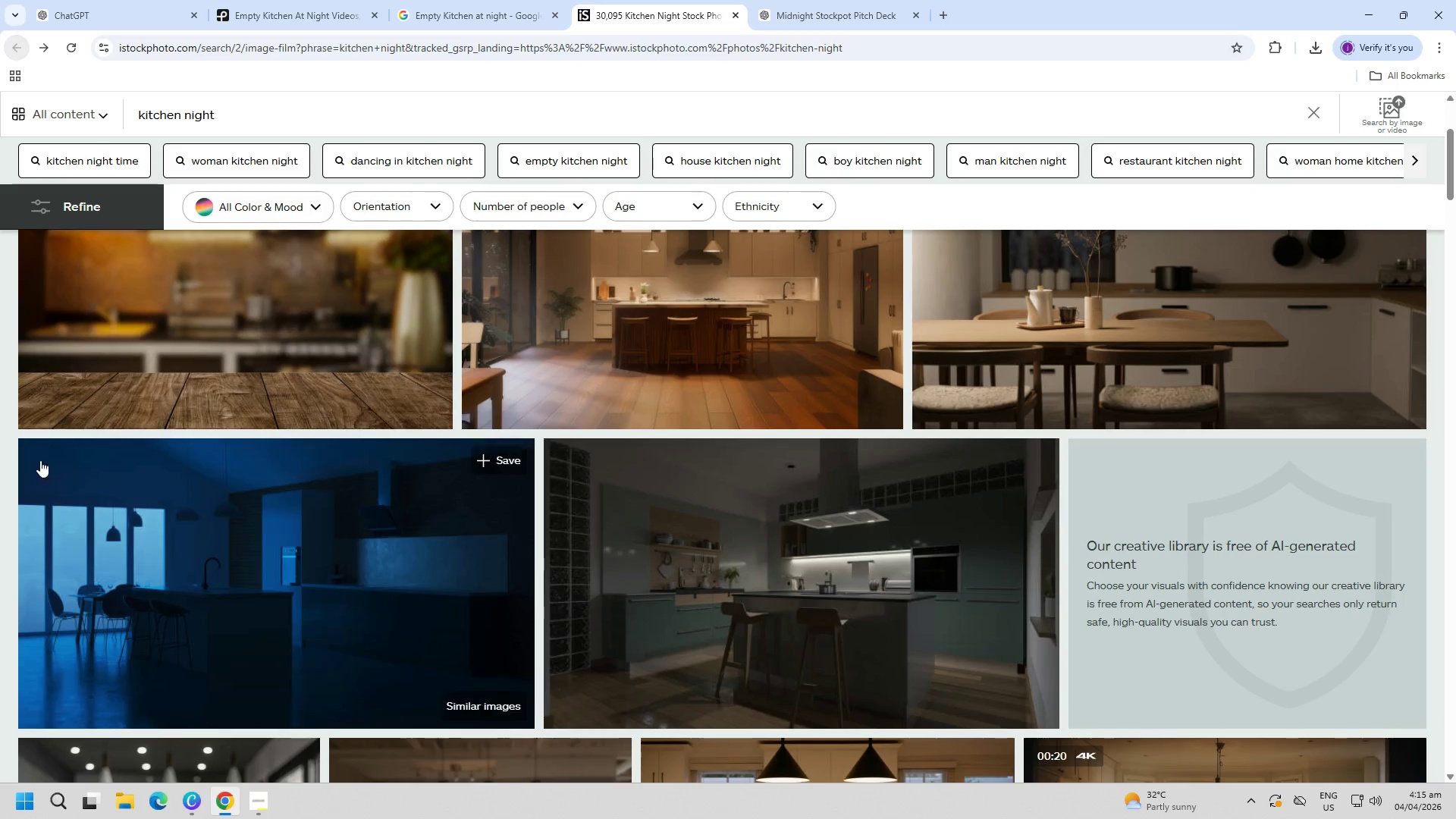 
scroll: coordinate [40, 497], scroll_direction: down, amount: 1.0
 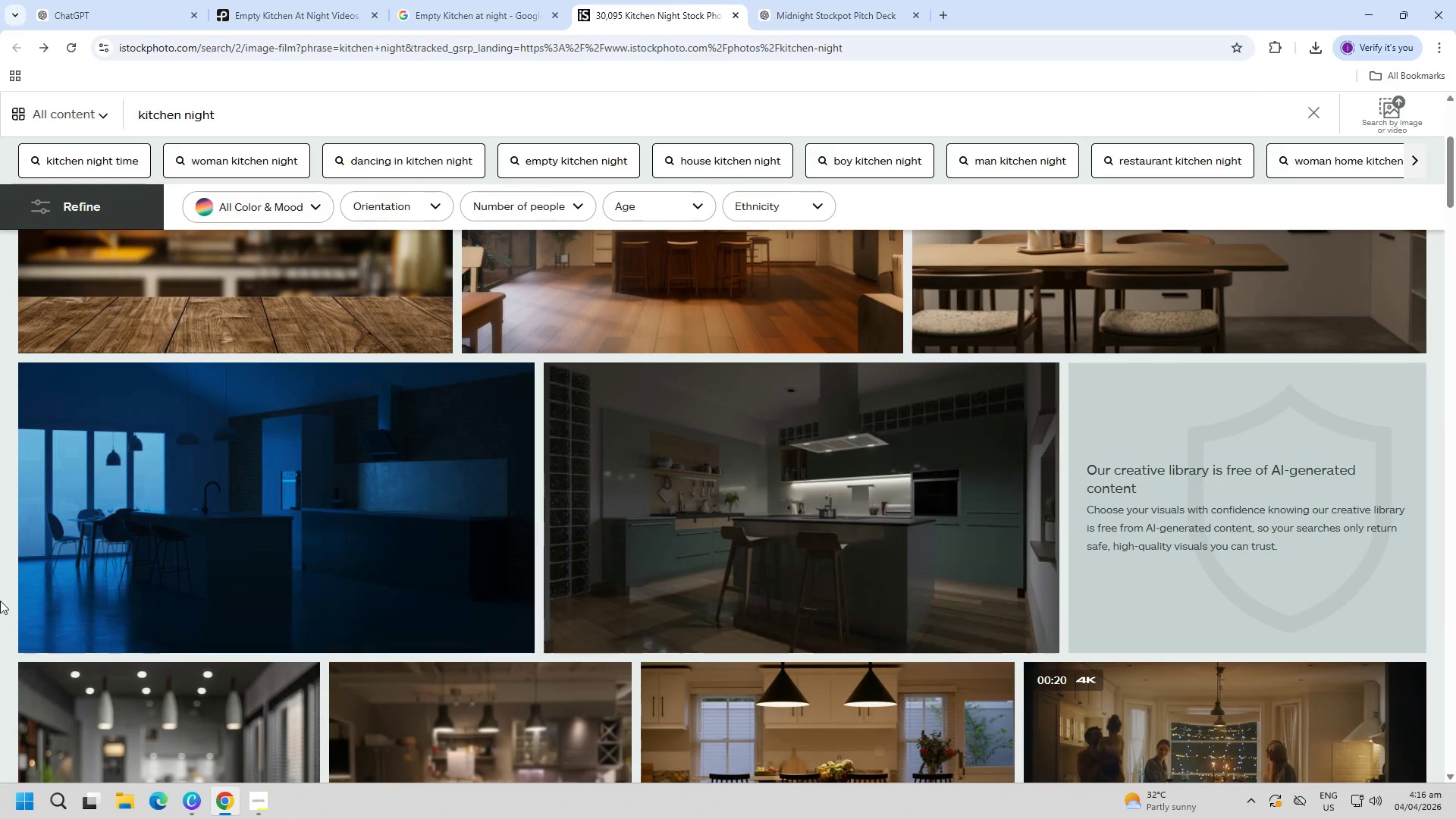 
key(PageDown)
 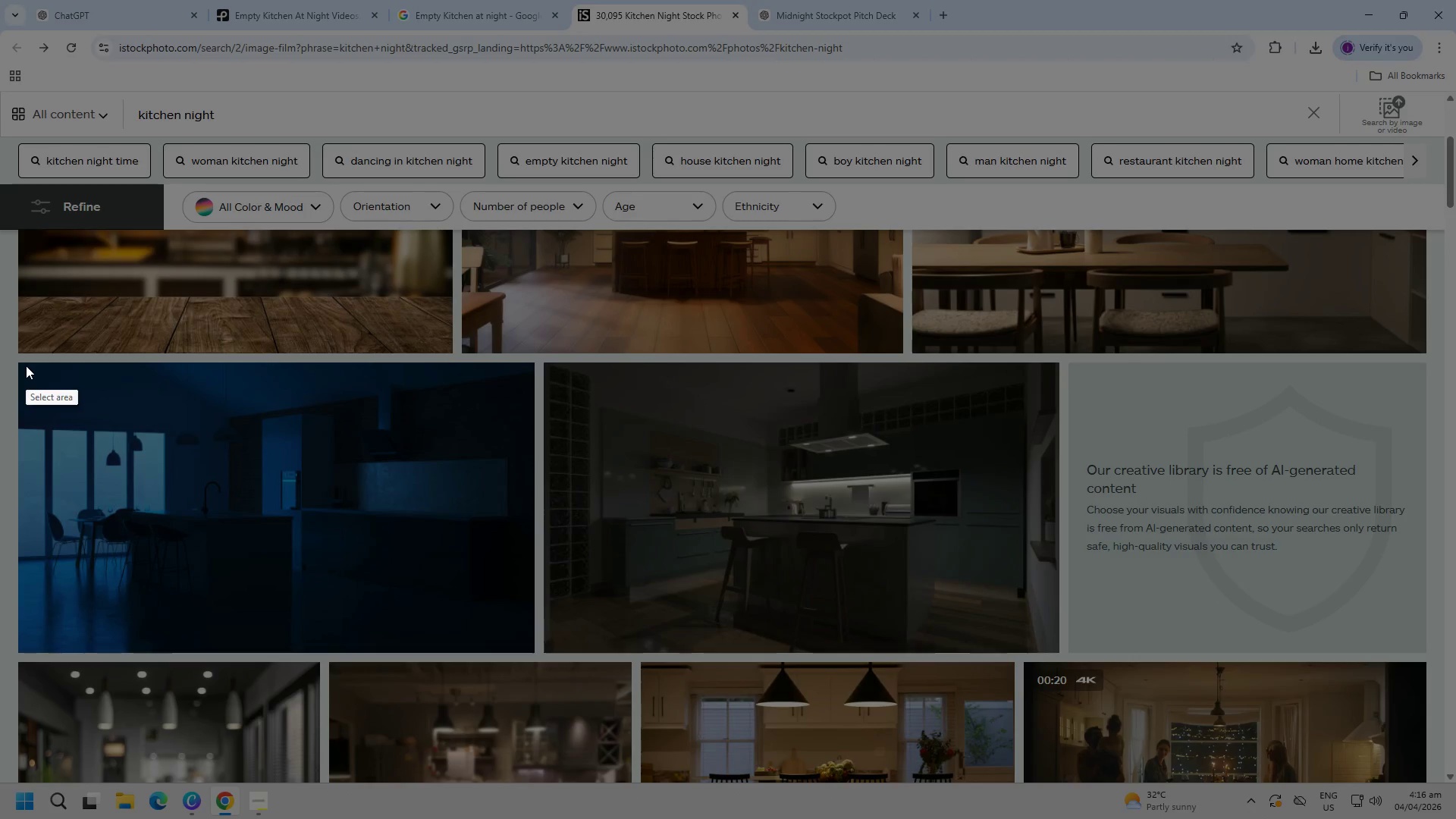 
left_click_drag(start_coordinate=[22, 366], to_coordinate=[532, 648])
 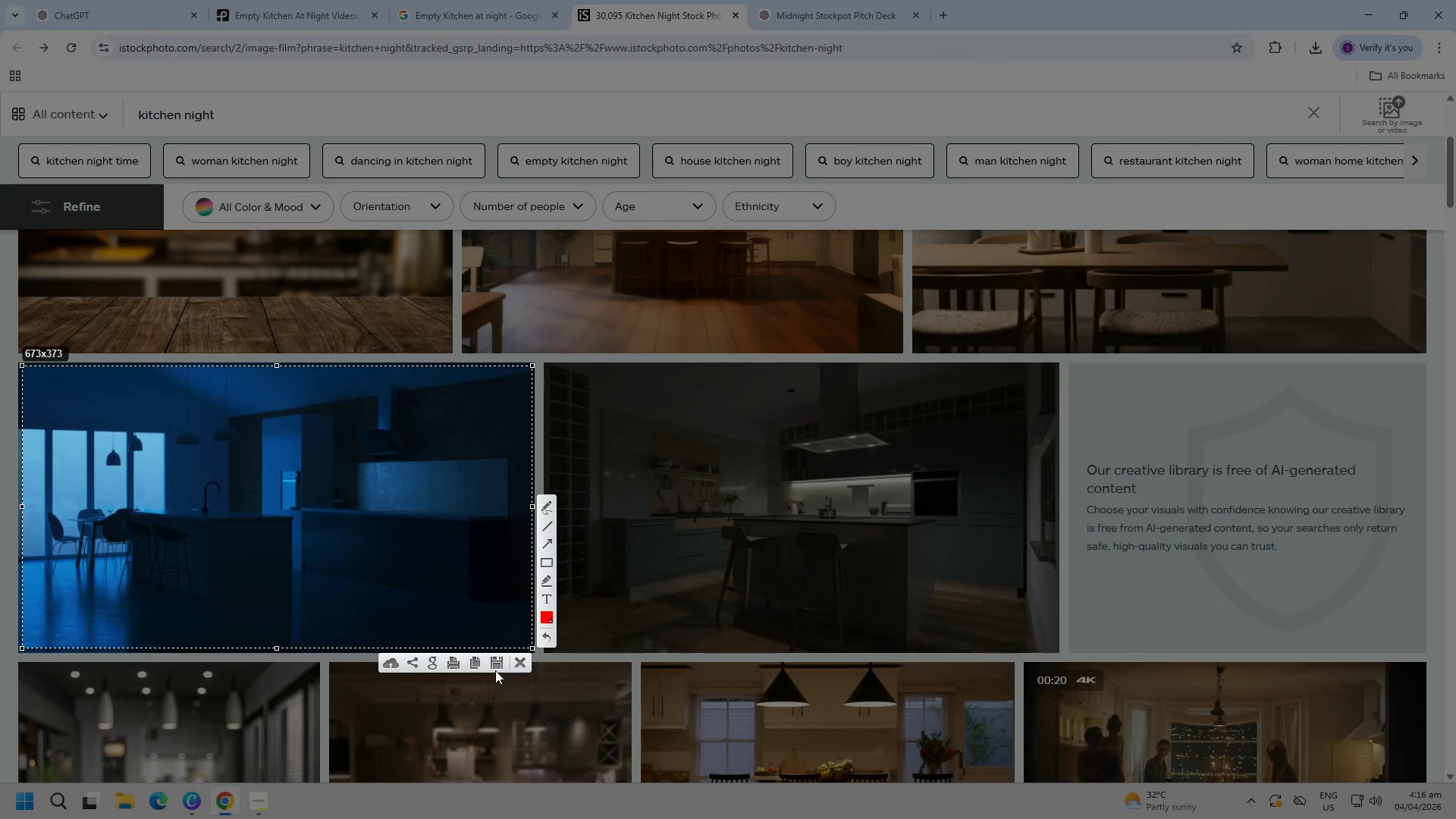 
left_click([493, 661])
 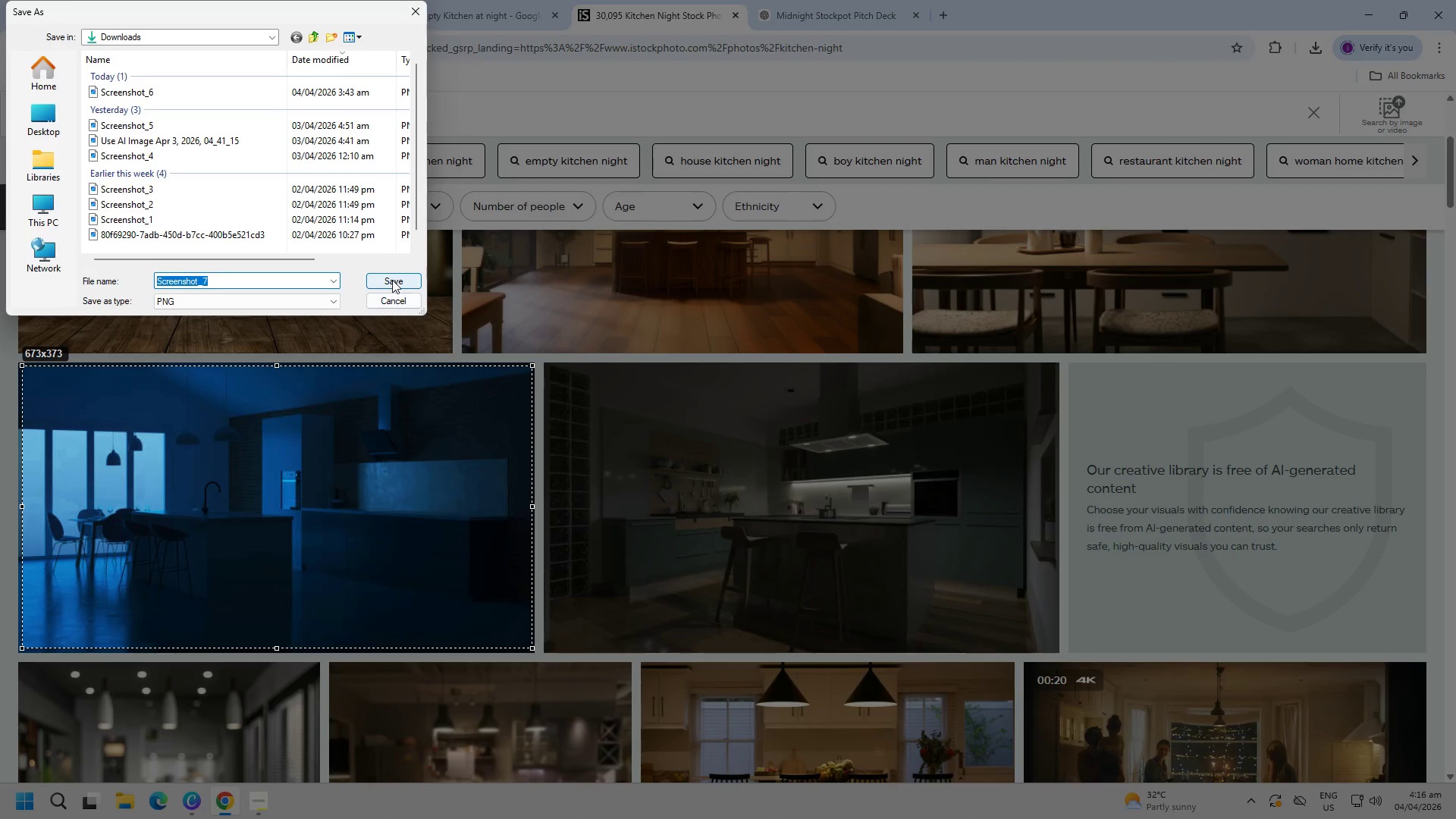 
left_click([392, 280])
 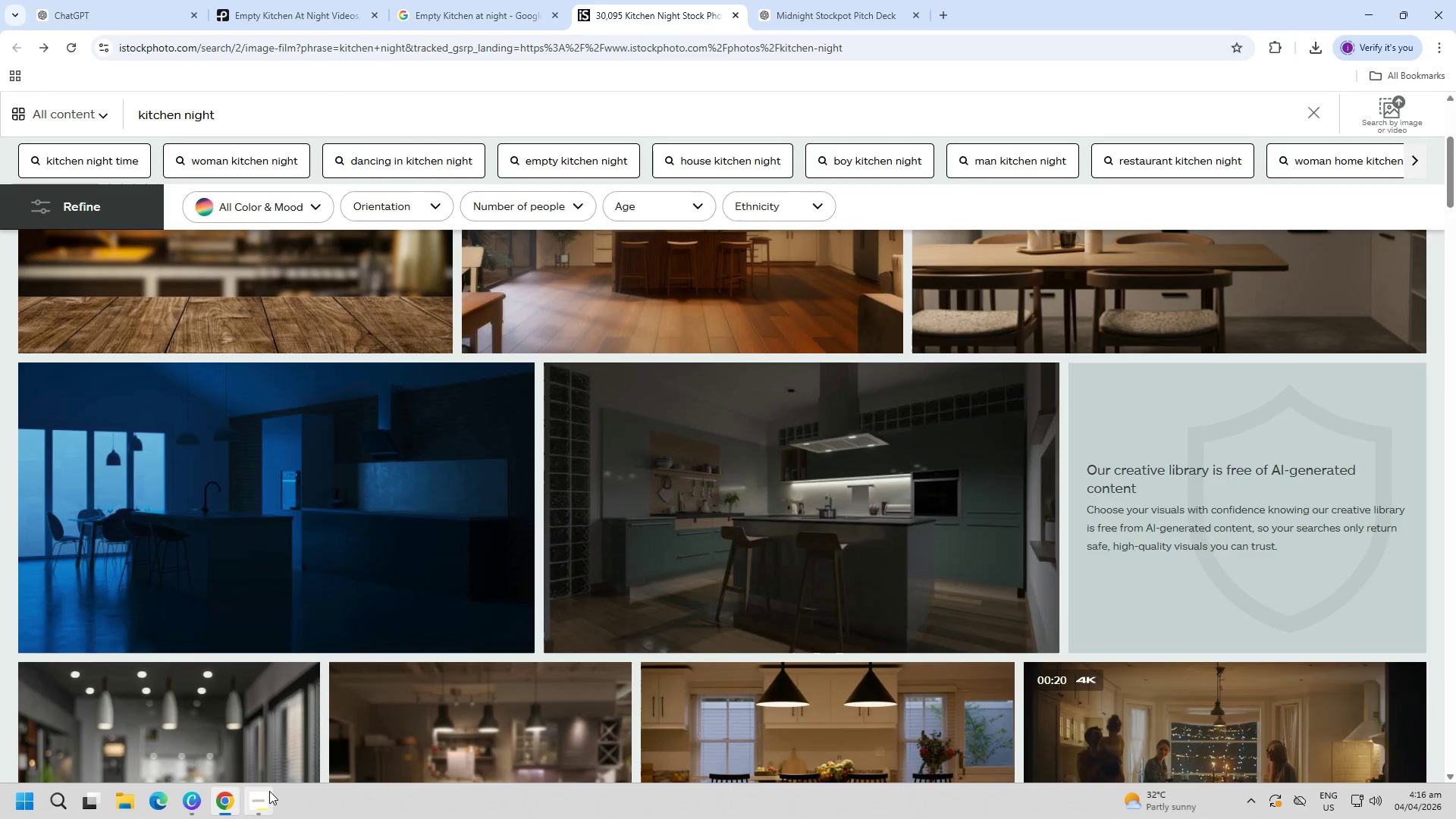 
left_click([268, 796])
 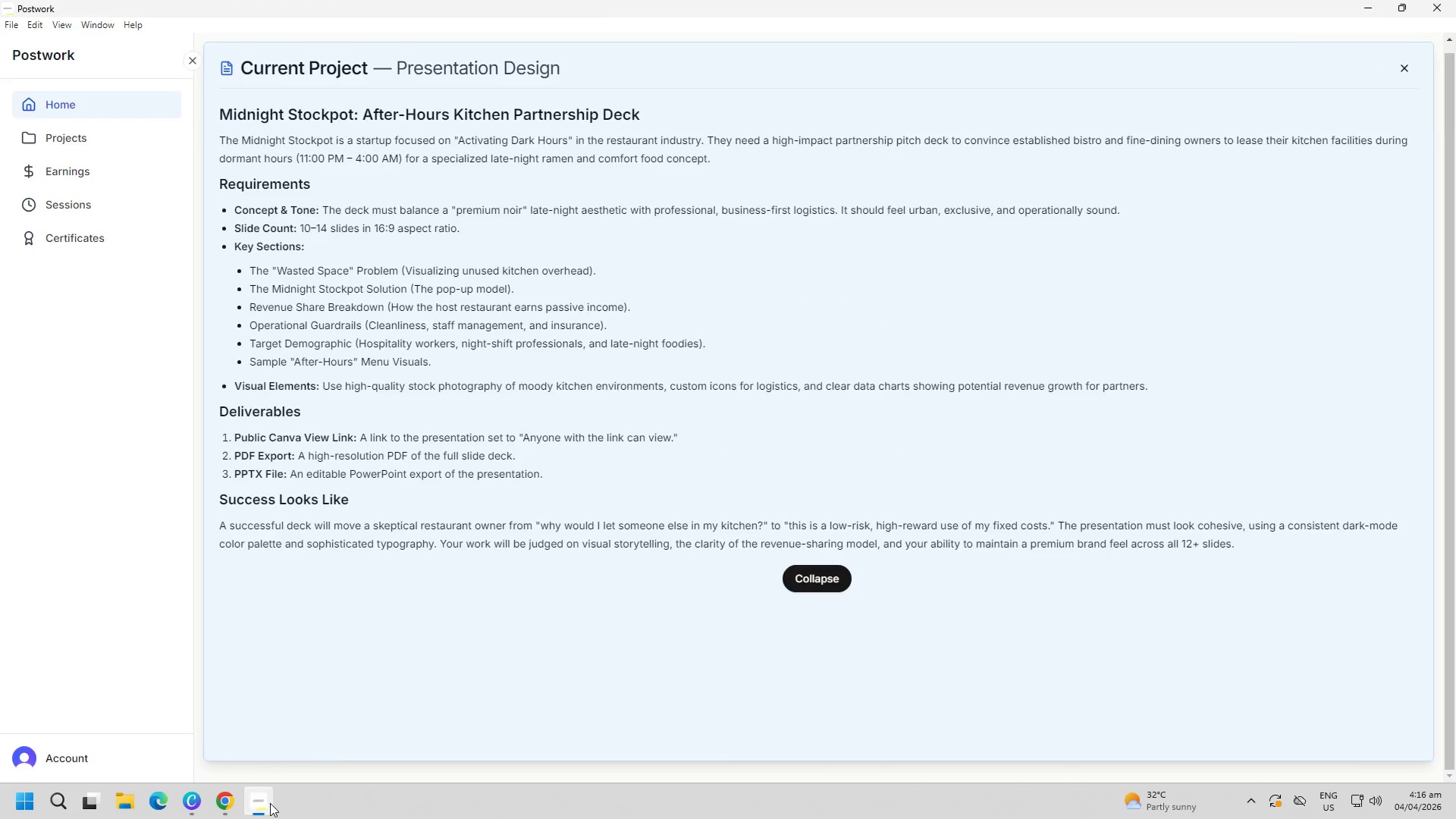 
double_click([202, 803])
 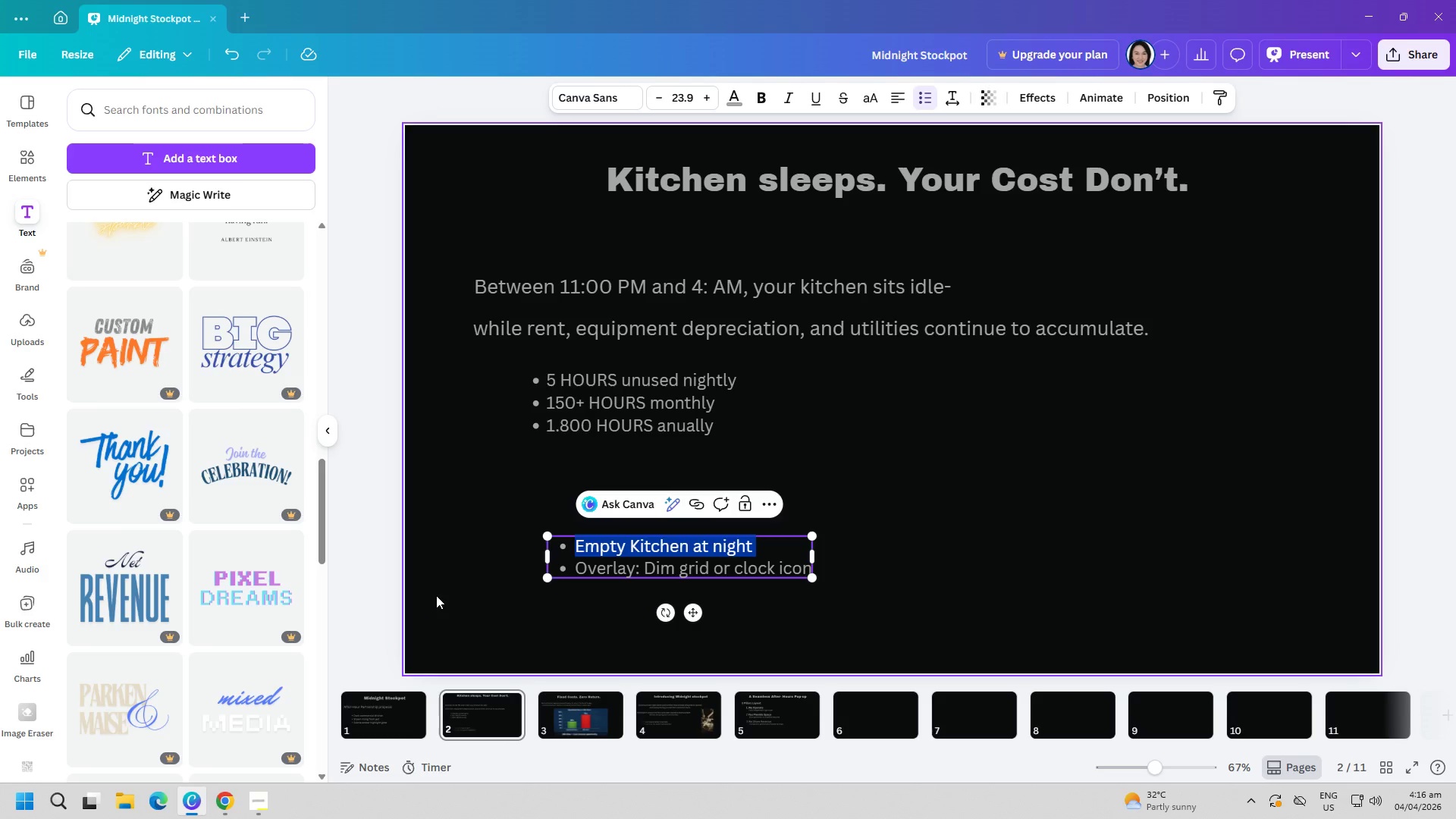 
wait(16.7)
 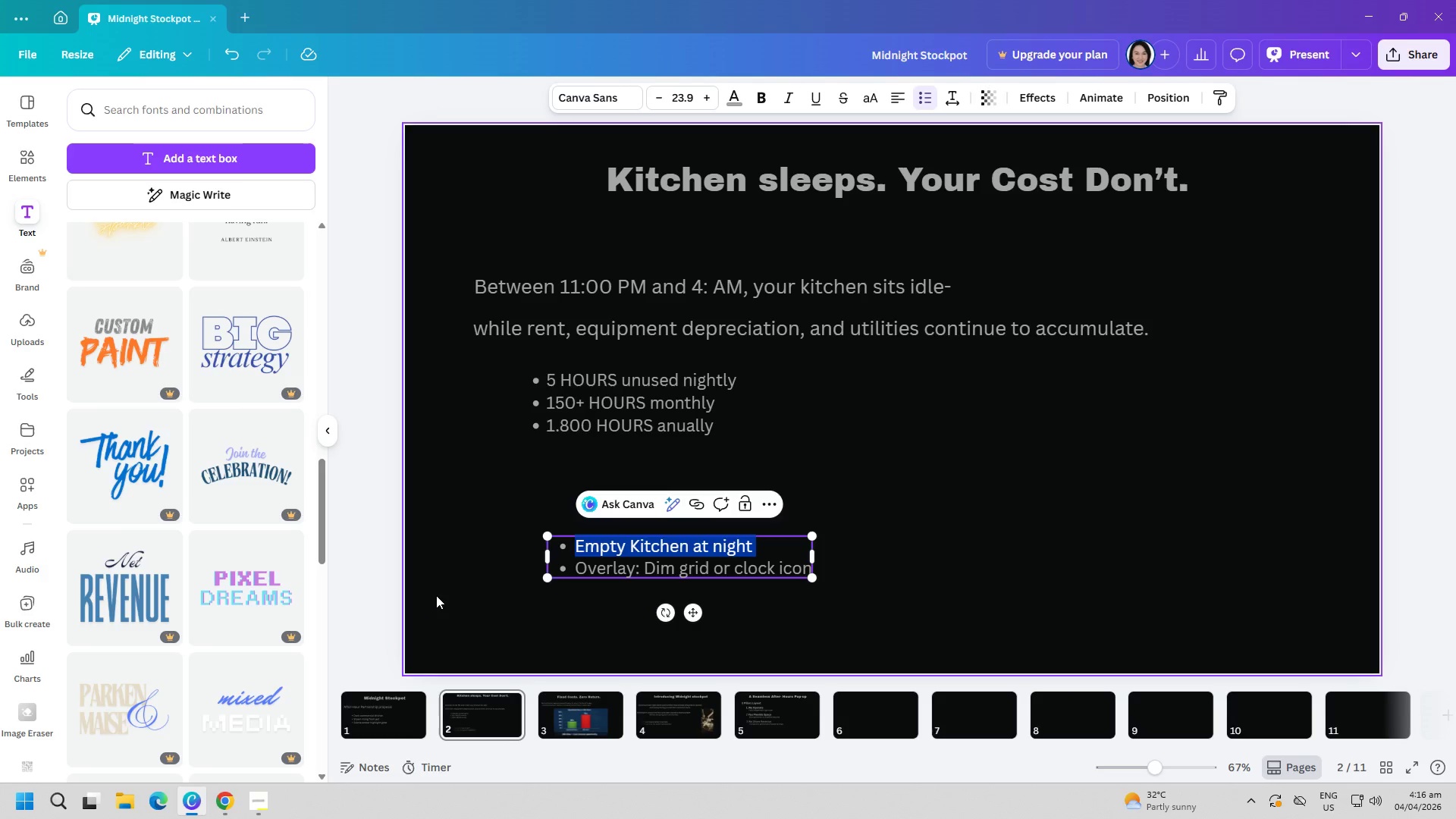 
scroll: coordinate [196, 388], scroll_direction: up, amount: 16.0
 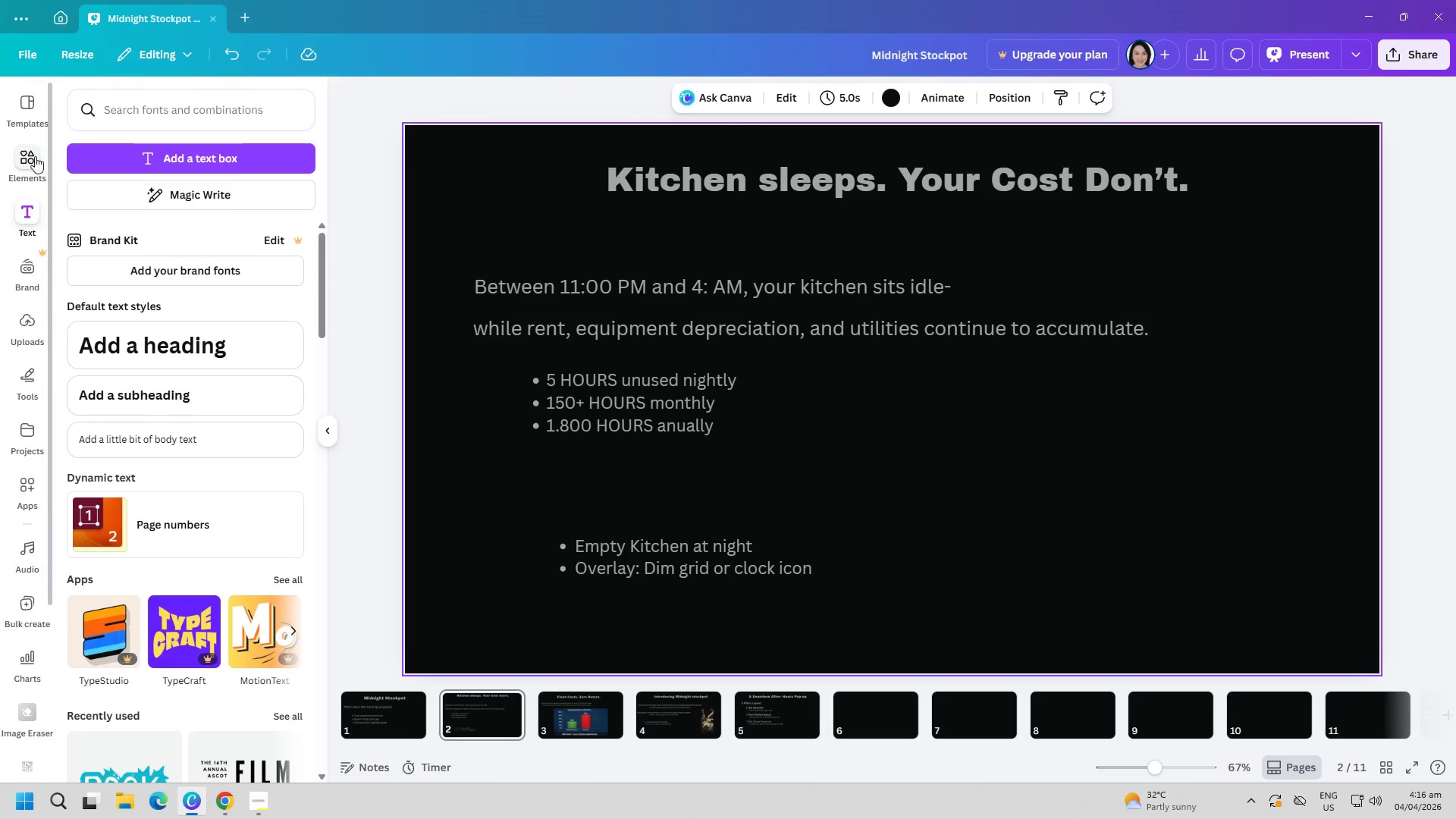 
left_click([33, 164])
 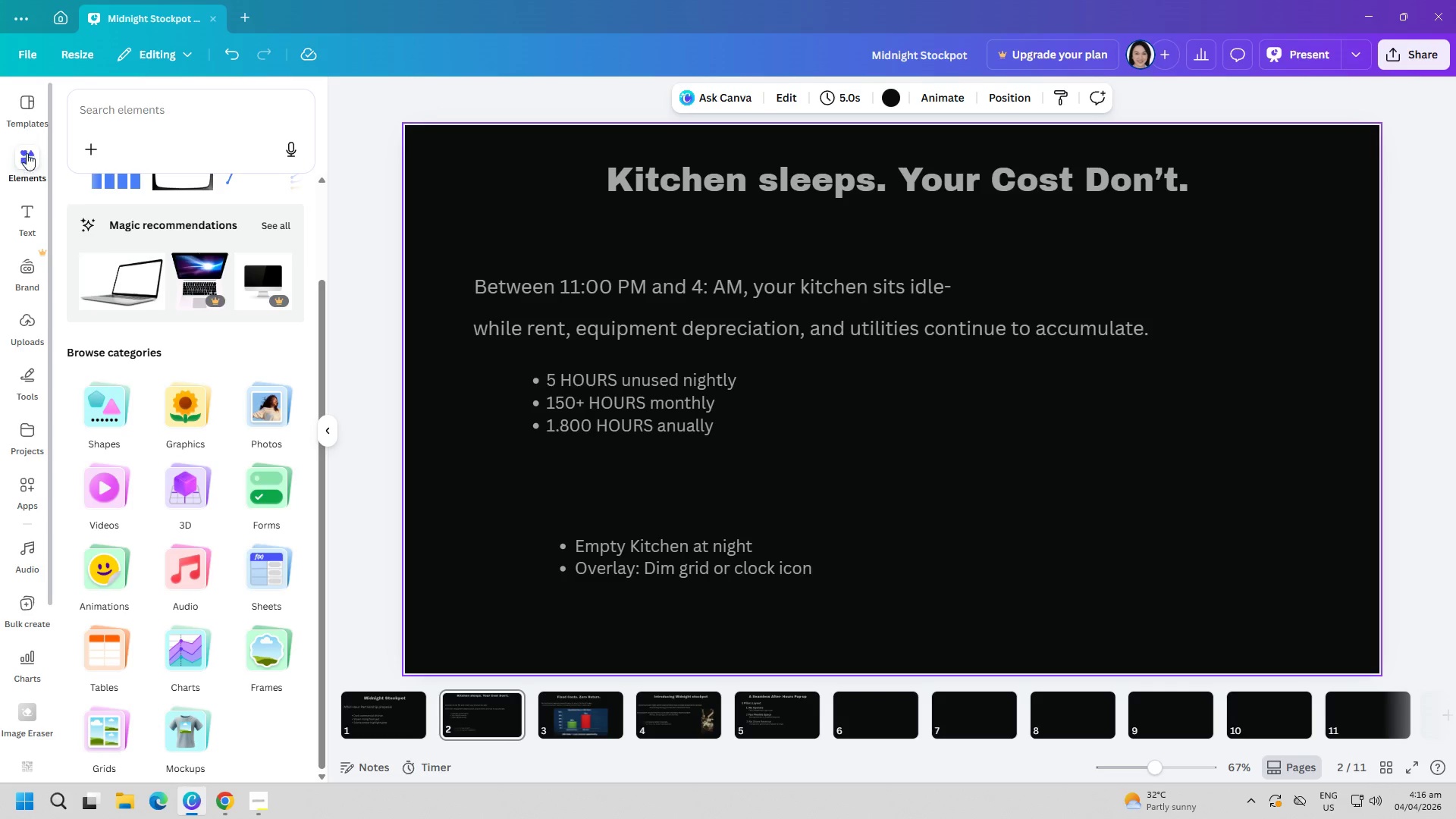 
left_click([36, 334])
 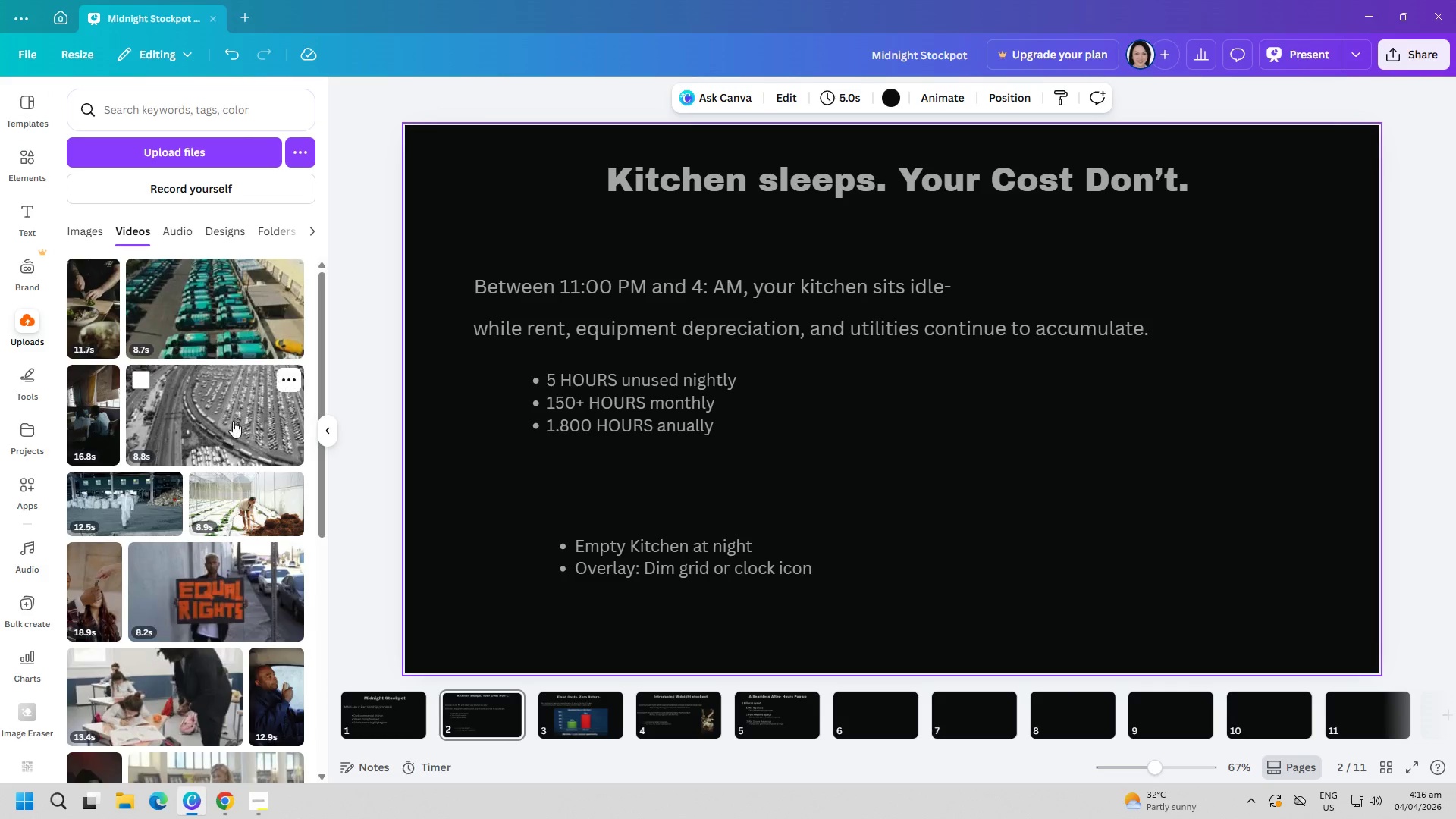 
scroll: coordinate [217, 428], scroll_direction: up, amount: 4.0
 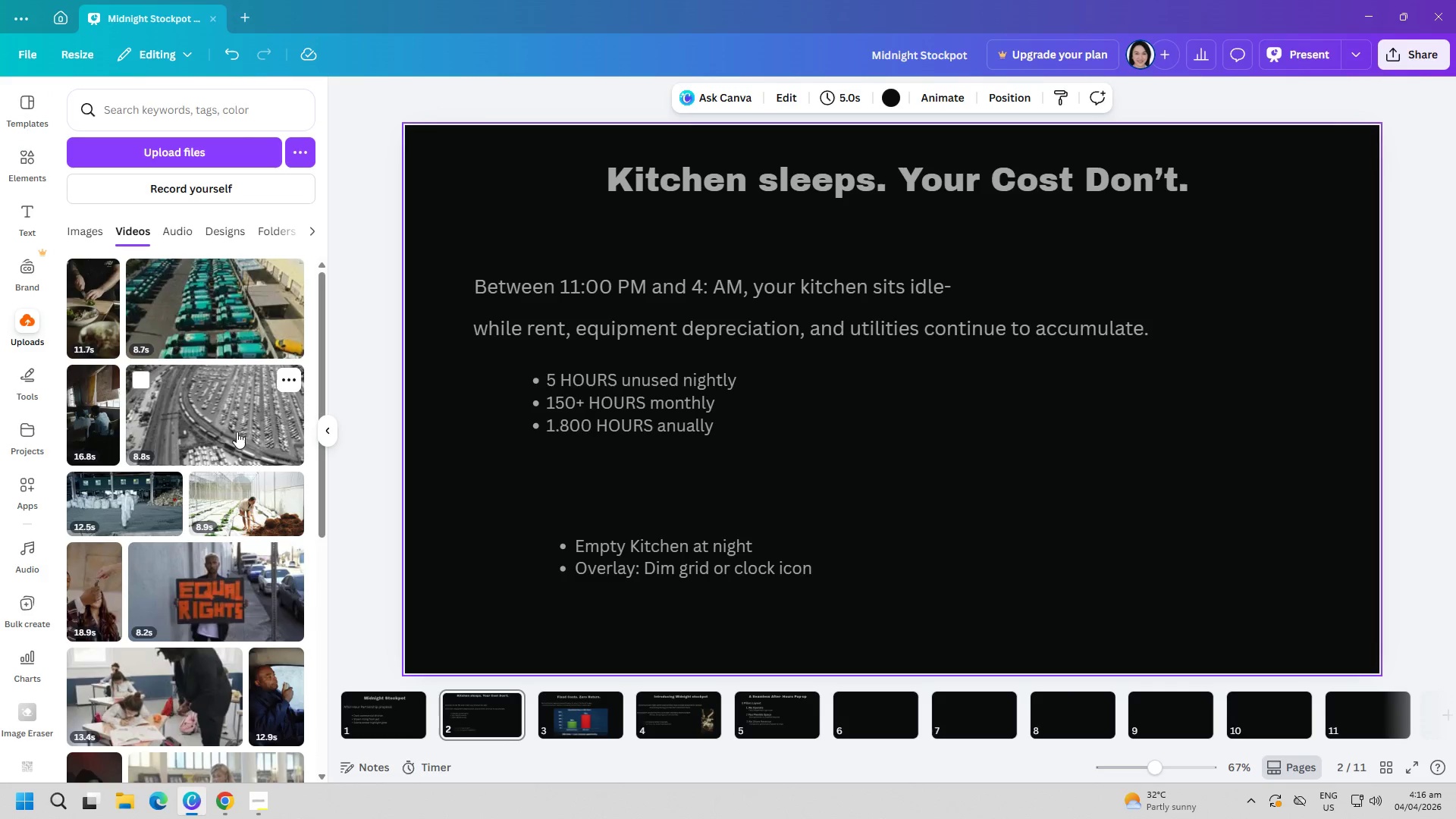 
scroll: coordinate [242, 431], scroll_direction: none, amount: 0.0
 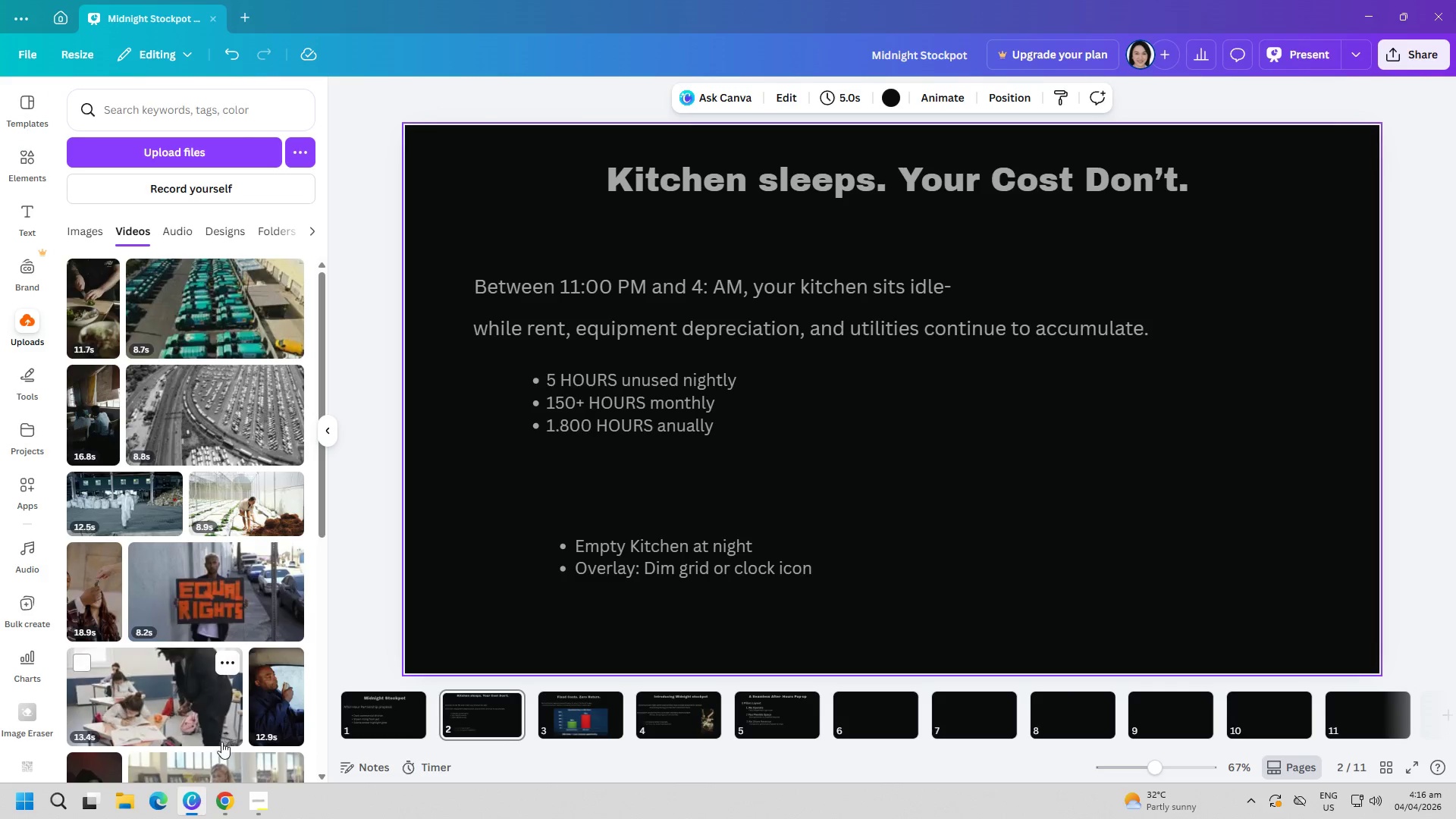 
scroll: coordinate [116, 516], scroll_direction: up, amount: 3.0
 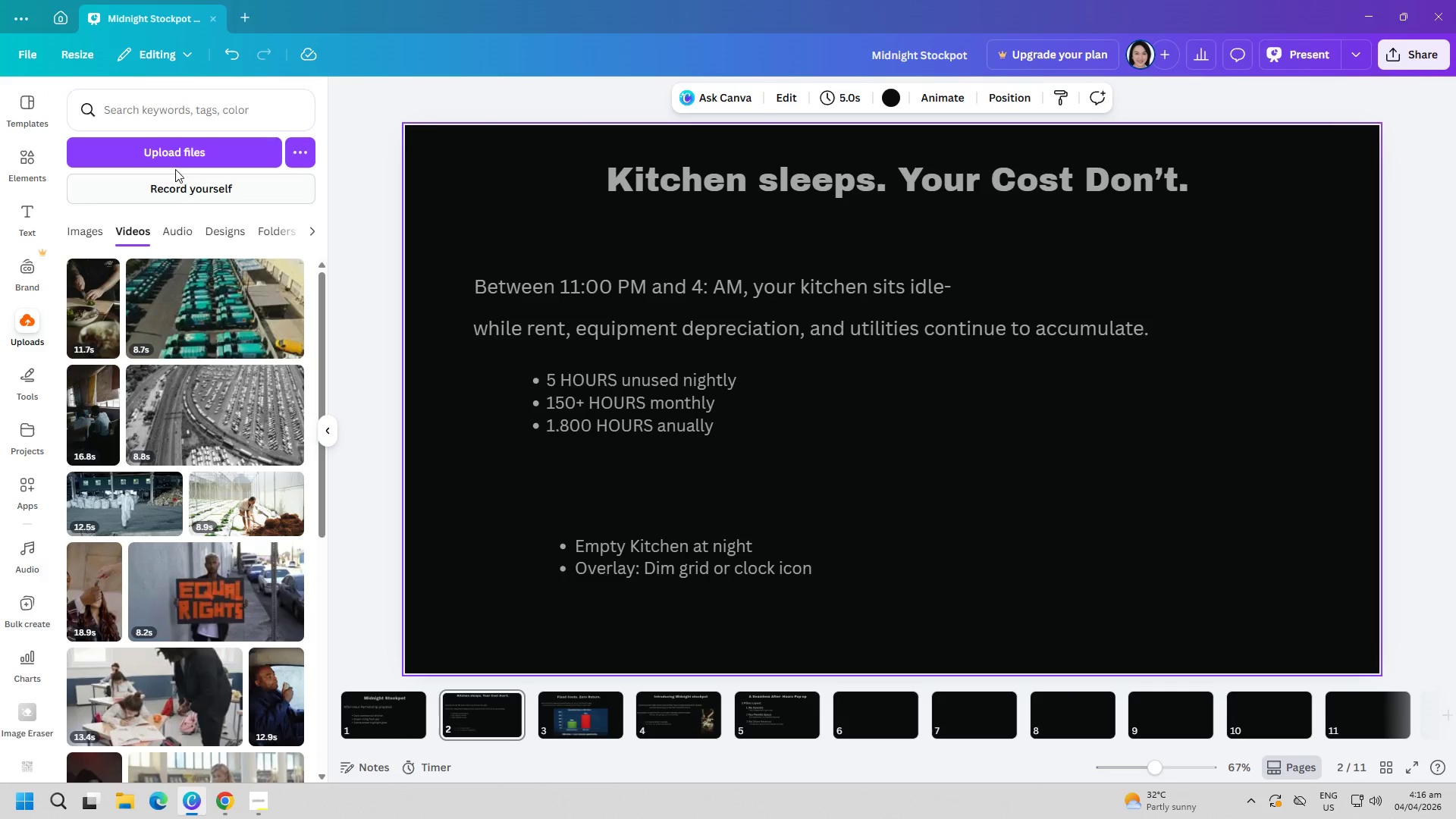 
left_click([180, 152])
 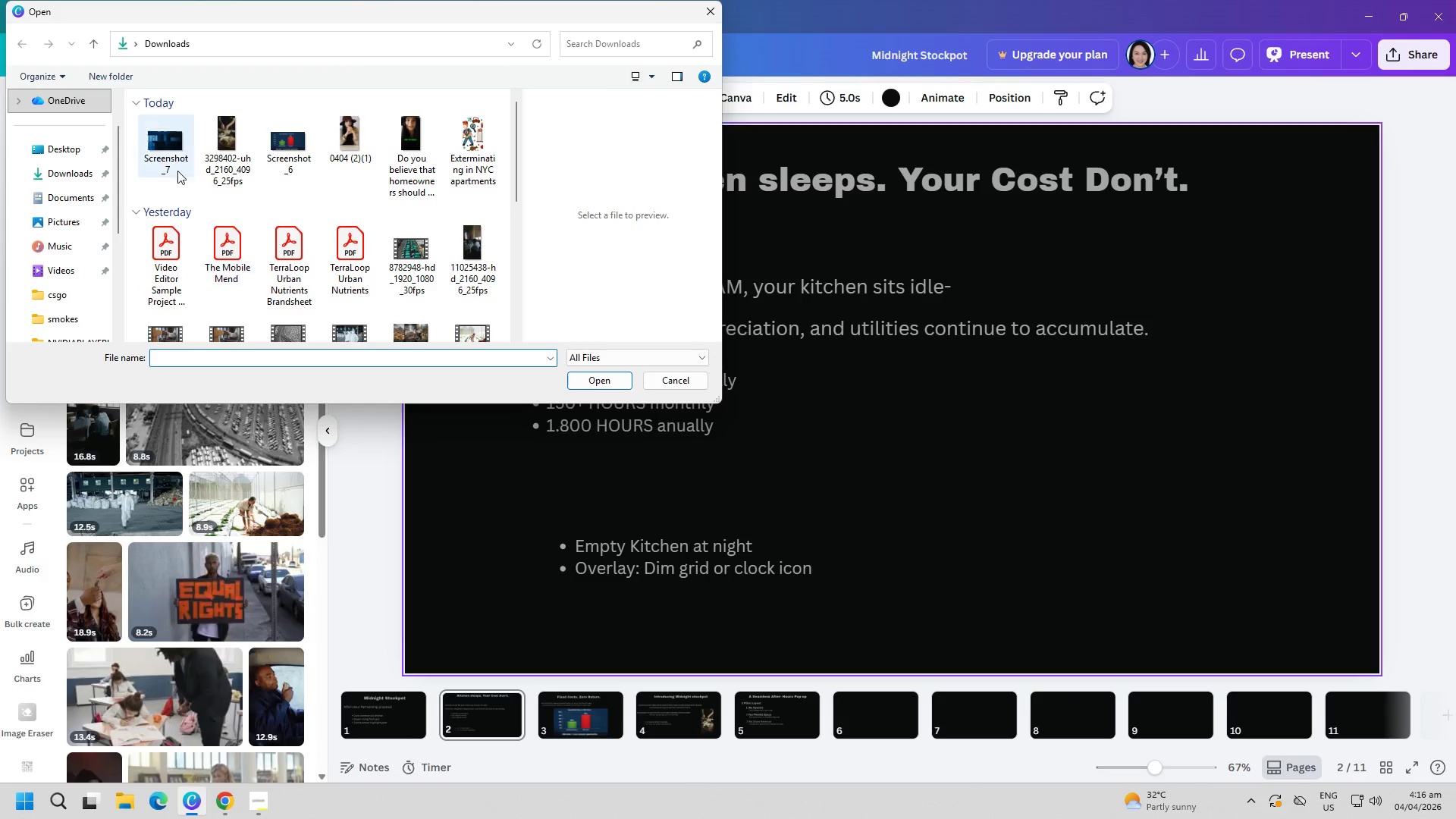 
double_click([167, 147])
 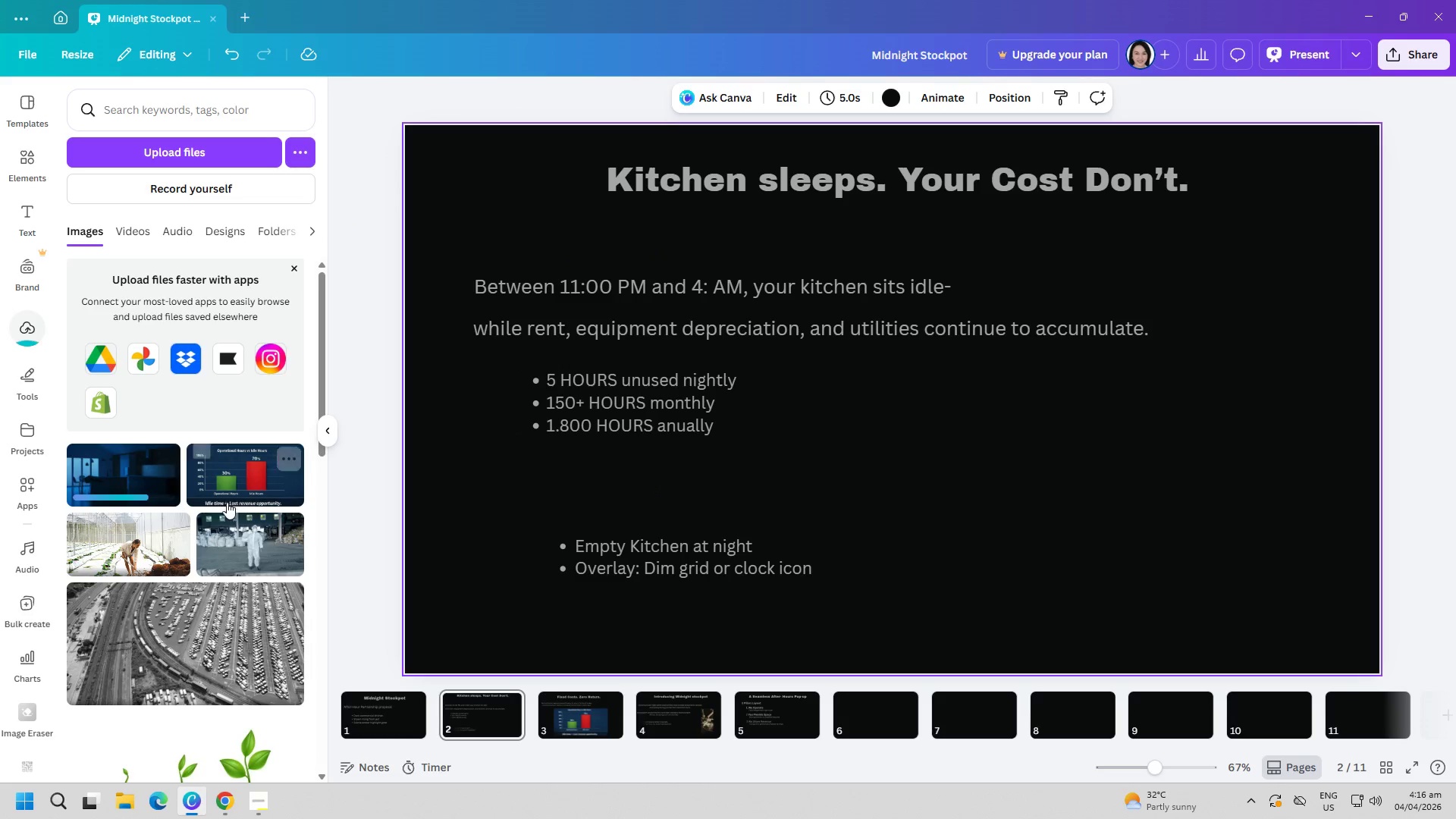 
left_click([133, 472])
 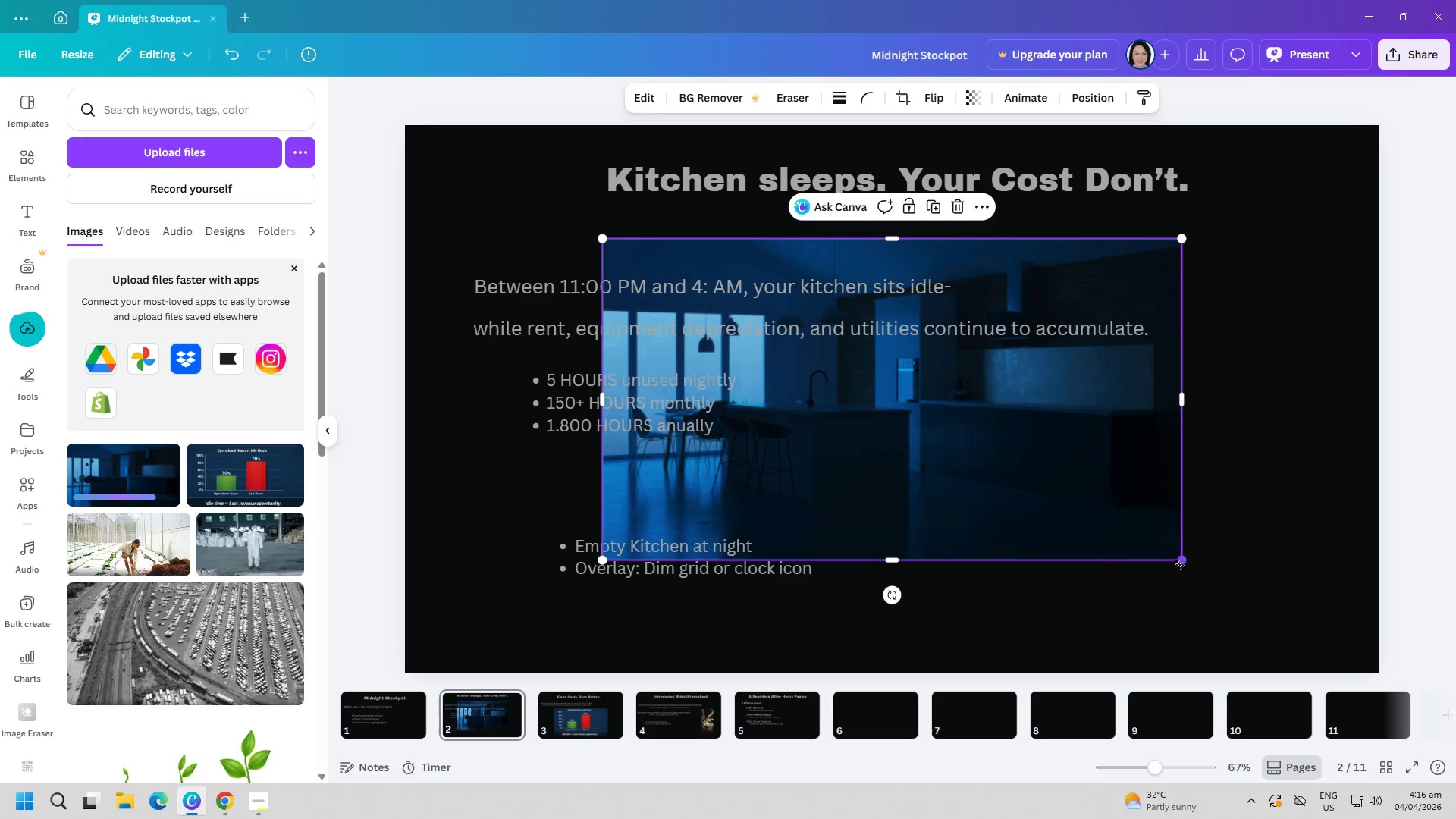 
left_click_drag(start_coordinate=[1180, 565], to_coordinate=[1270, 602])
 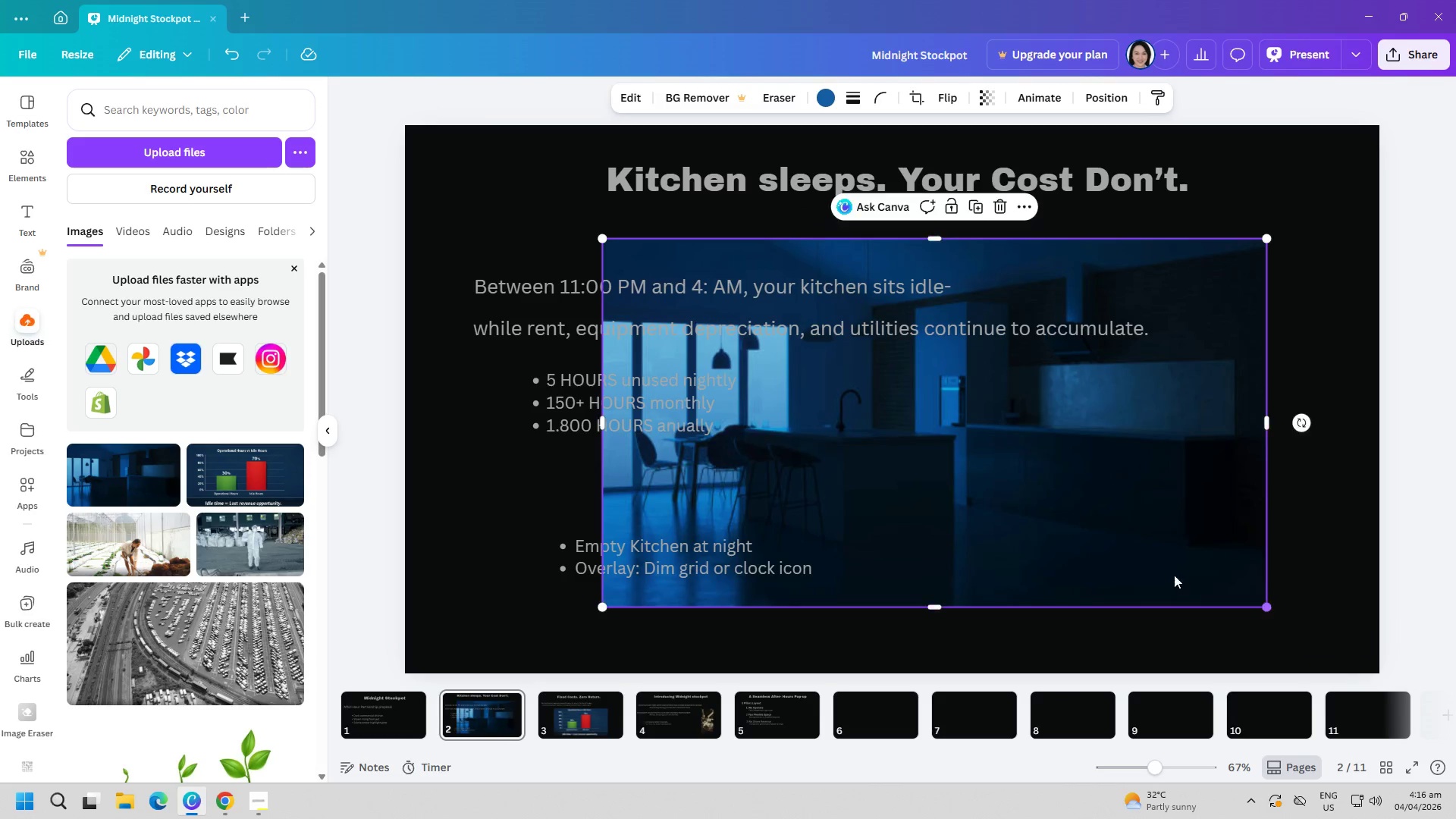 
left_click_drag(start_coordinate=[1145, 558], to_coordinate=[934, 450])
 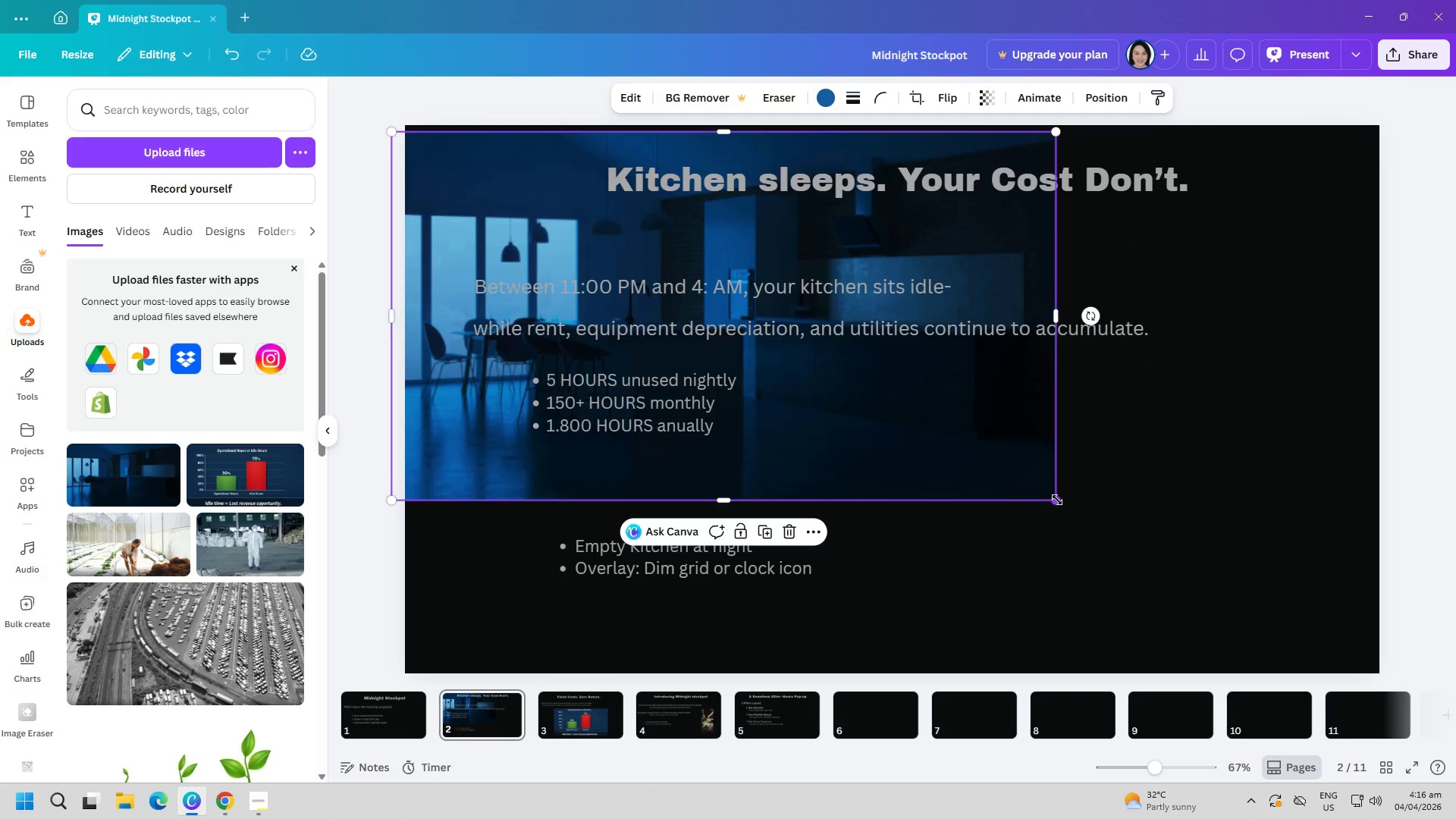 
left_click_drag(start_coordinate=[1059, 500], to_coordinate=[956, 444])
 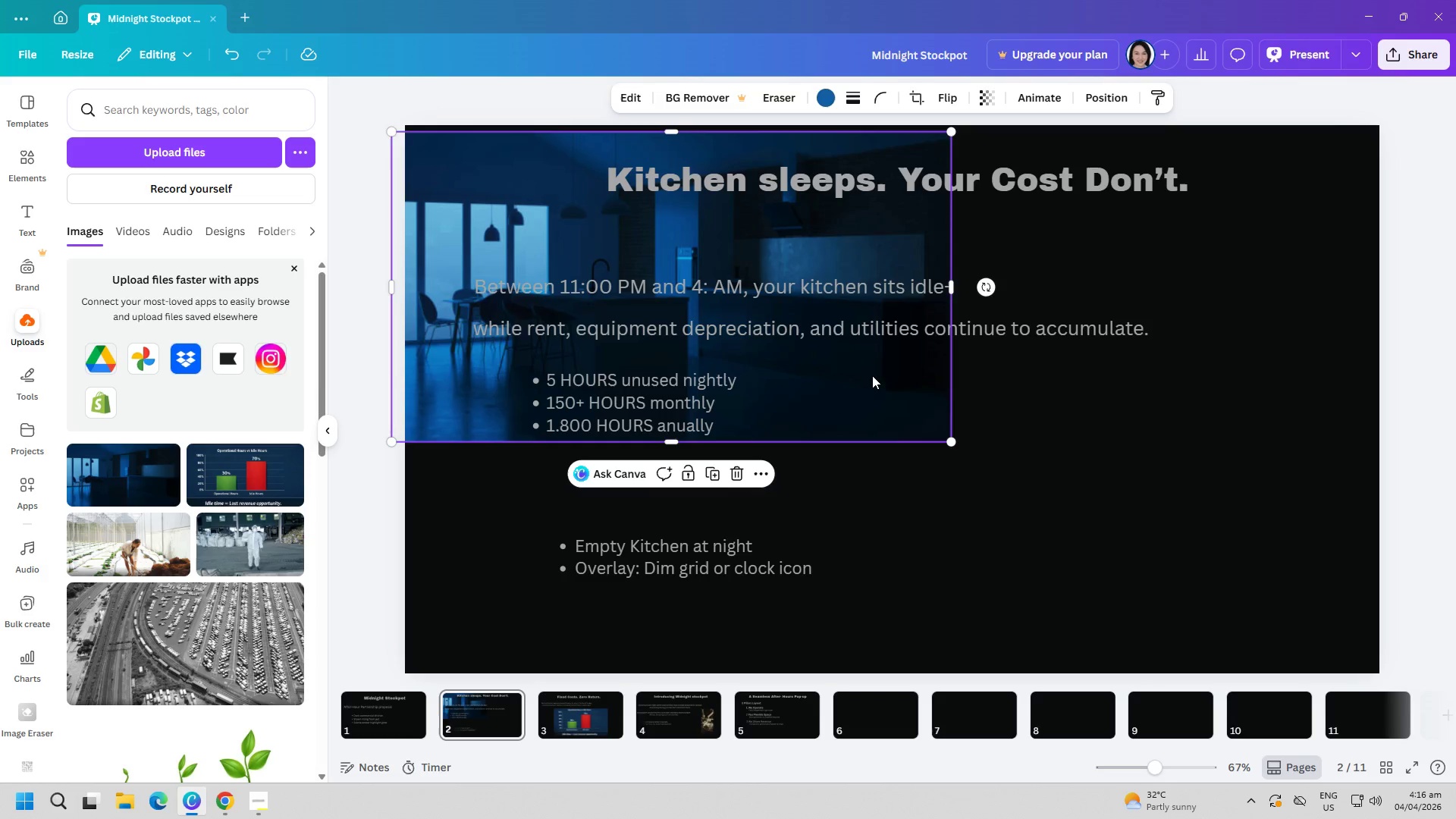 
left_click_drag(start_coordinate=[872, 375], to_coordinate=[1166, 535])
 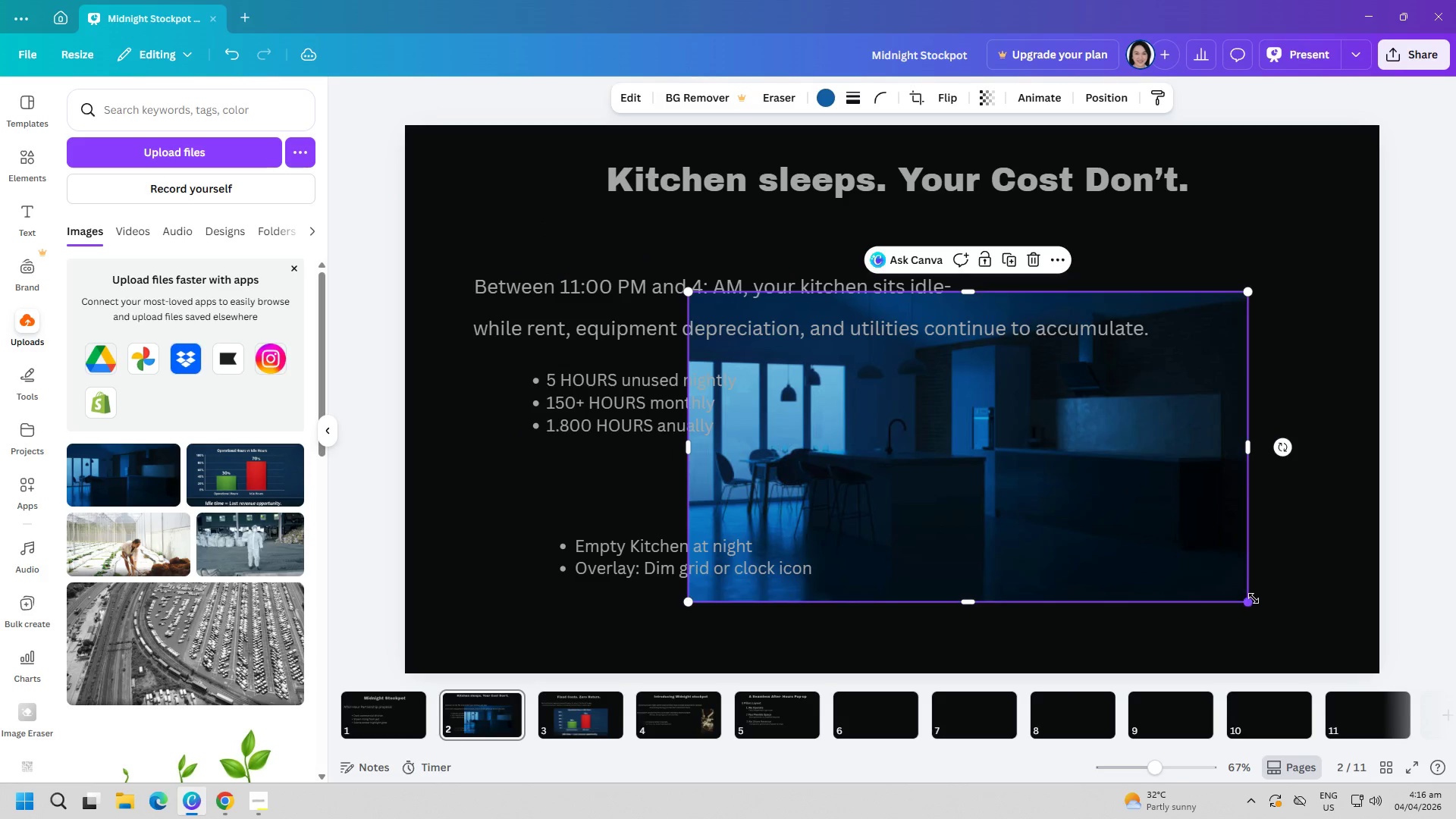 
left_click_drag(start_coordinate=[1252, 604], to_coordinate=[1070, 546])
 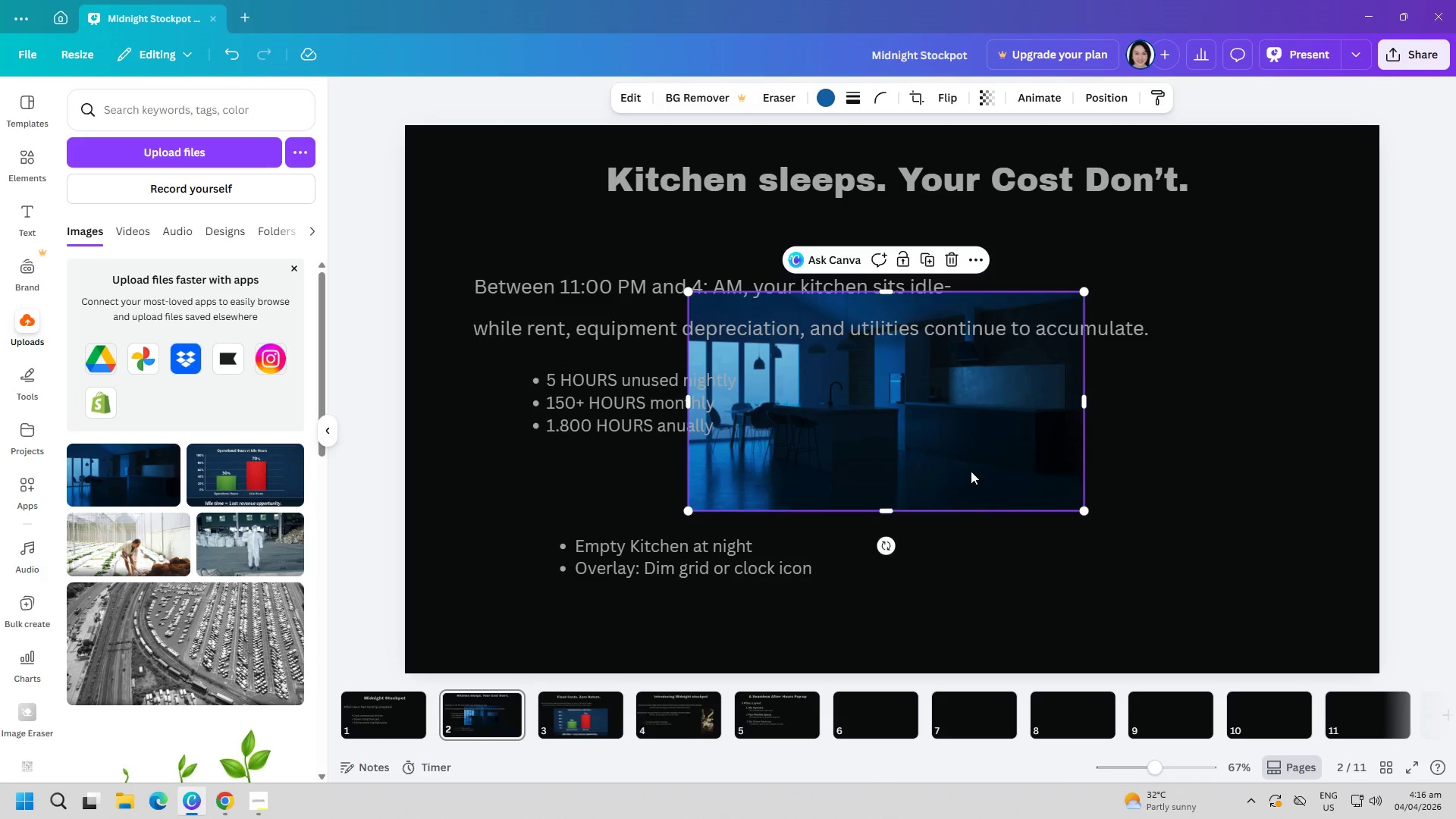 
left_click_drag(start_coordinate=[971, 471], to_coordinate=[1047, 520])
 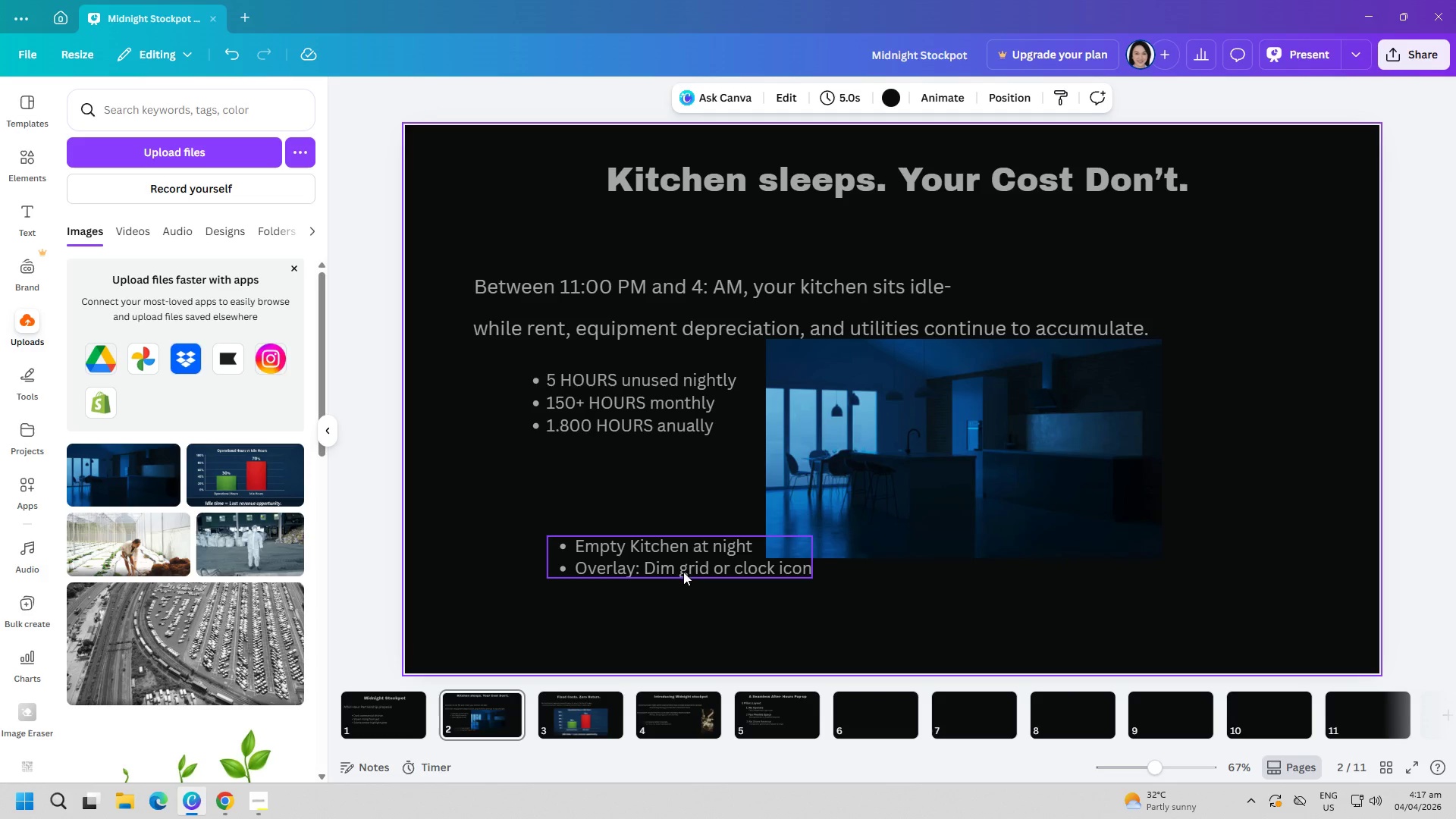 
wait(11.31)
 